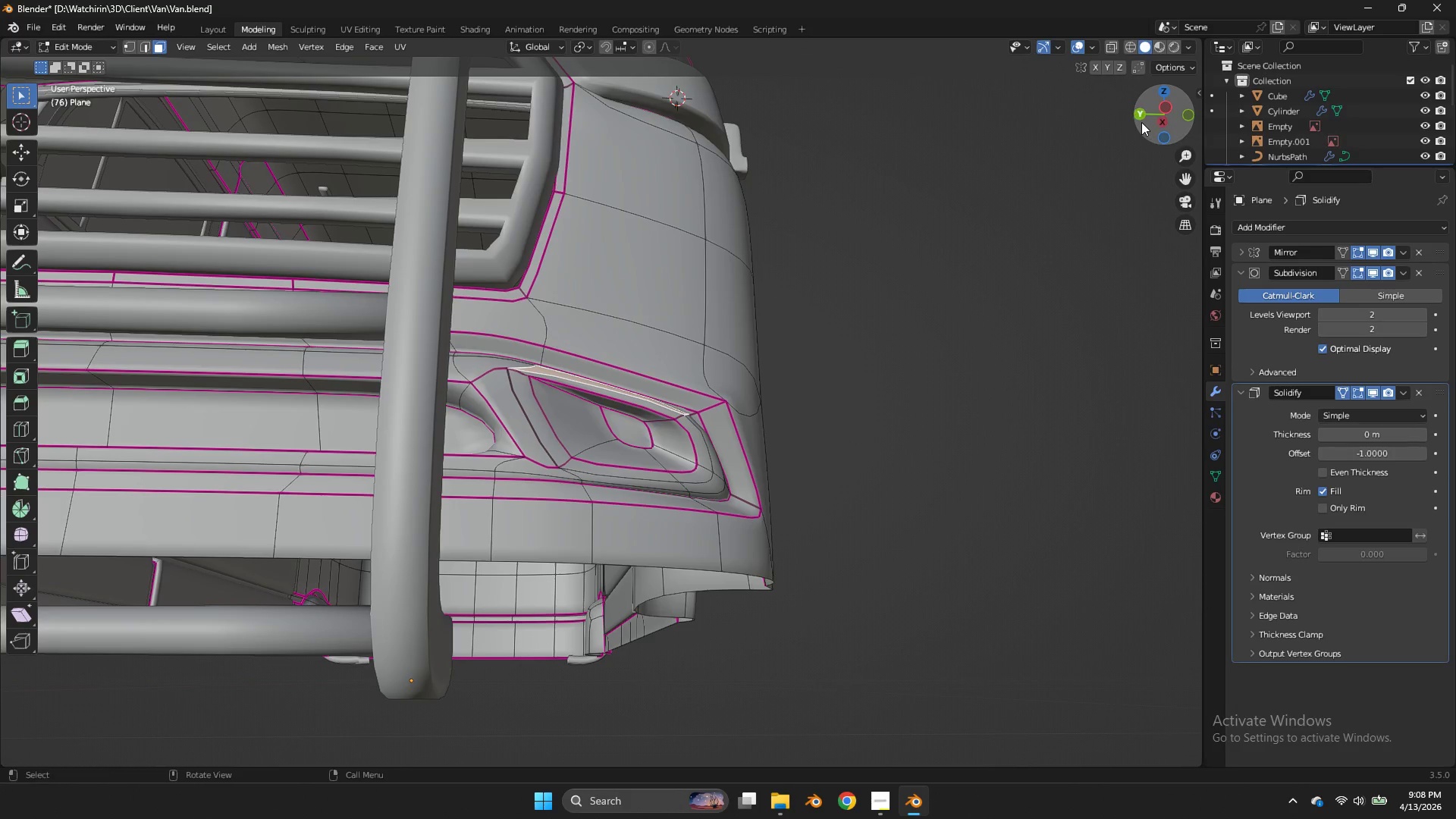 
left_click_drag(start_coordinate=[1144, 122], to_coordinate=[80, 117])
 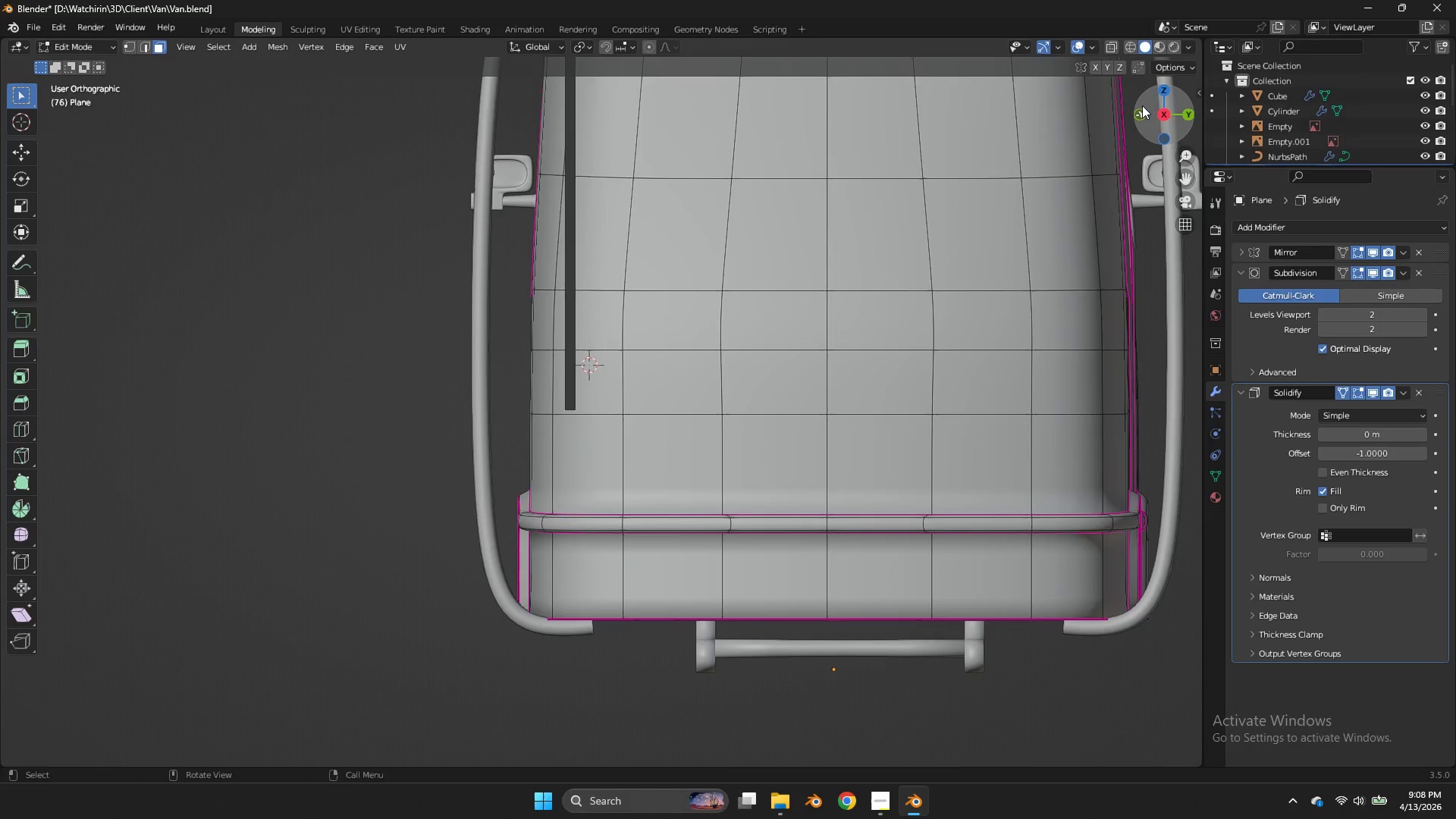 
double_click([1142, 105])
 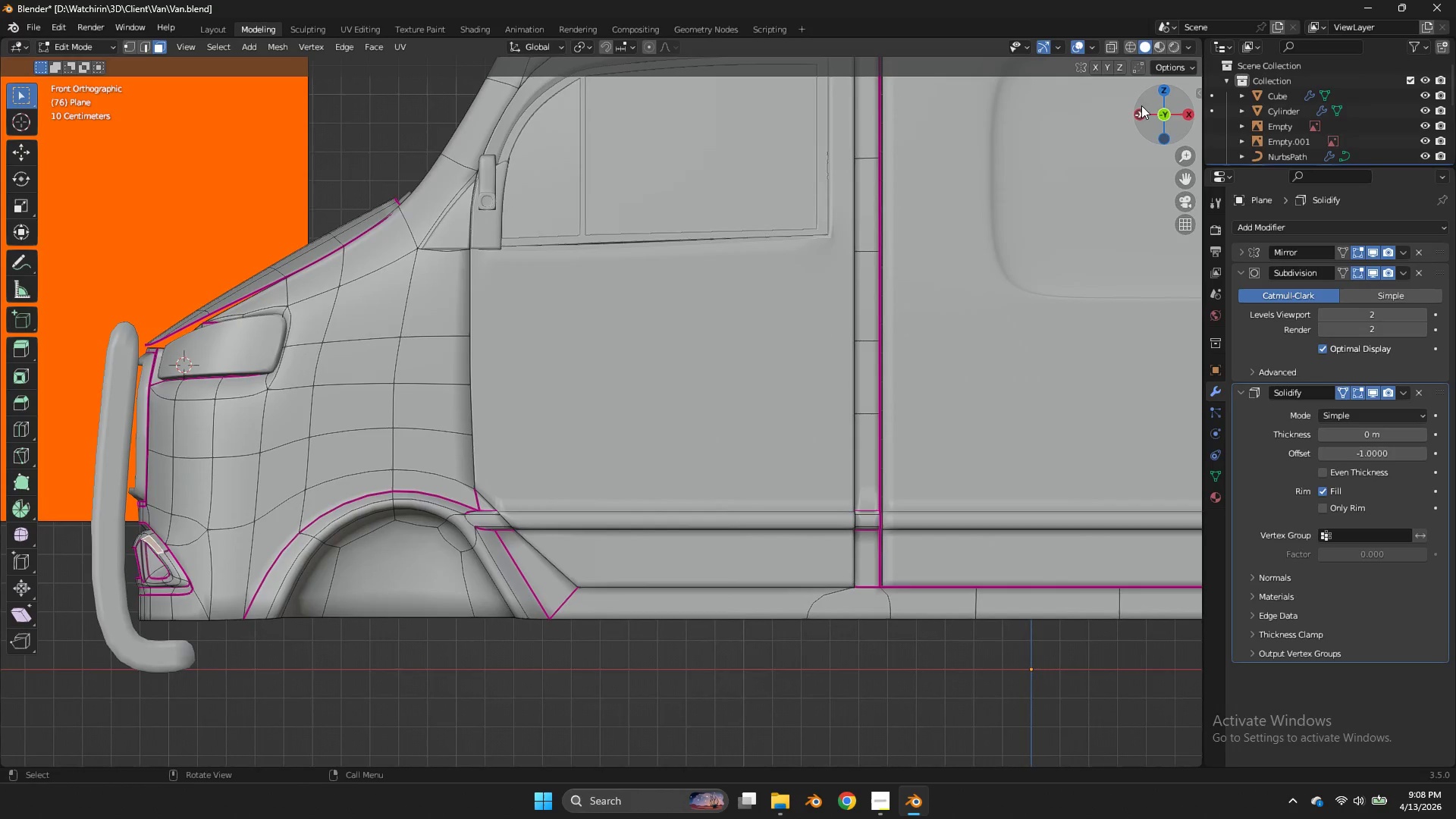 
triple_click([1142, 105])
 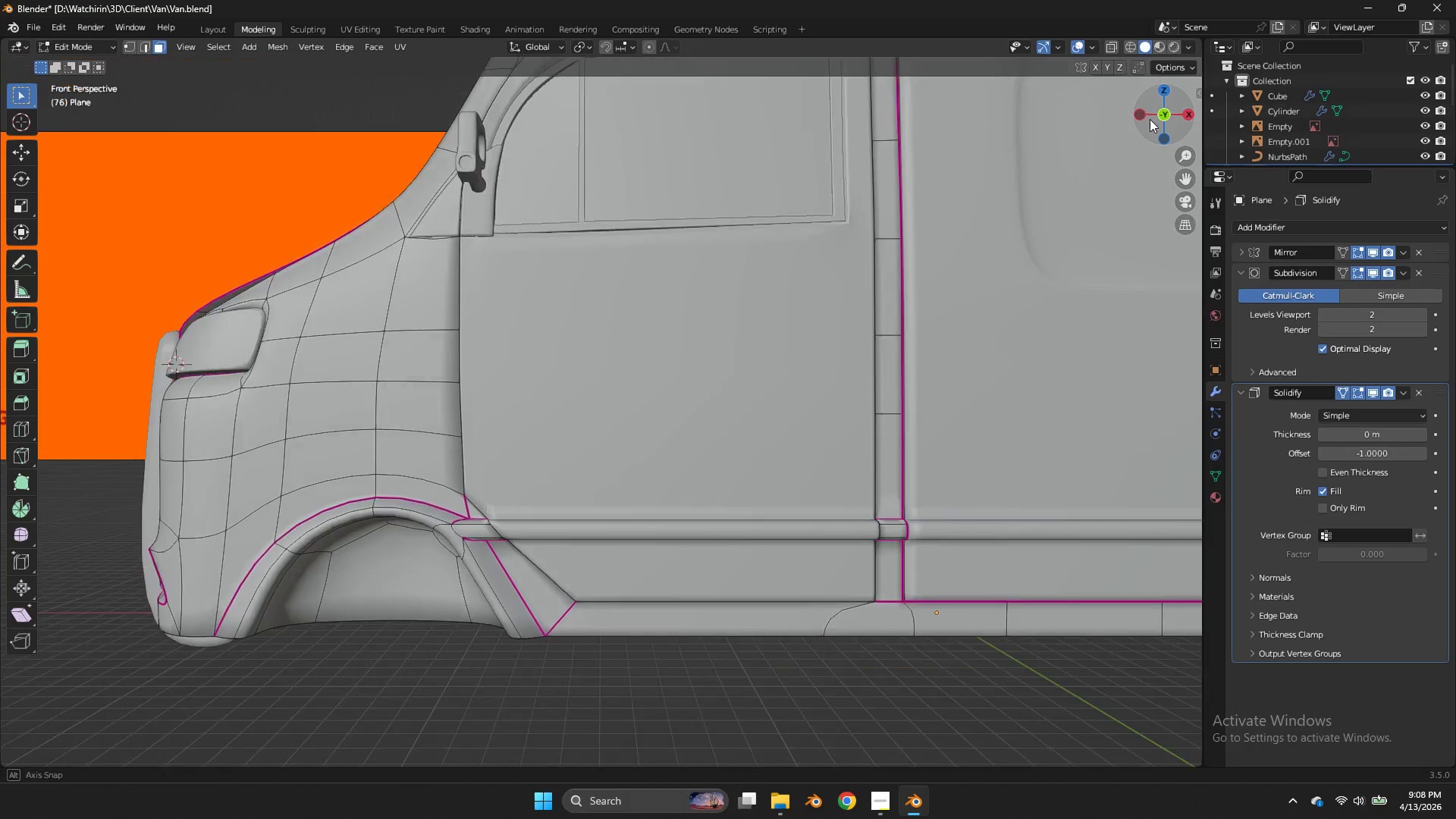 
left_click_drag(start_coordinate=[1144, 118], to_coordinate=[148, 93])
 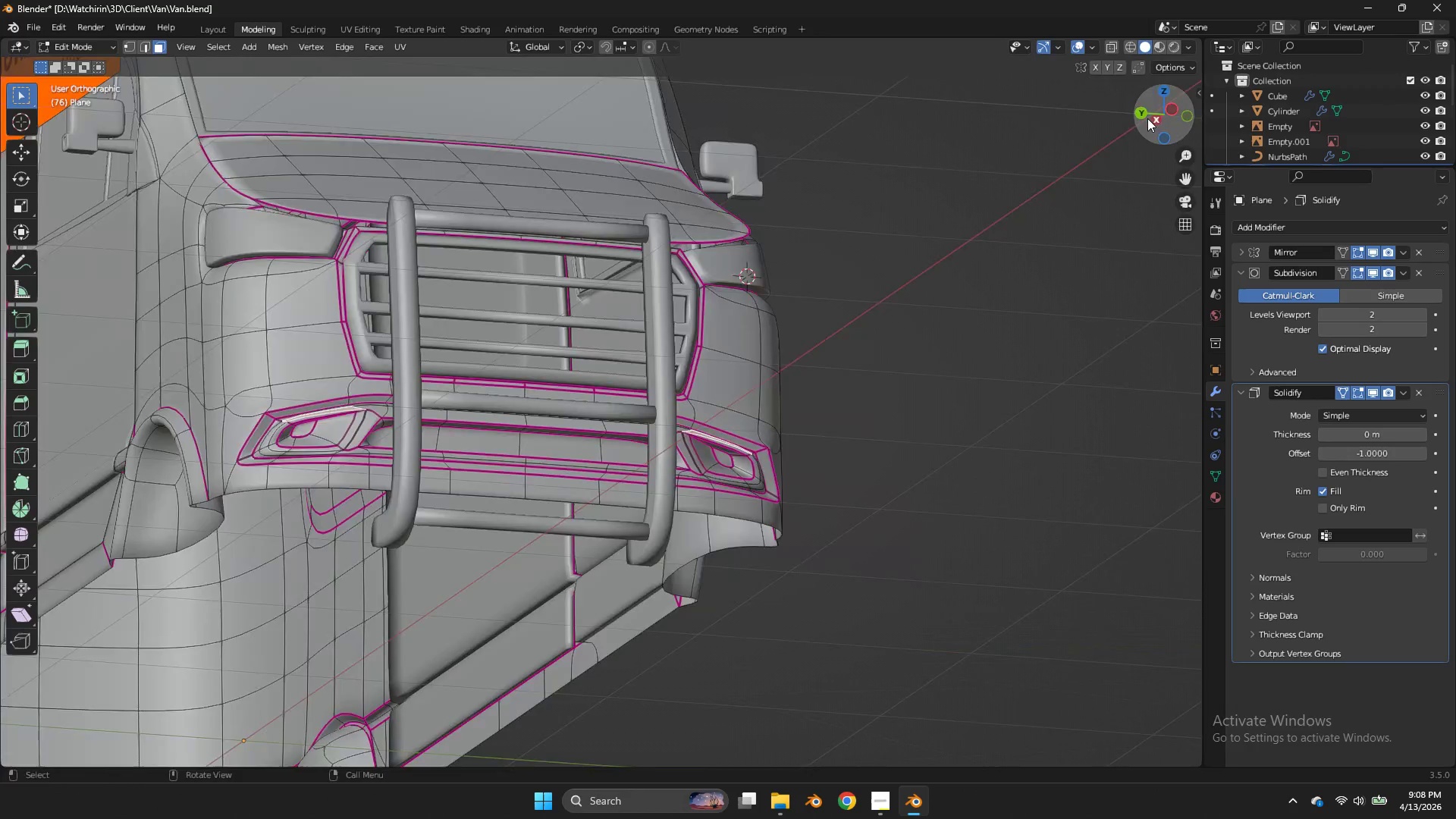 
left_click([1147, 118])
 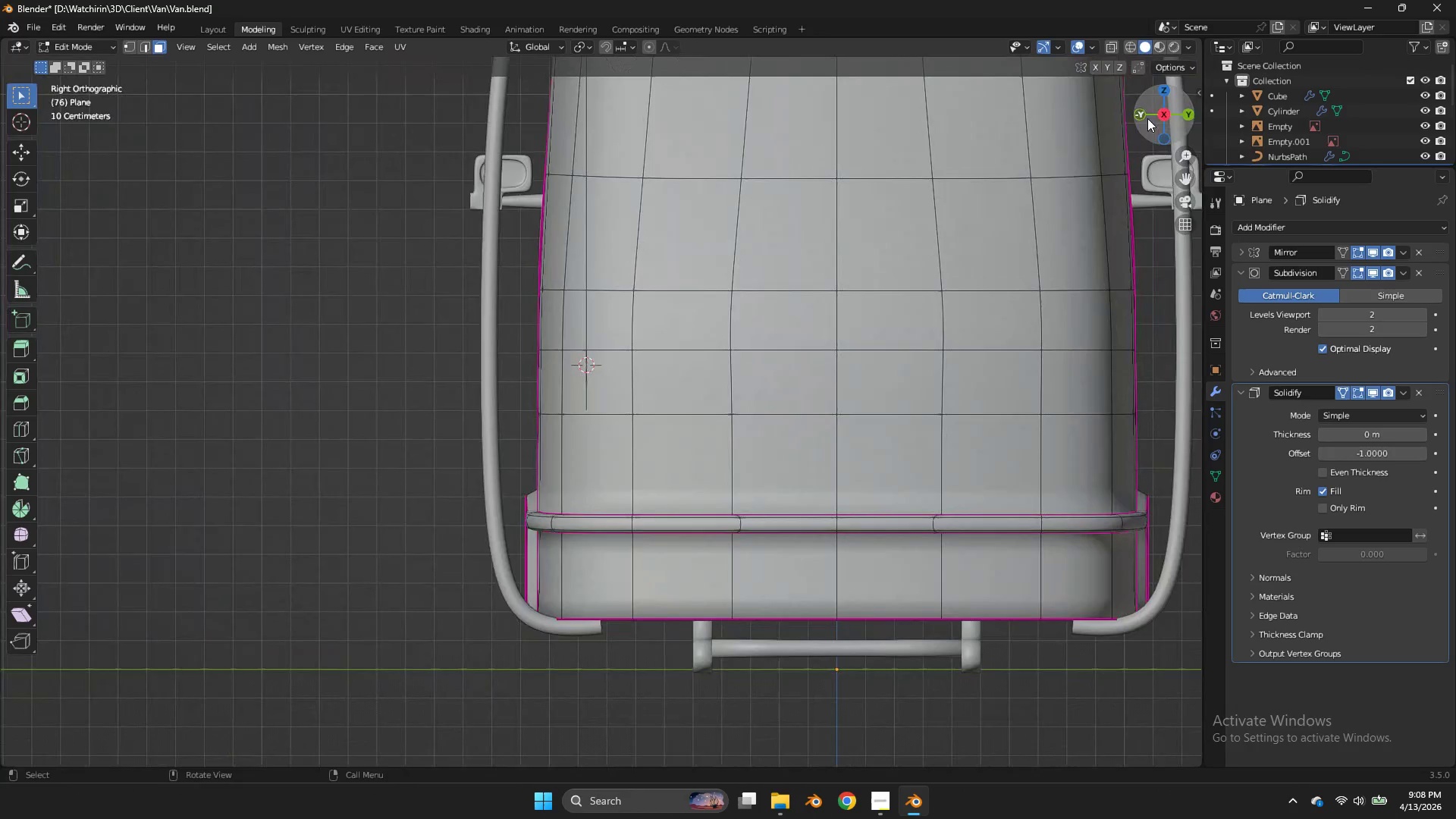 
left_click_drag(start_coordinate=[1147, 118], to_coordinate=[300, 70])
 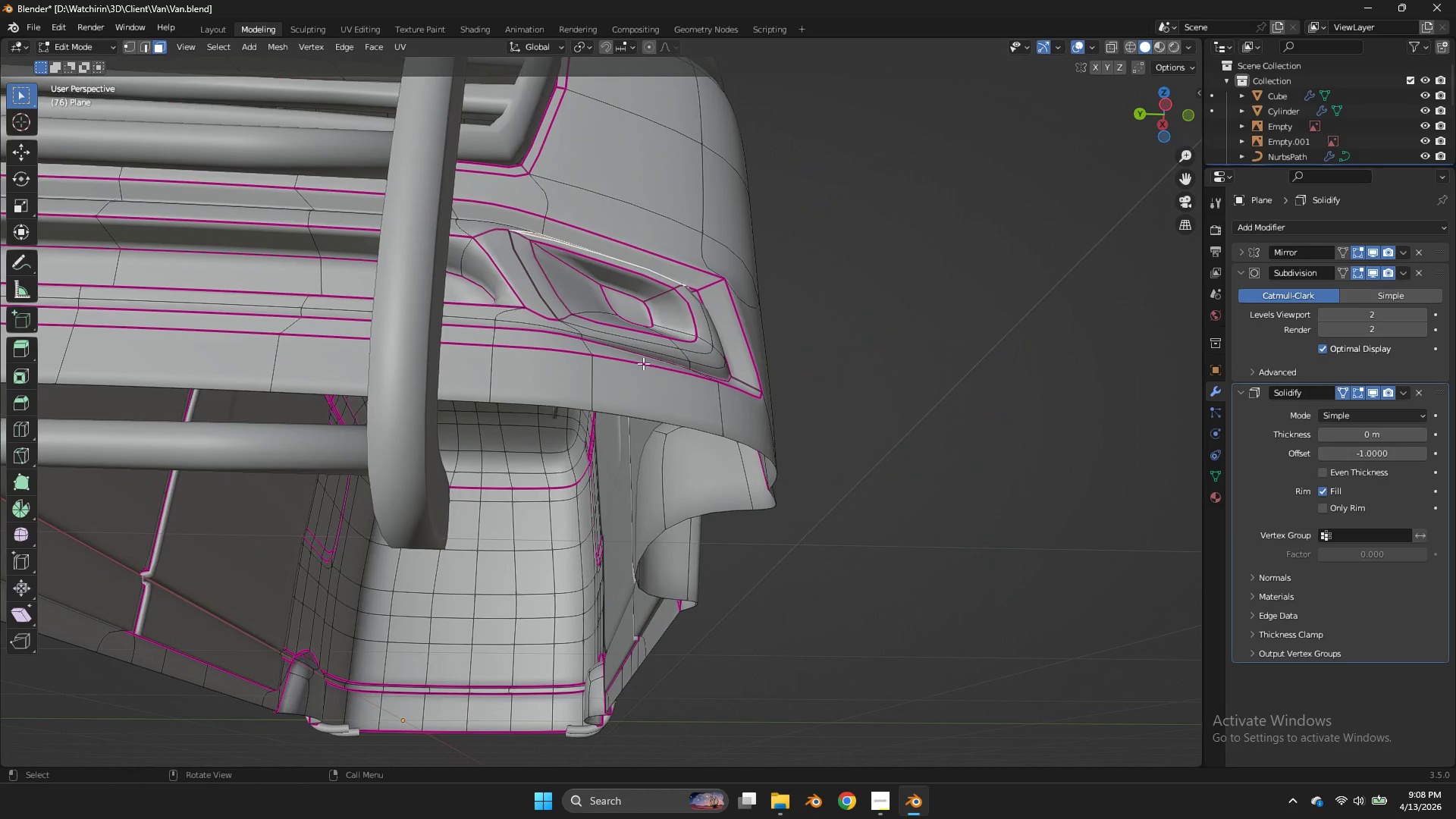 
scroll: coordinate [654, 354], scroll_direction: up, amount: 1.0
 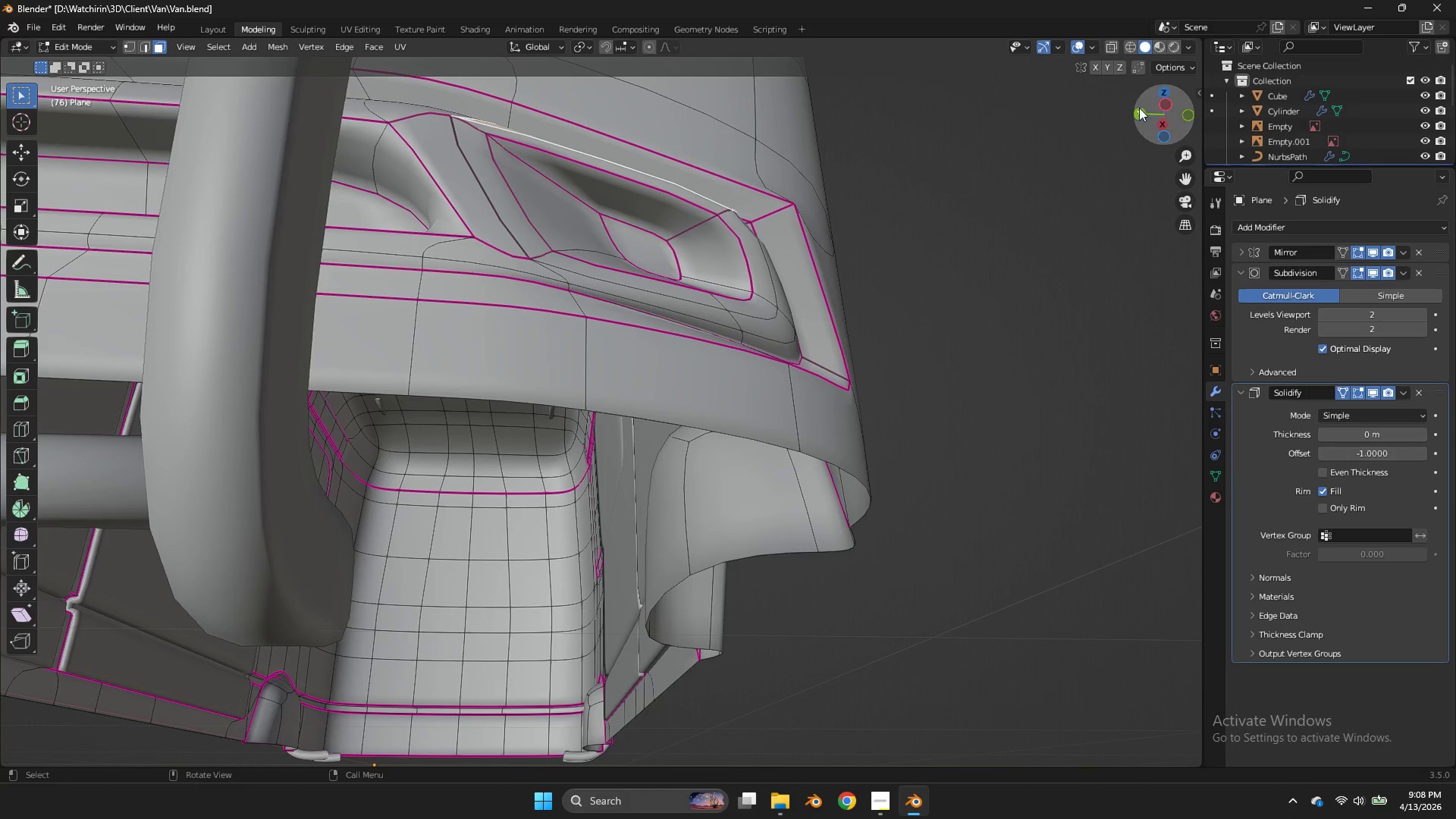 
left_click_drag(start_coordinate=[1146, 106], to_coordinate=[1138, 124])
 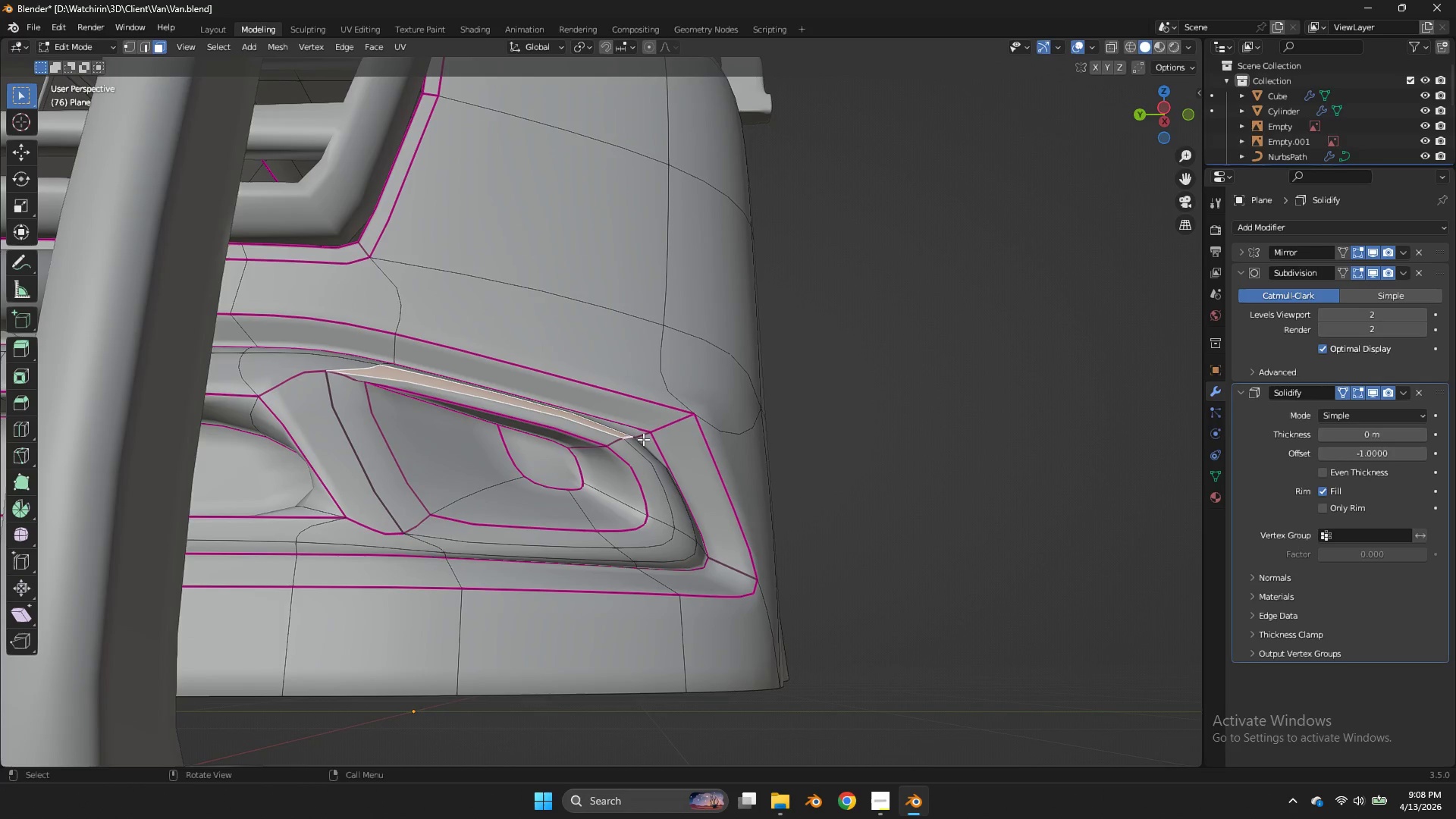 
hold_key(key=AltLeft, duration=0.31)
 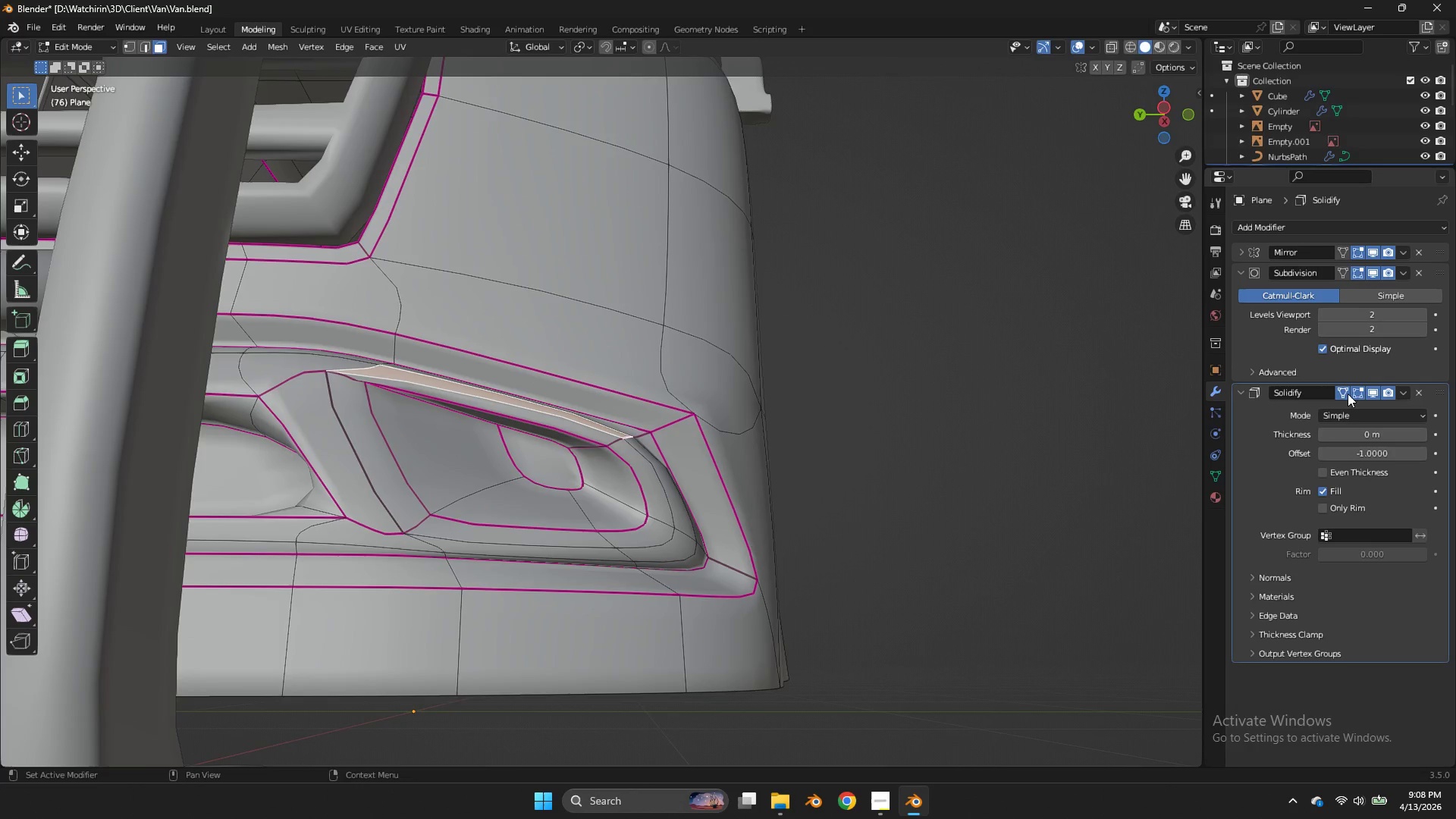 
left_click([1345, 391])
 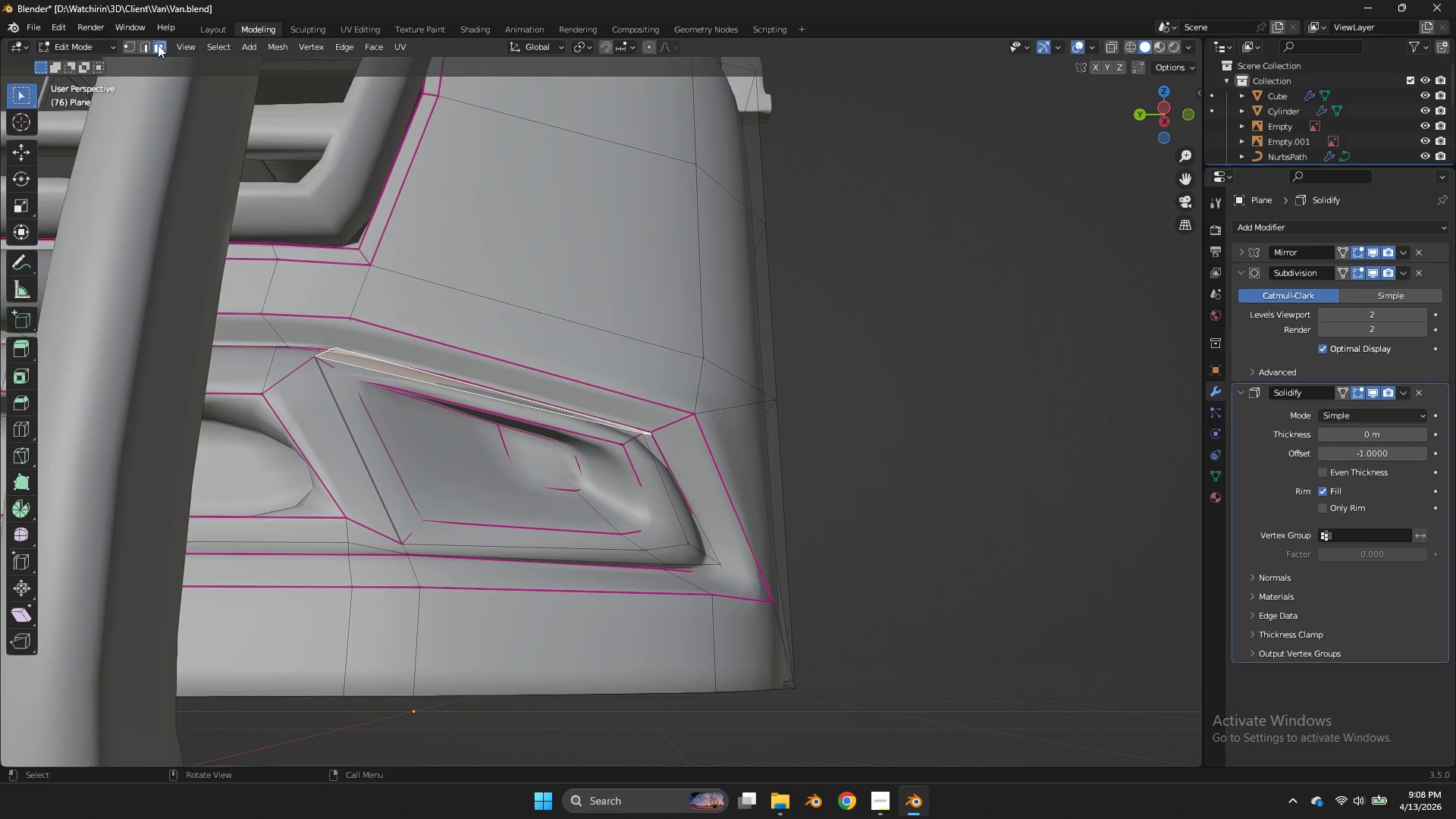 
left_click([138, 42])
 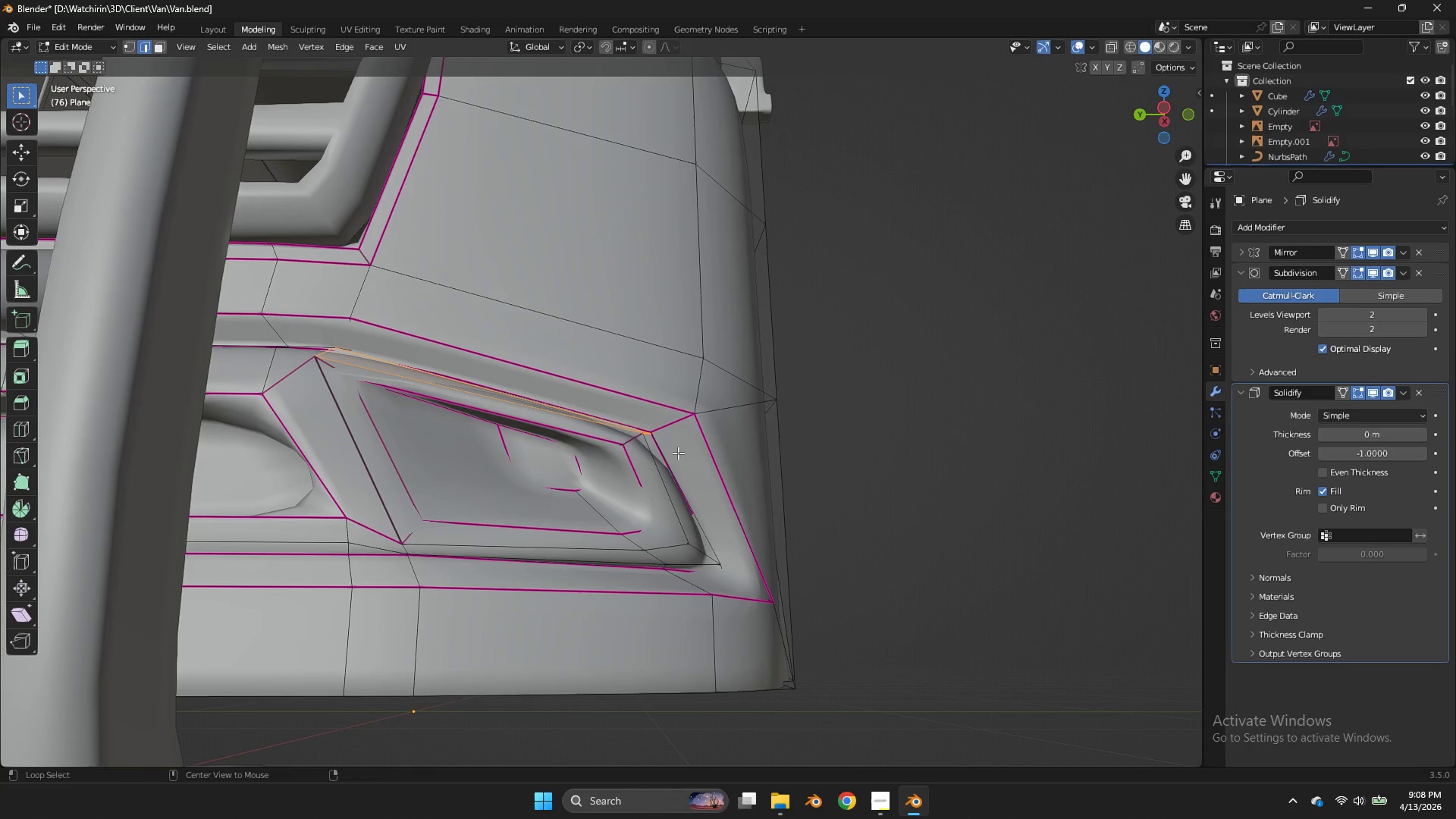 
hold_key(key=AltLeft, duration=0.61)
double_click([664, 441])
 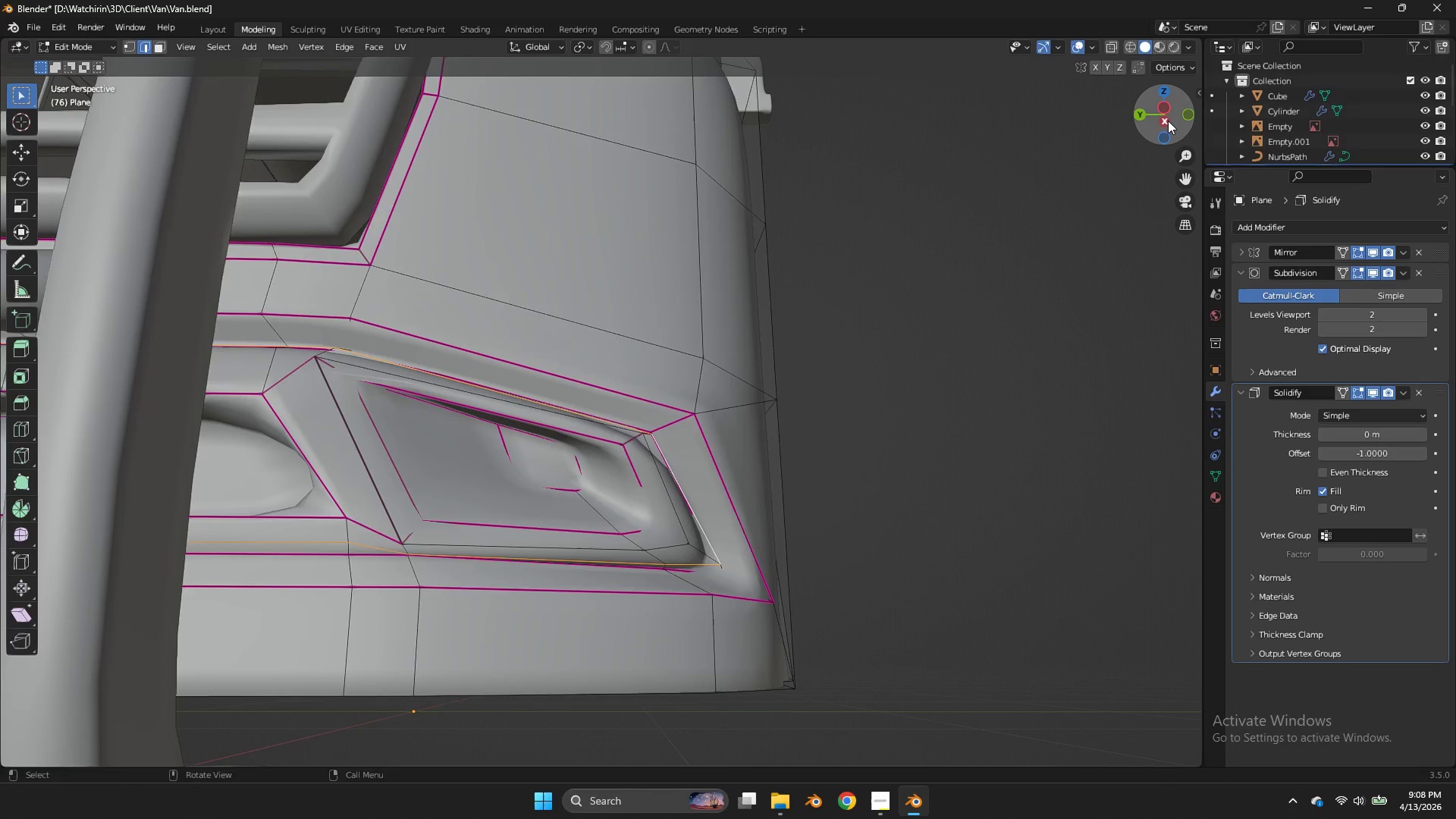 
left_click_drag(start_coordinate=[1168, 121], to_coordinate=[1147, 132])
 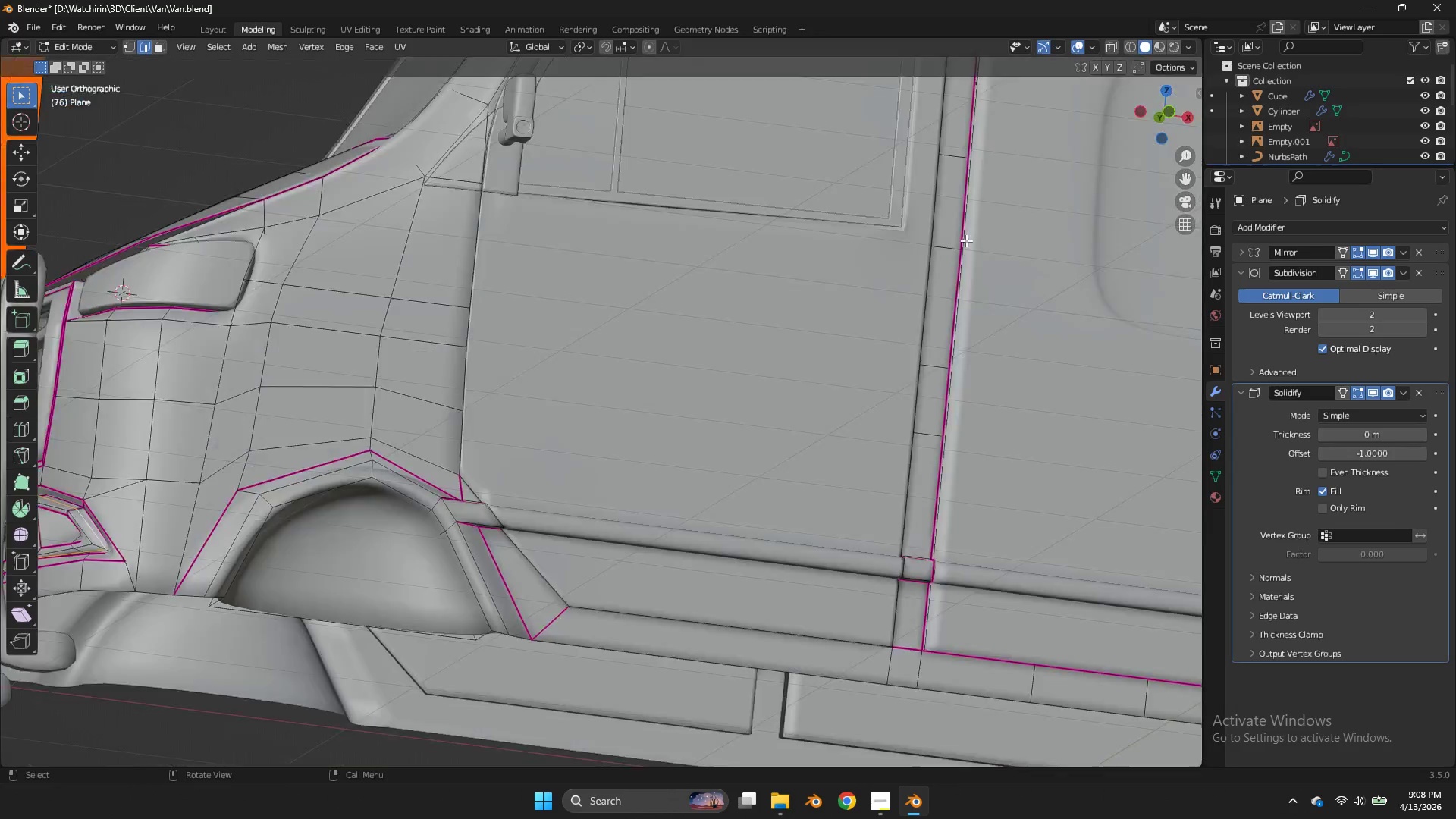 
left_click_drag(start_coordinate=[1147, 132], to_coordinate=[1166, 124])
 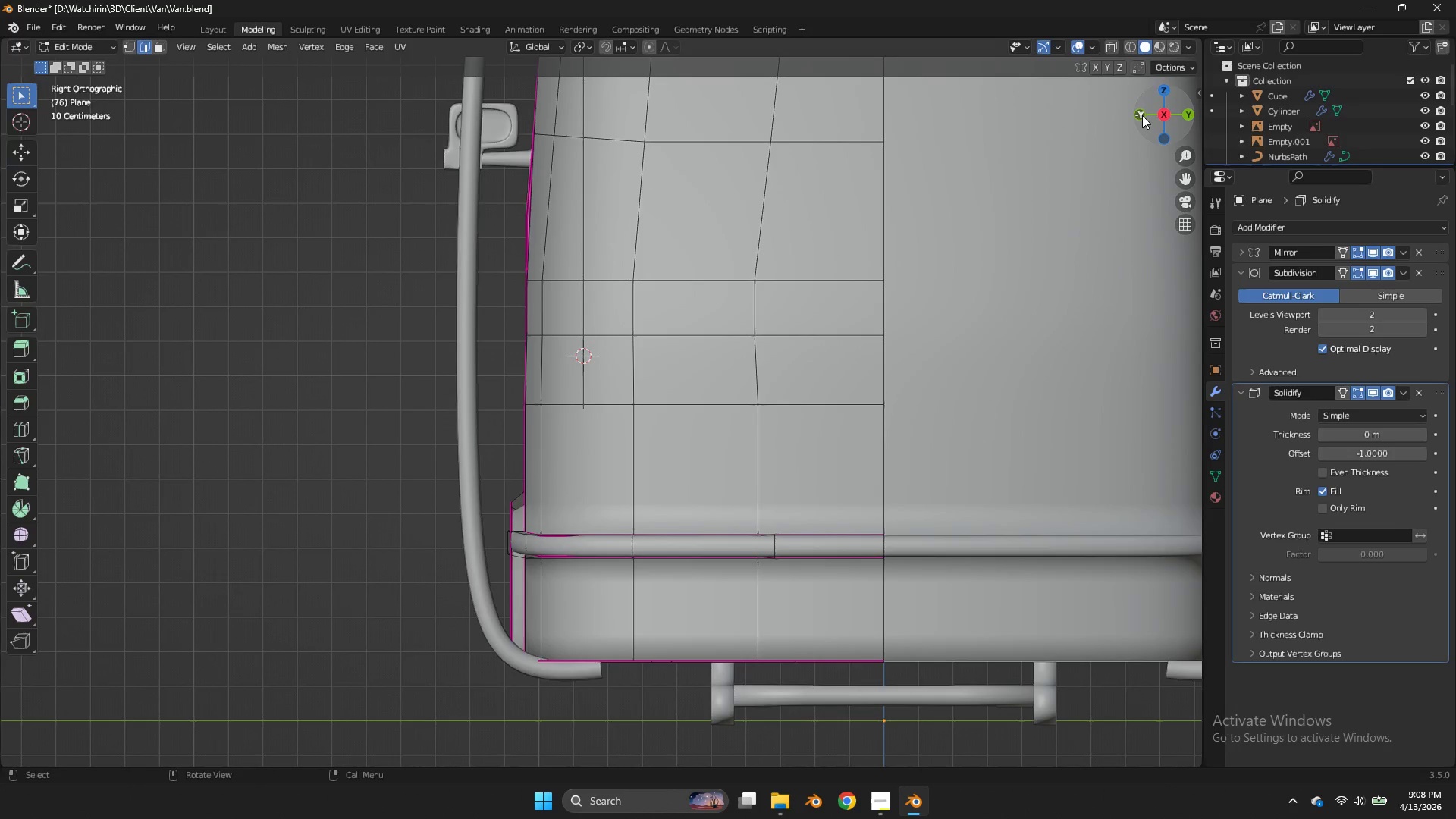 
left_click([1144, 115])
 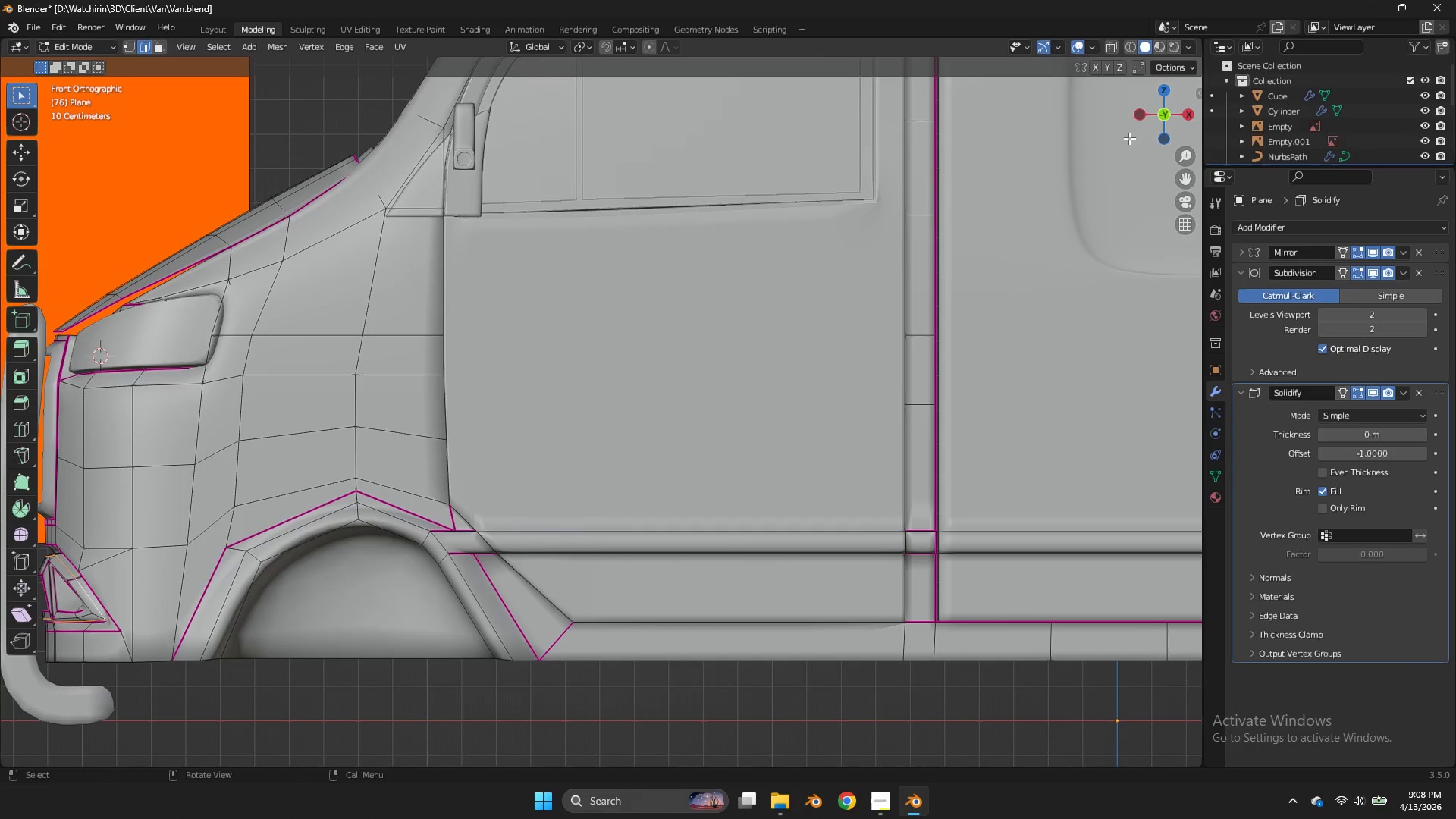 
left_click([1147, 115])
 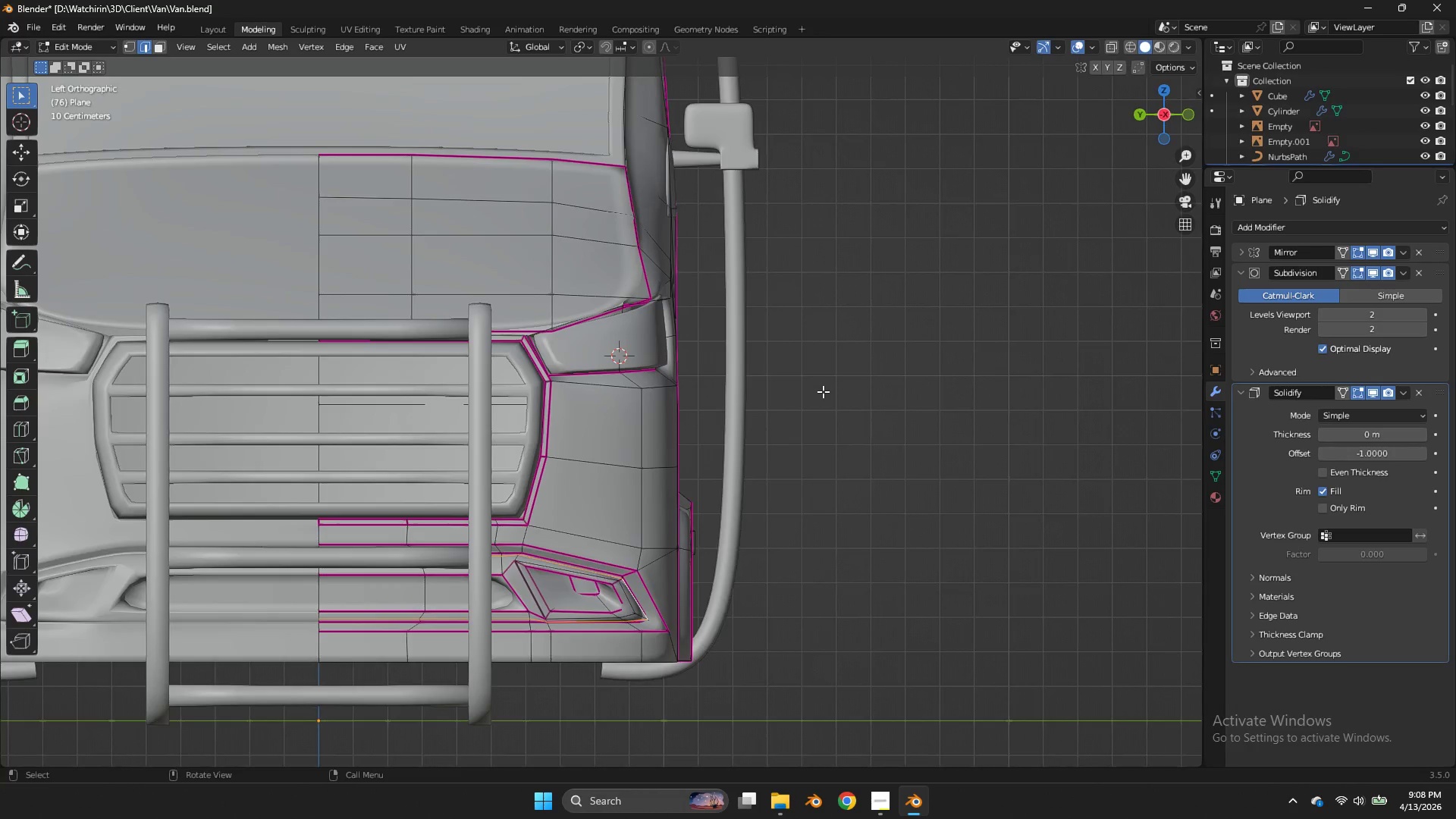 
scroll: coordinate [823, 391], scroll_direction: up, amount: 1.0
 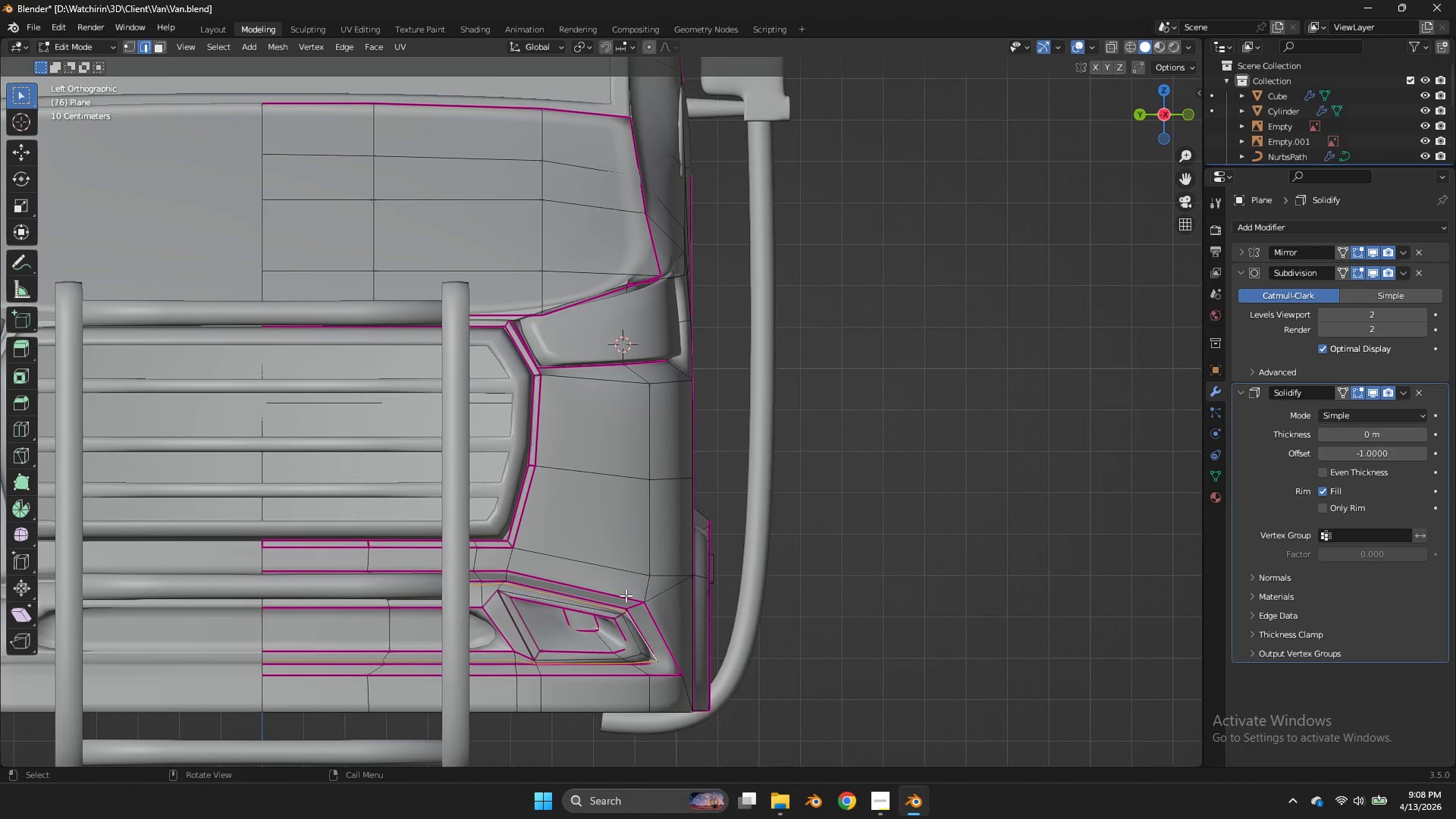 
hold_key(key=AltLeft, duration=0.88)
left_click([593, 597])
 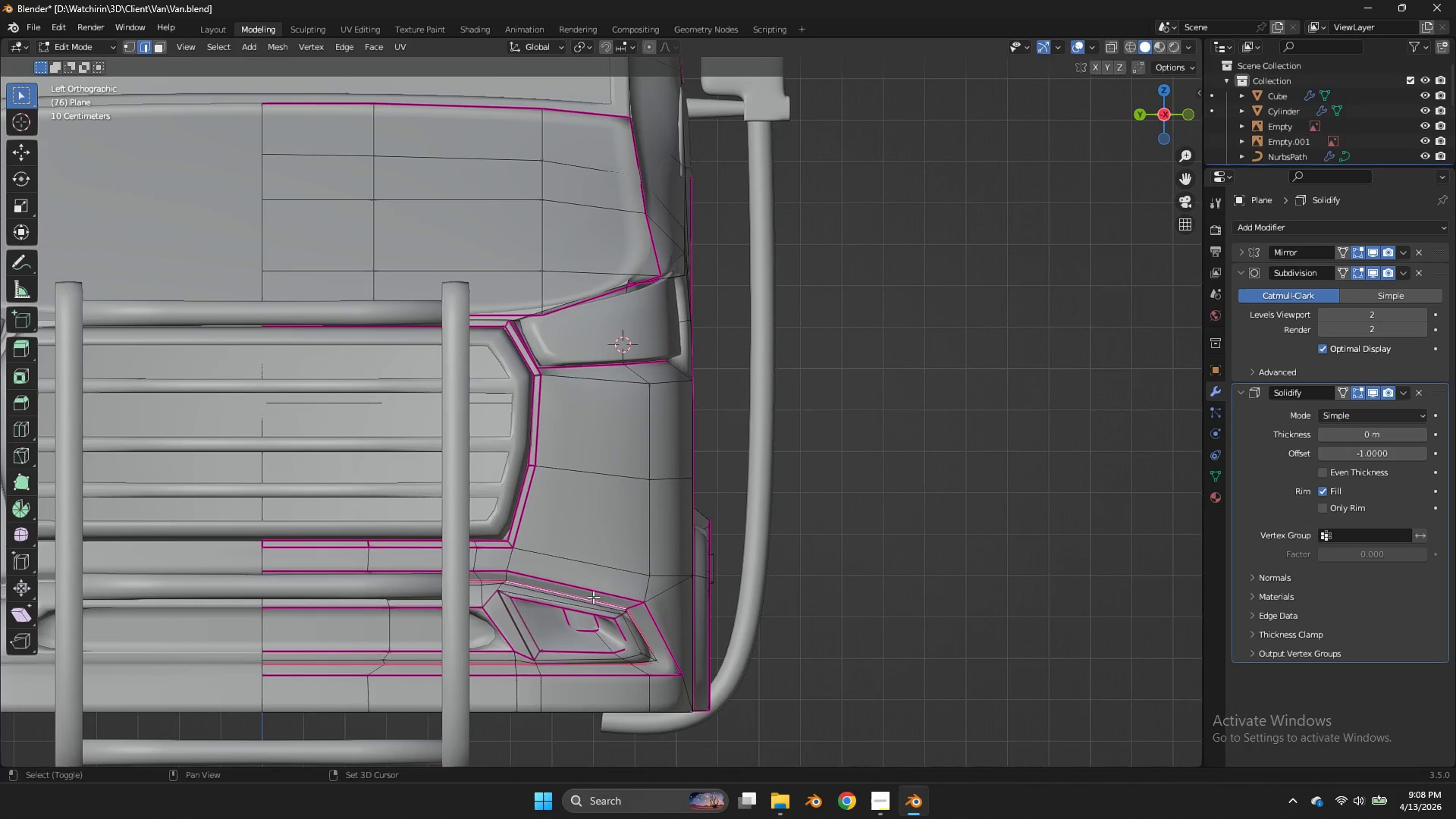 
key(Shift+E)
 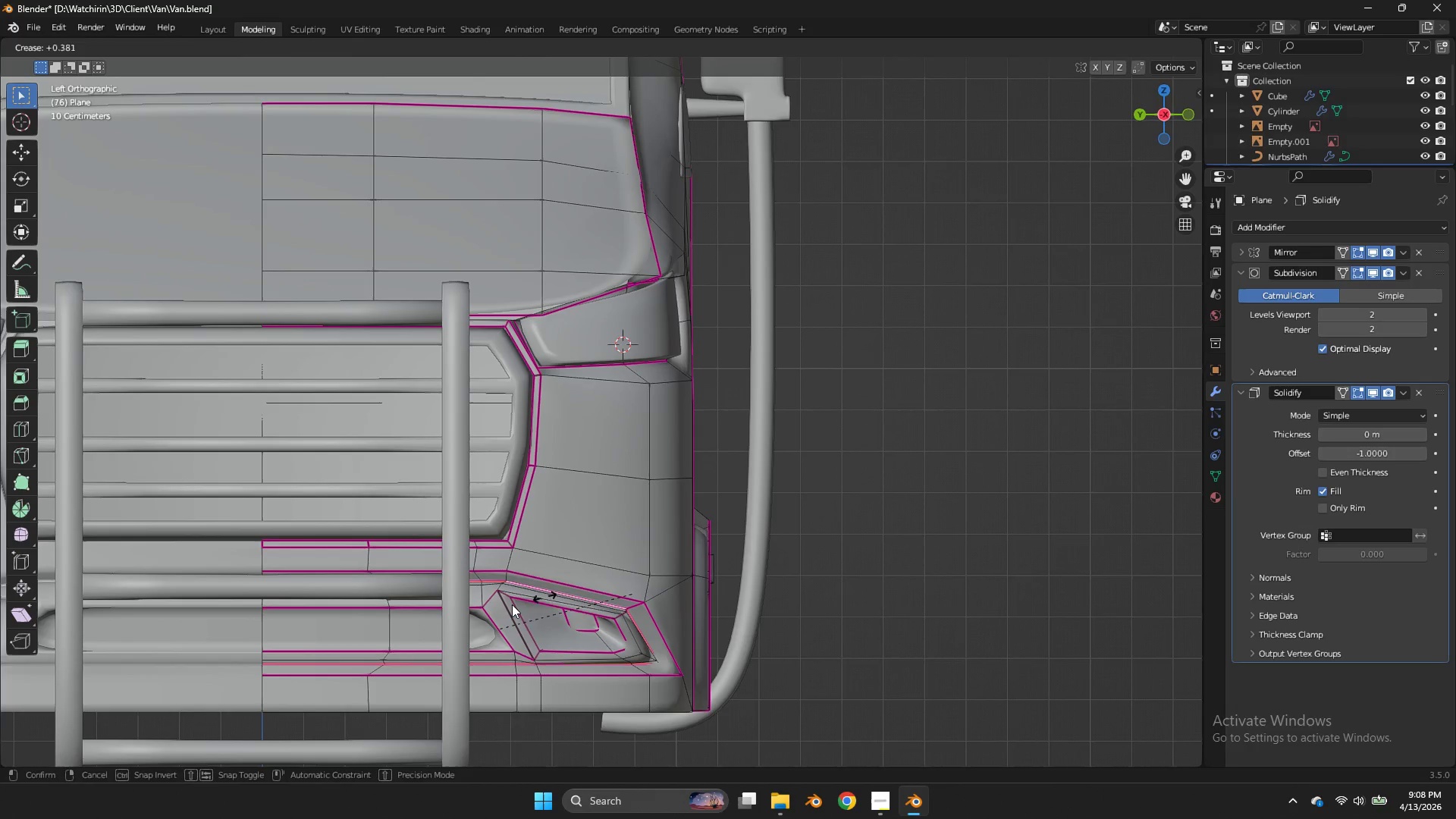 
left_click([512, 604])
 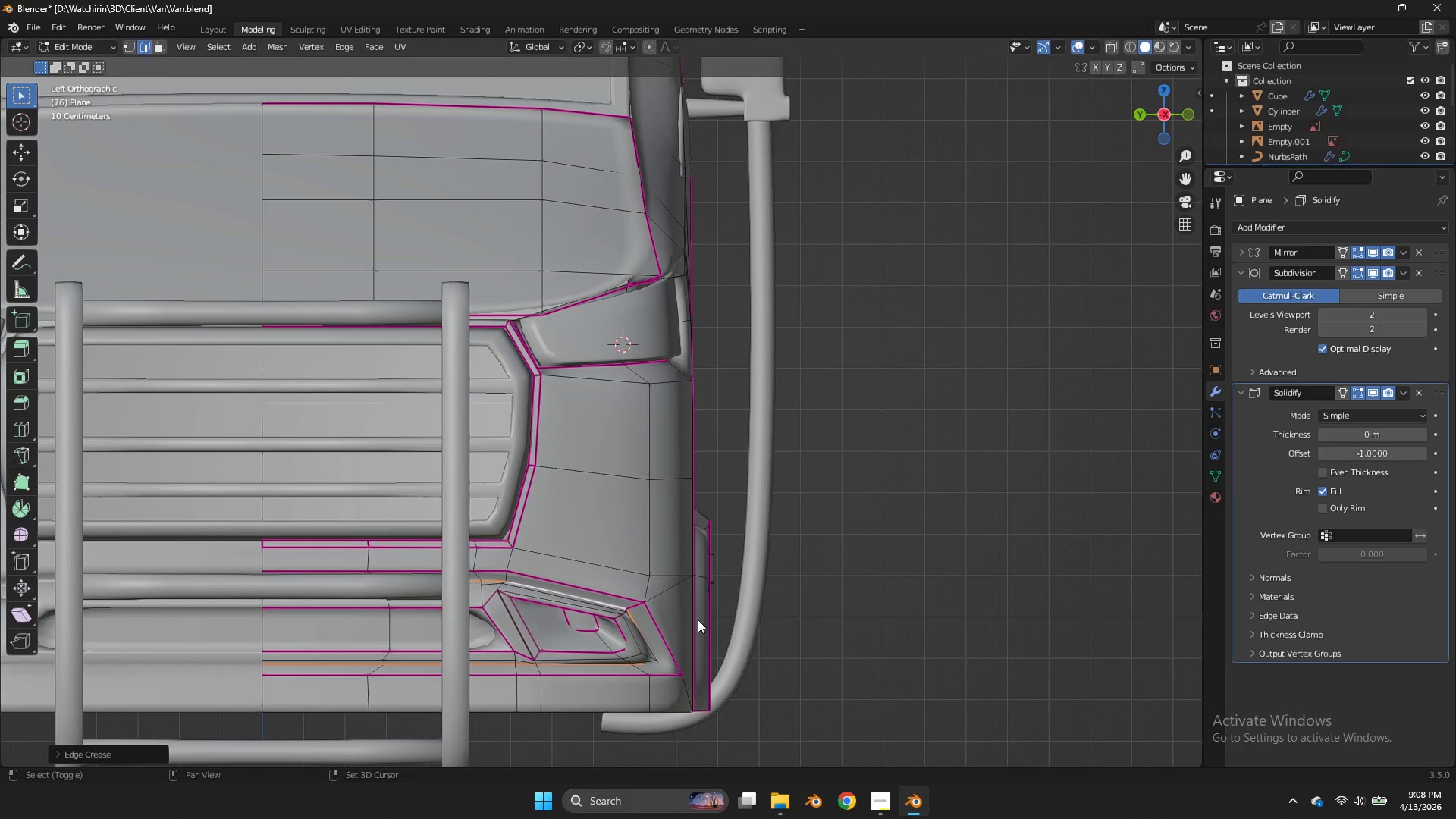 
key(Shift+E)
 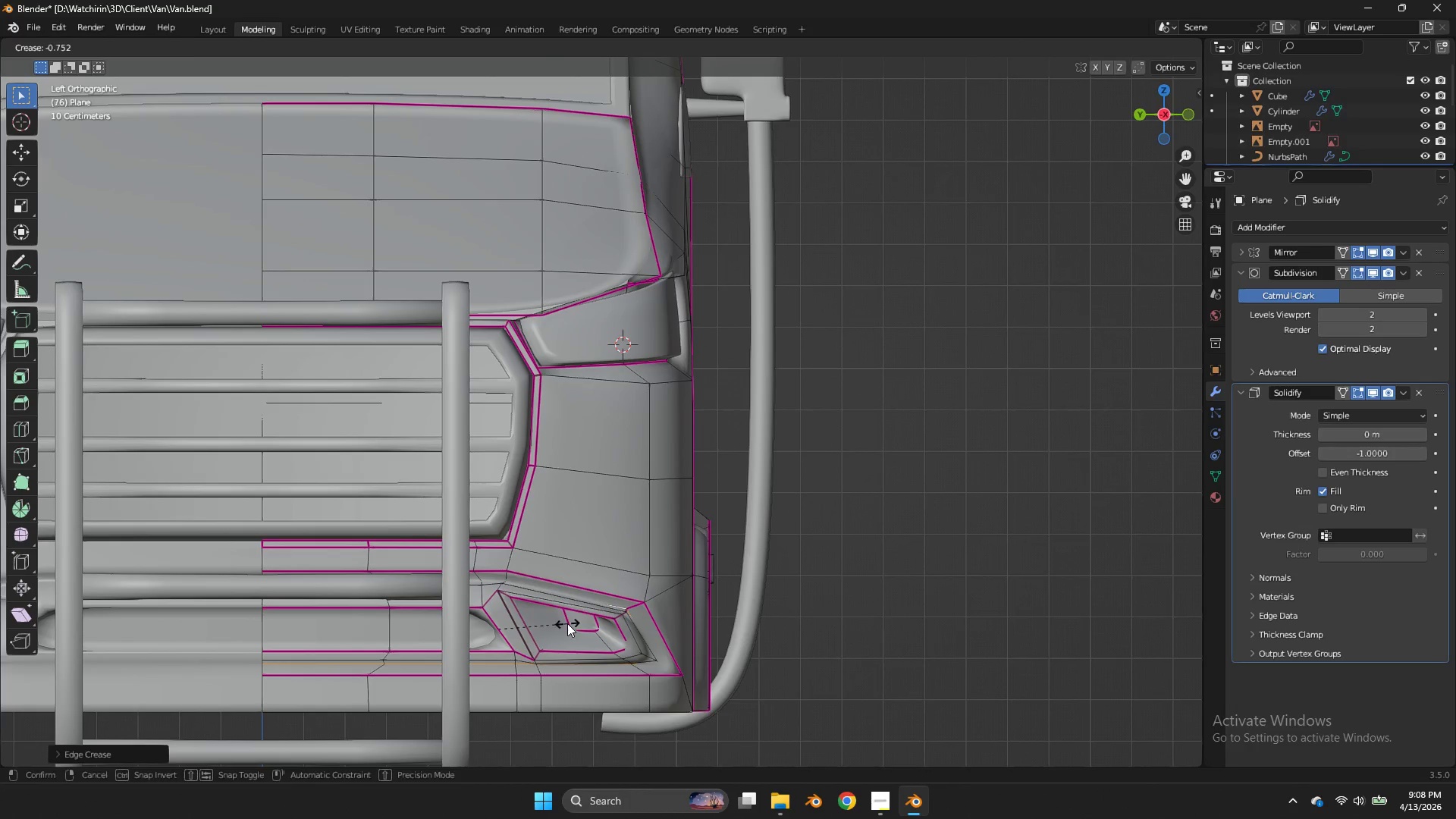 
left_click([567, 623])
 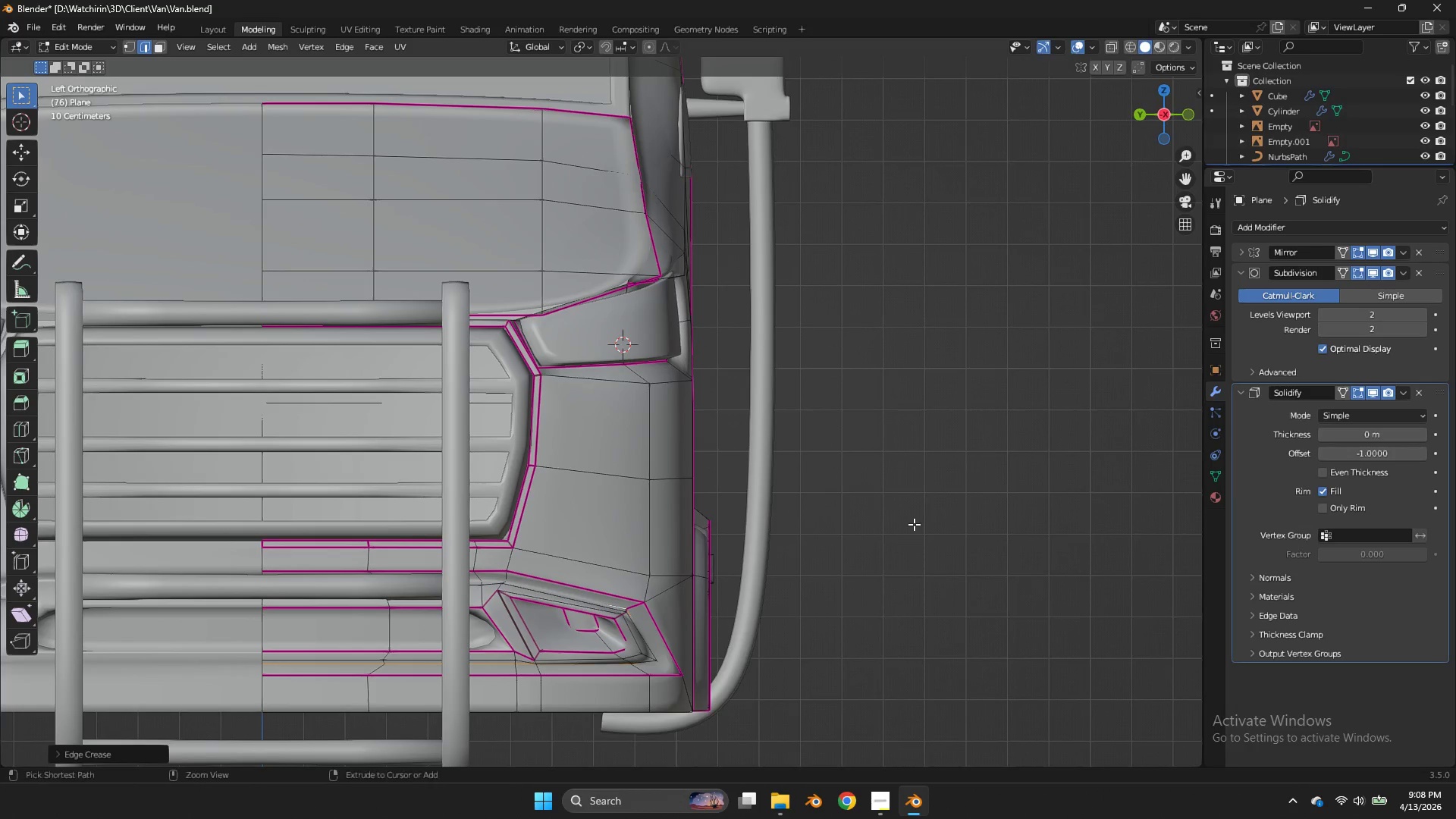 
key(Control+ControlLeft)
 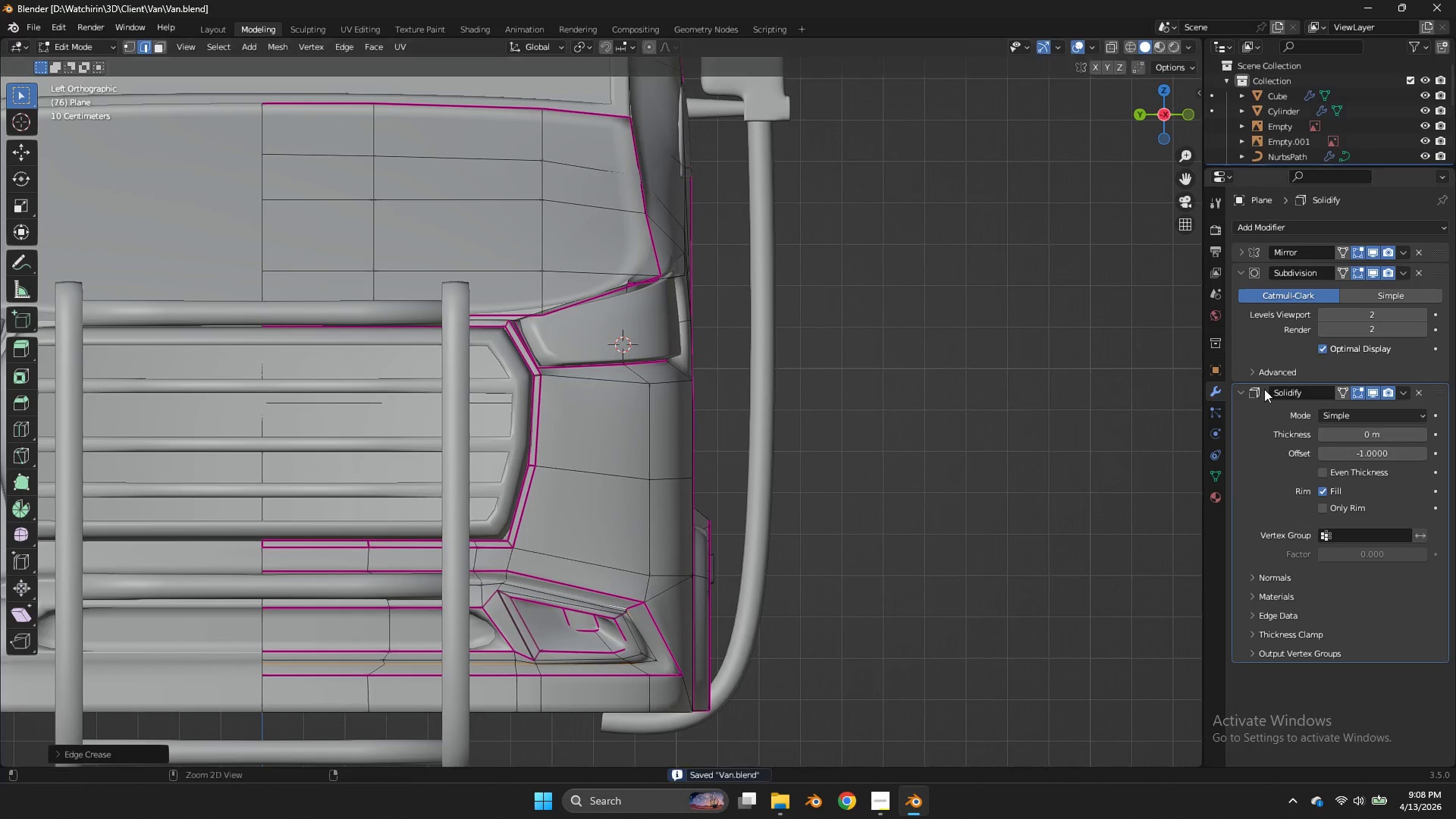 
key(Control+S)
 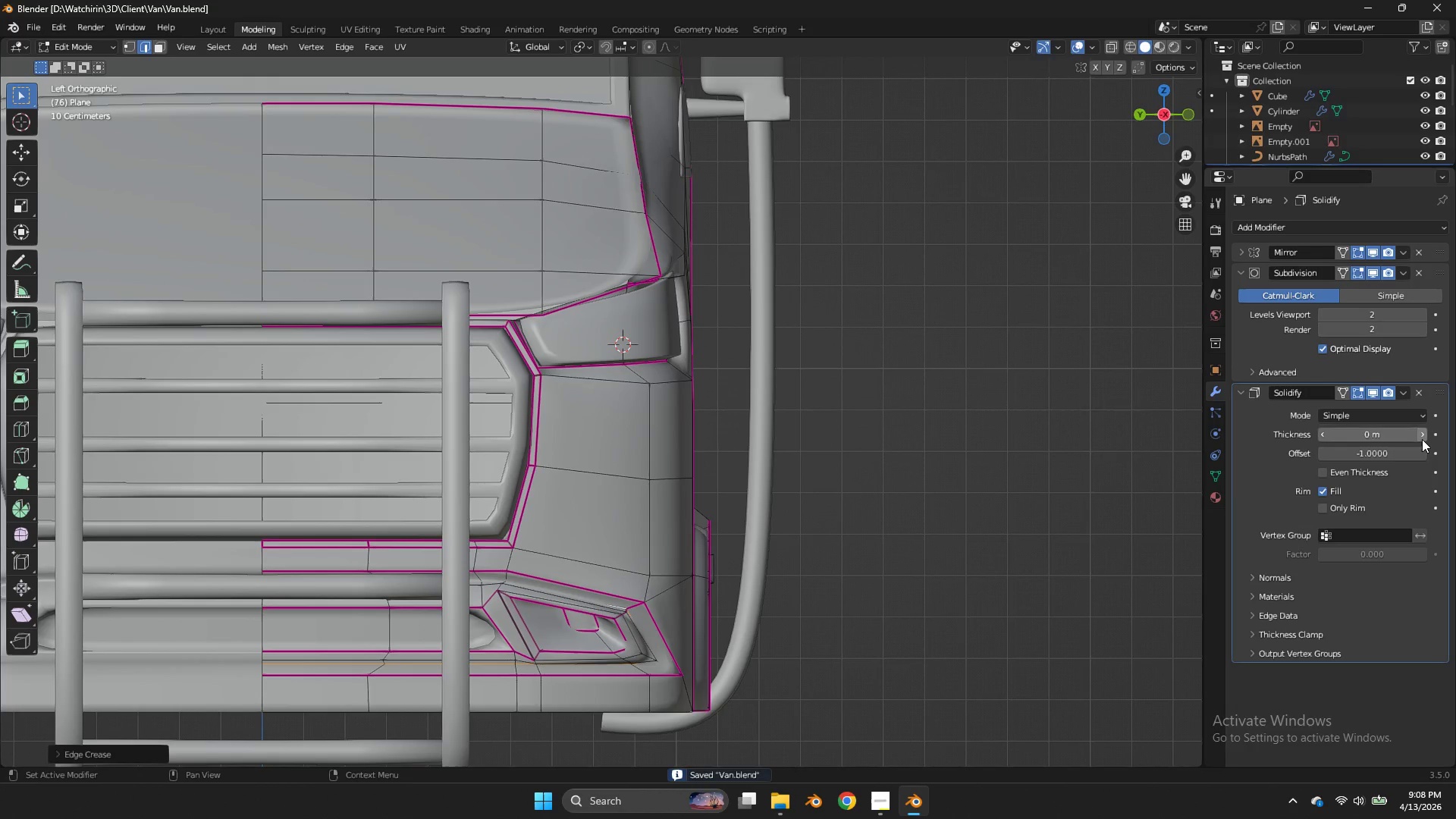 
left_click([1423, 439])
 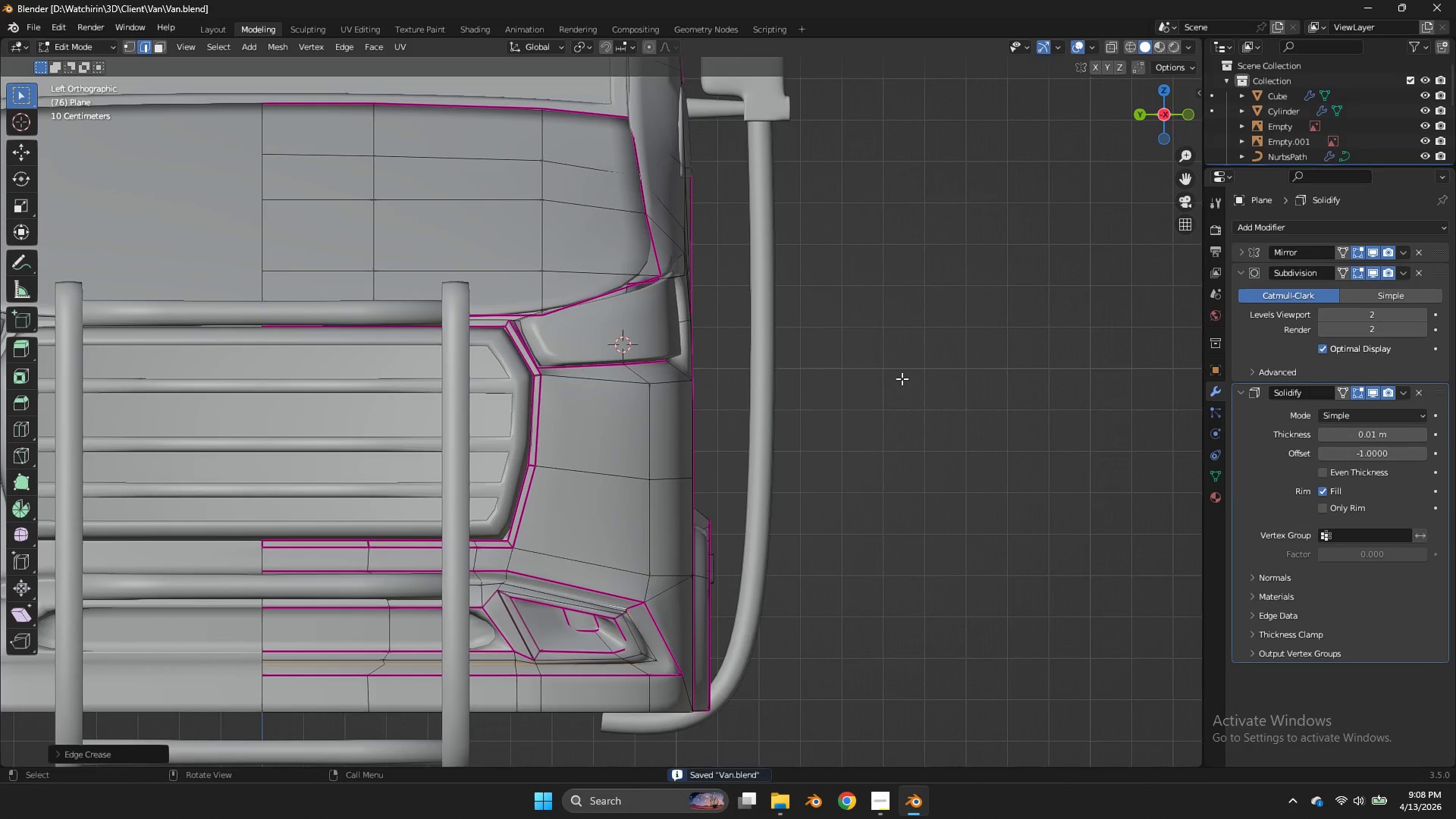 
left_click([902, 378])
 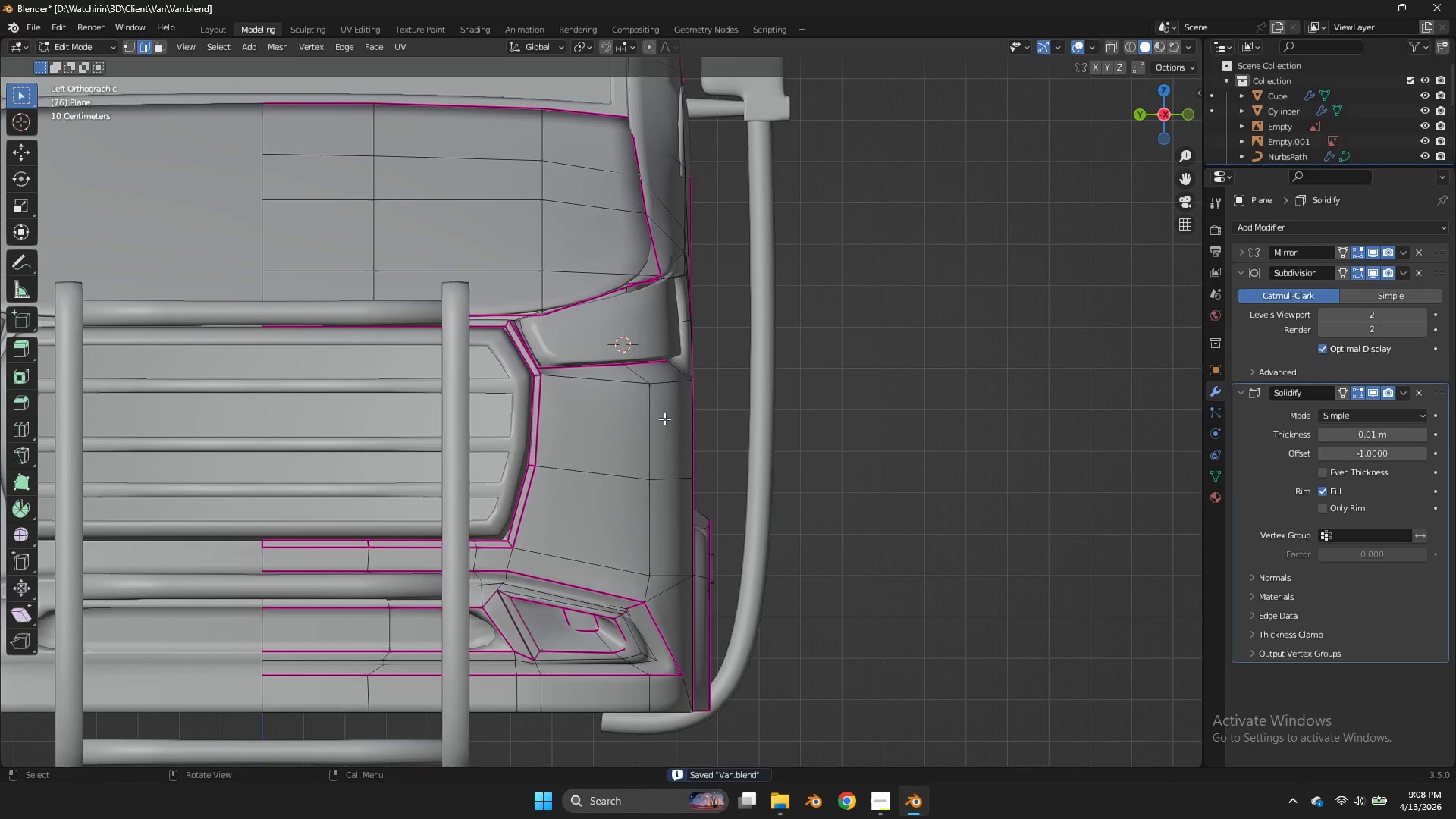 
key(Tab)
 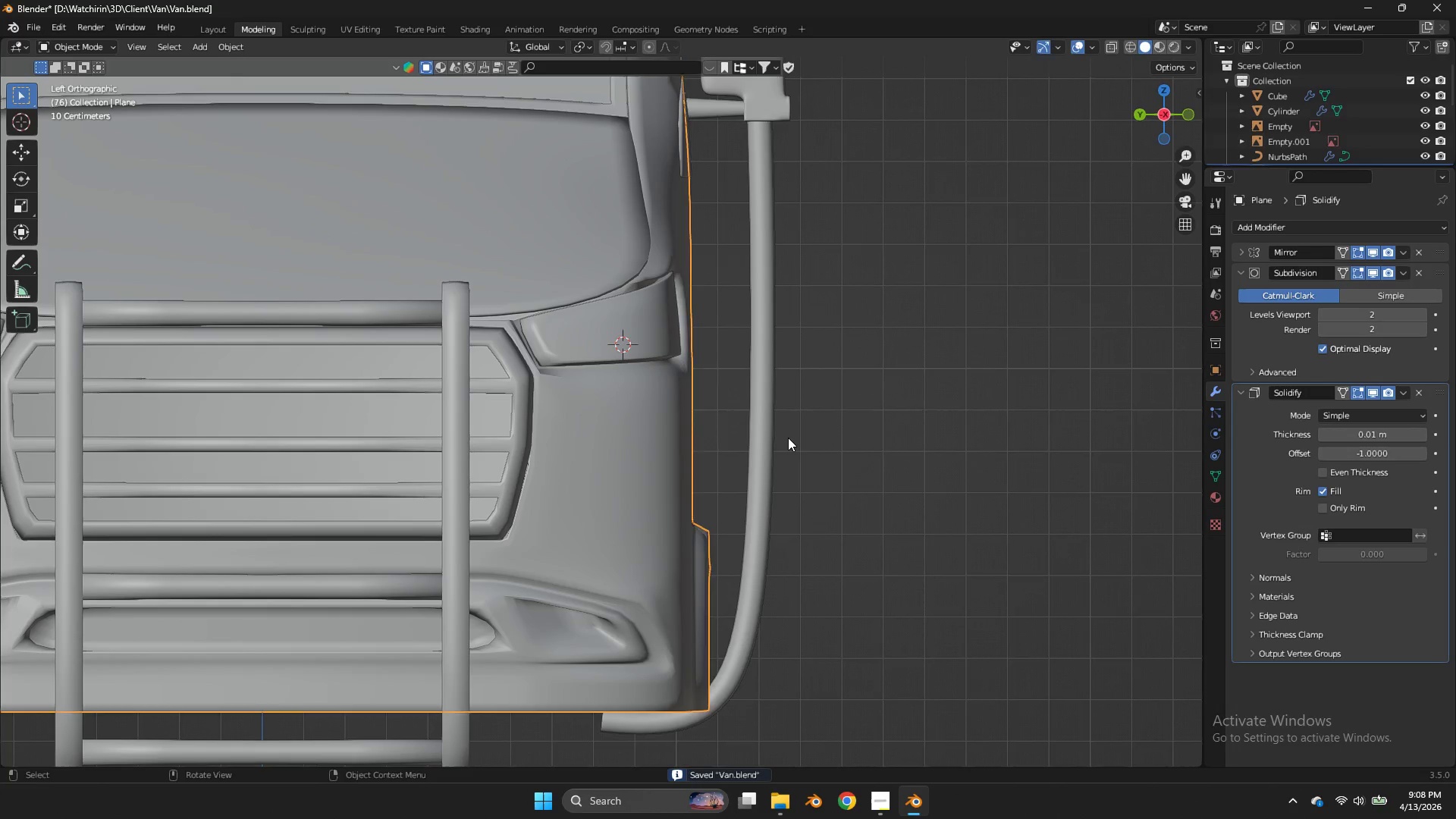 
left_click([788, 438])
 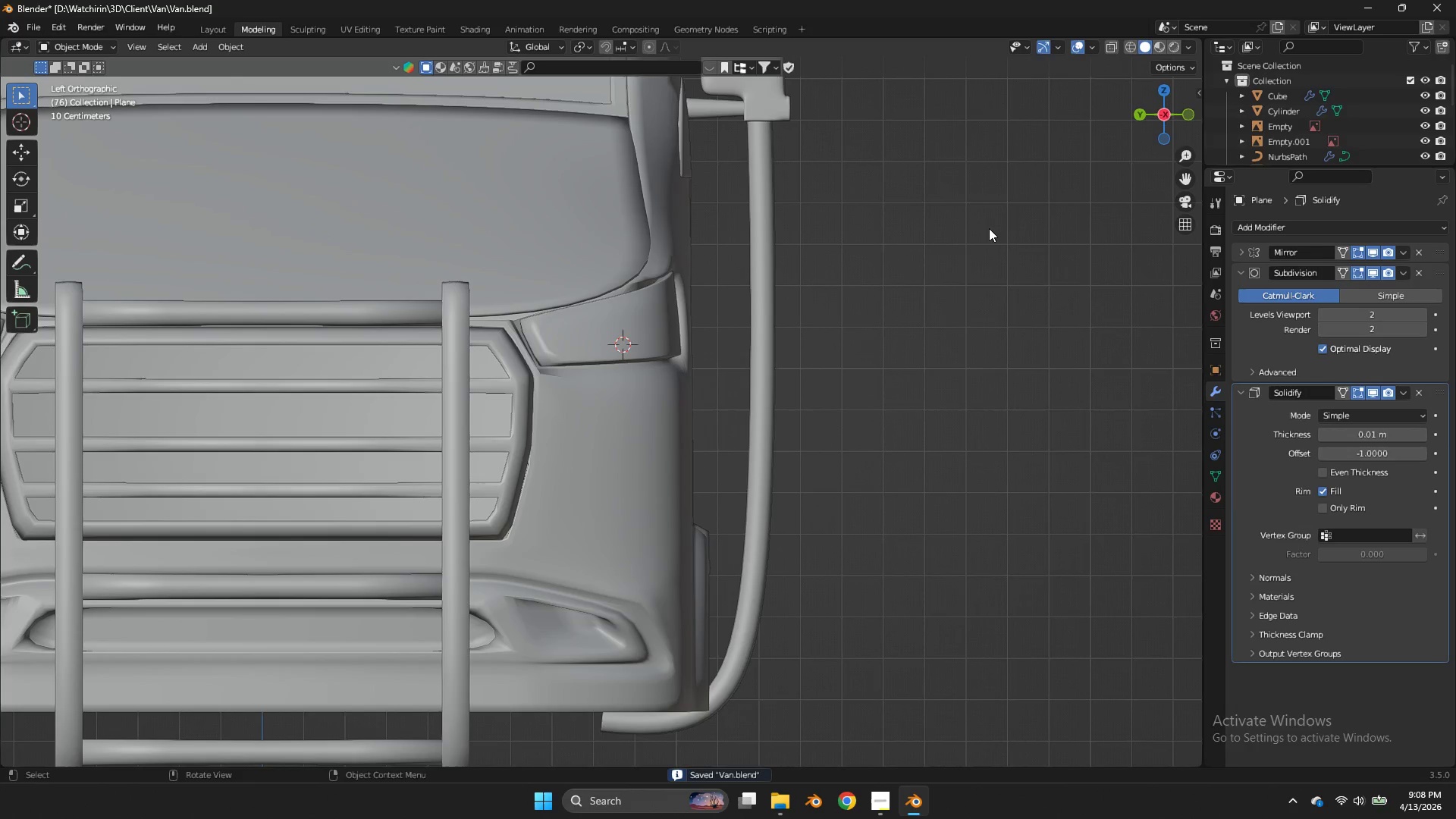 
key(Control+ControlLeft)
 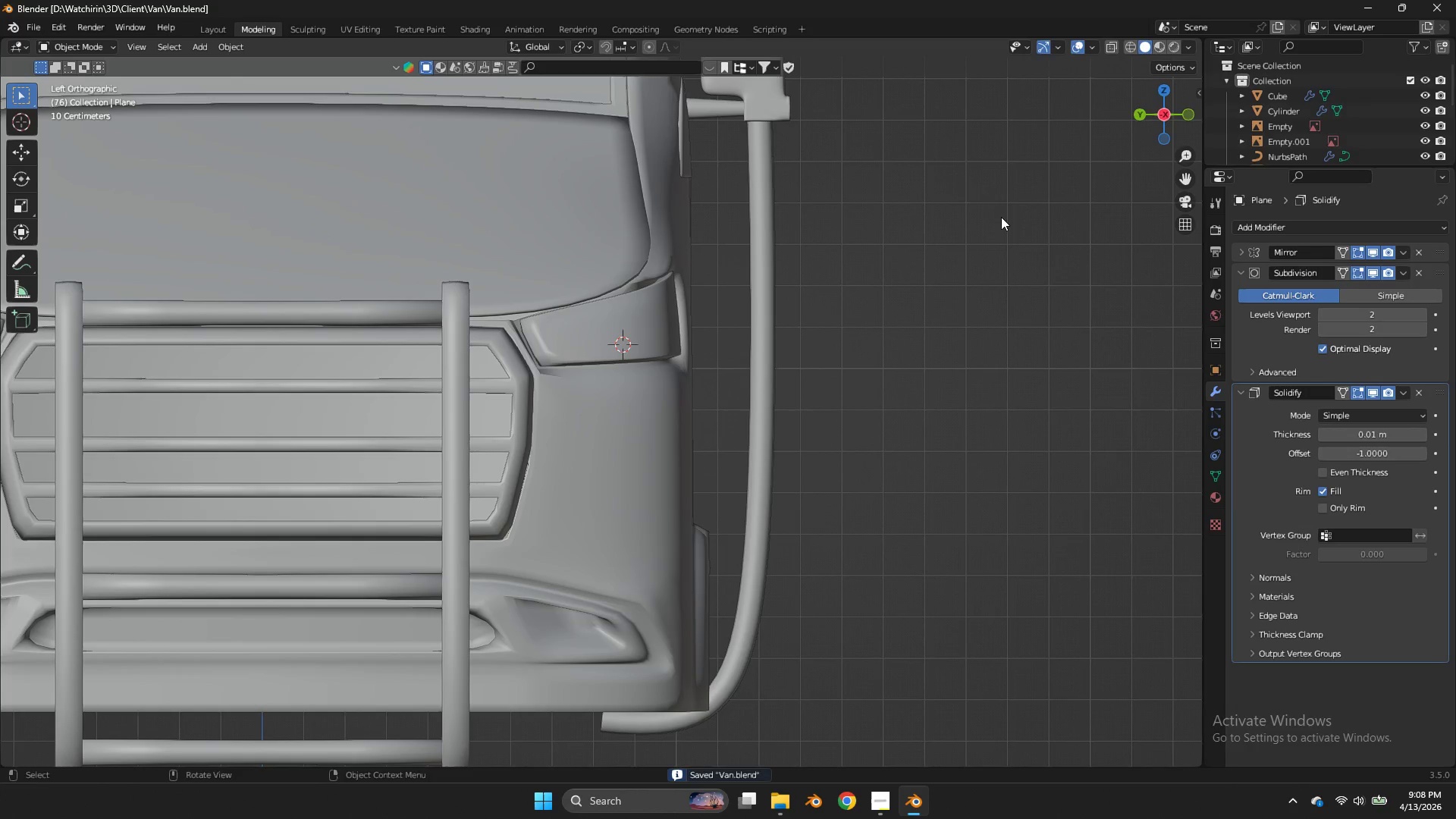 
key(Control+S)
 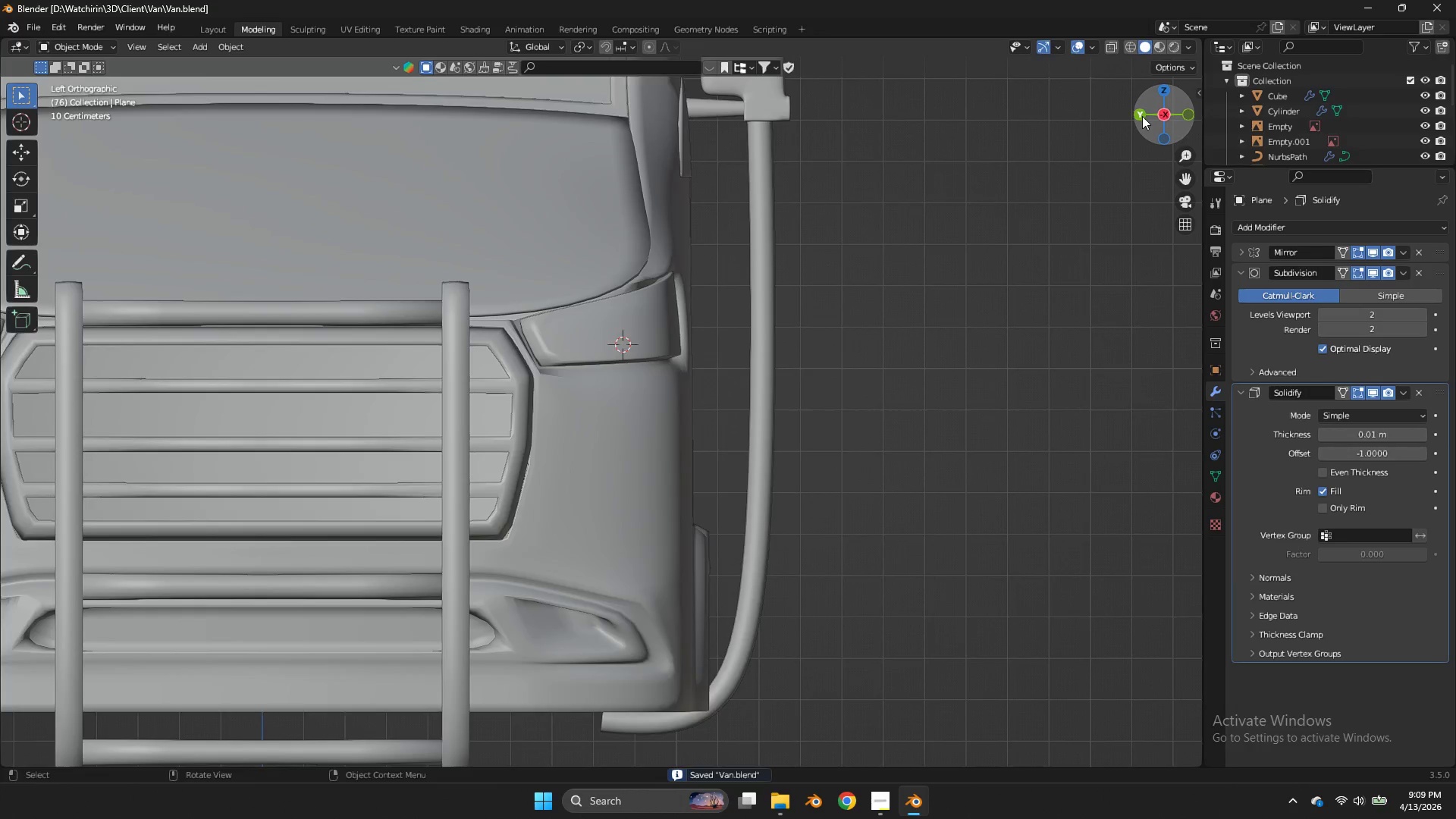 
left_click_drag(start_coordinate=[1142, 116], to_coordinate=[1085, 130])
 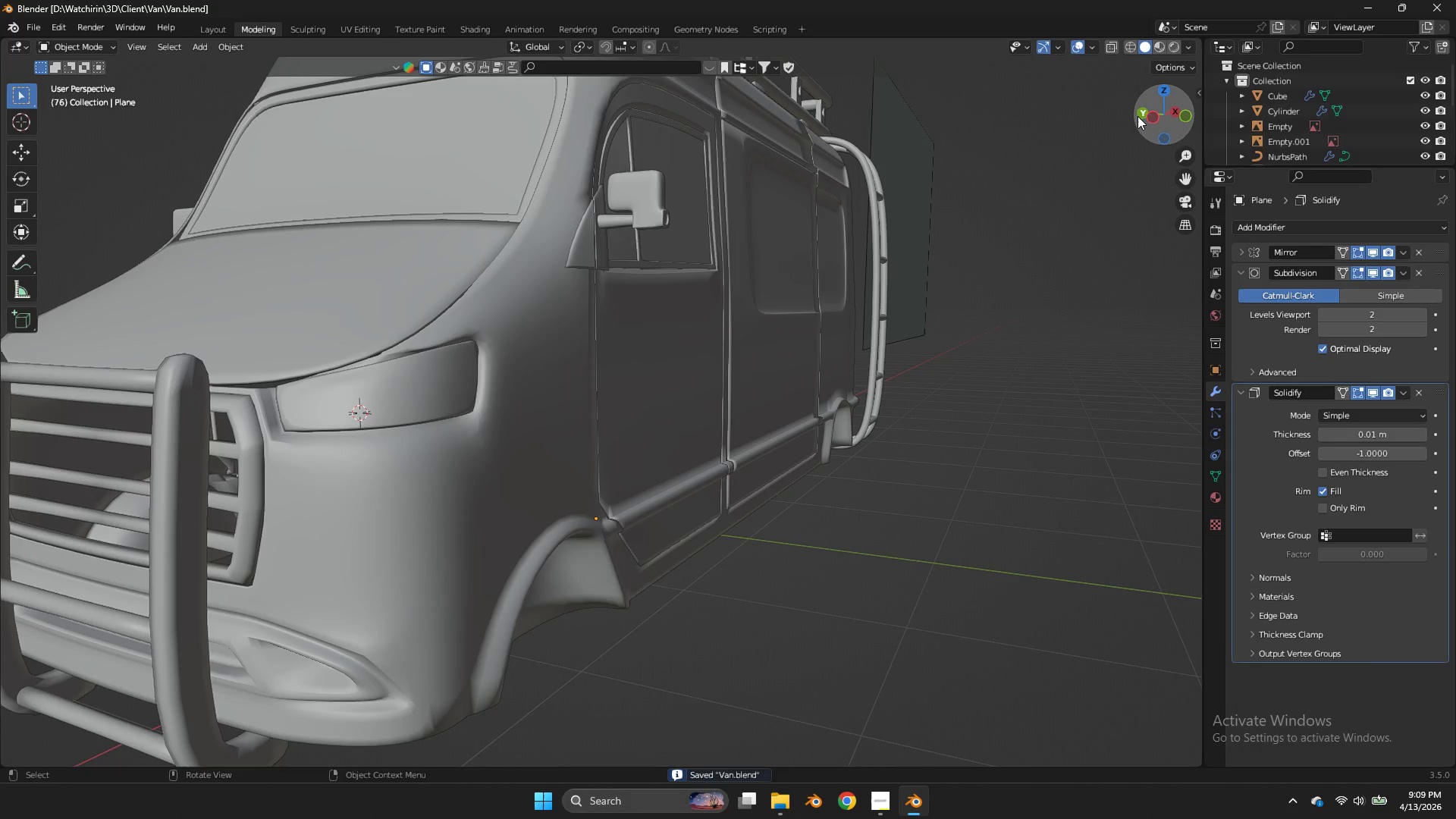 
left_click([1138, 116])
 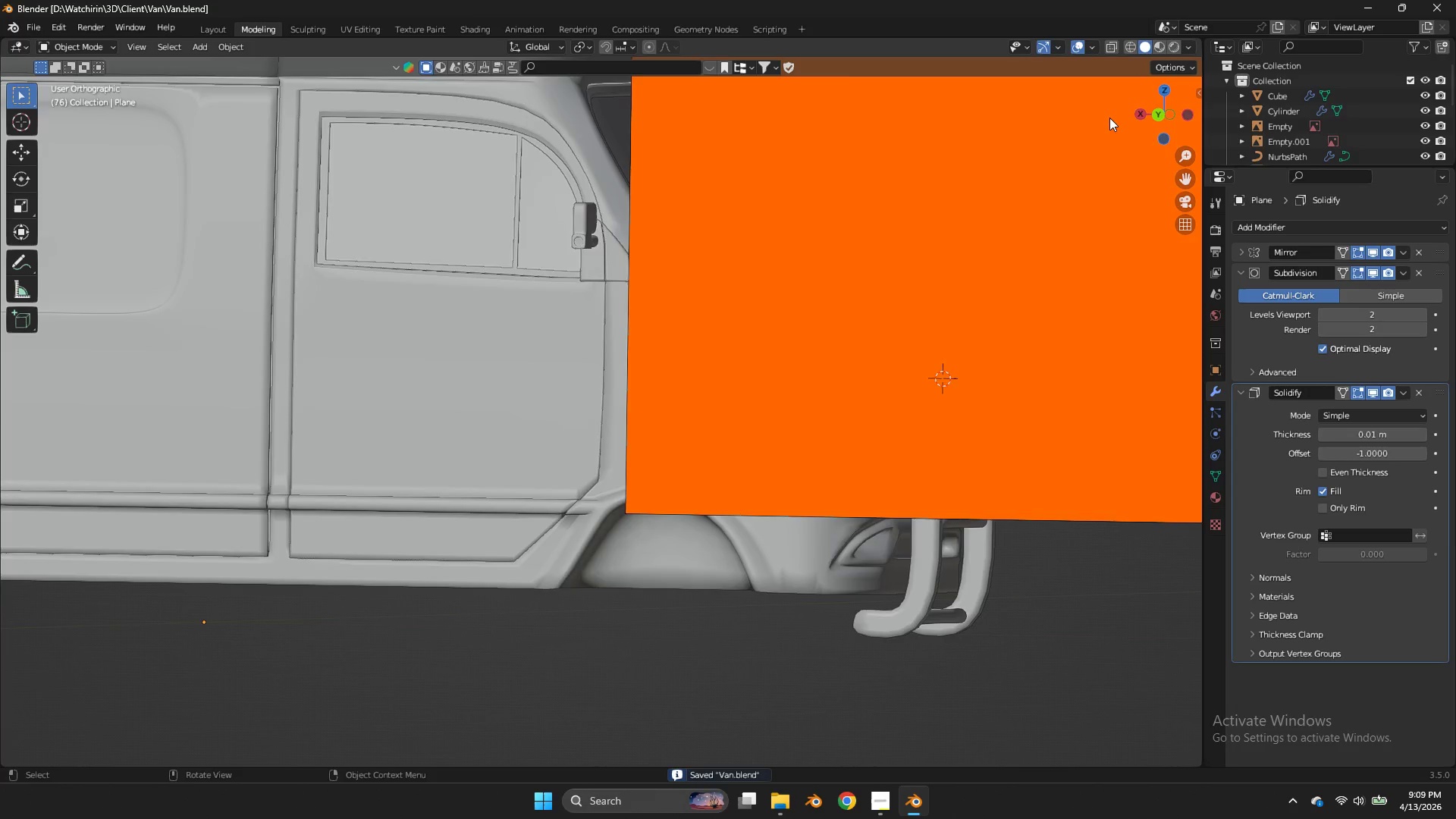 
left_click_drag(start_coordinate=[1138, 116], to_coordinate=[1067, 119])
 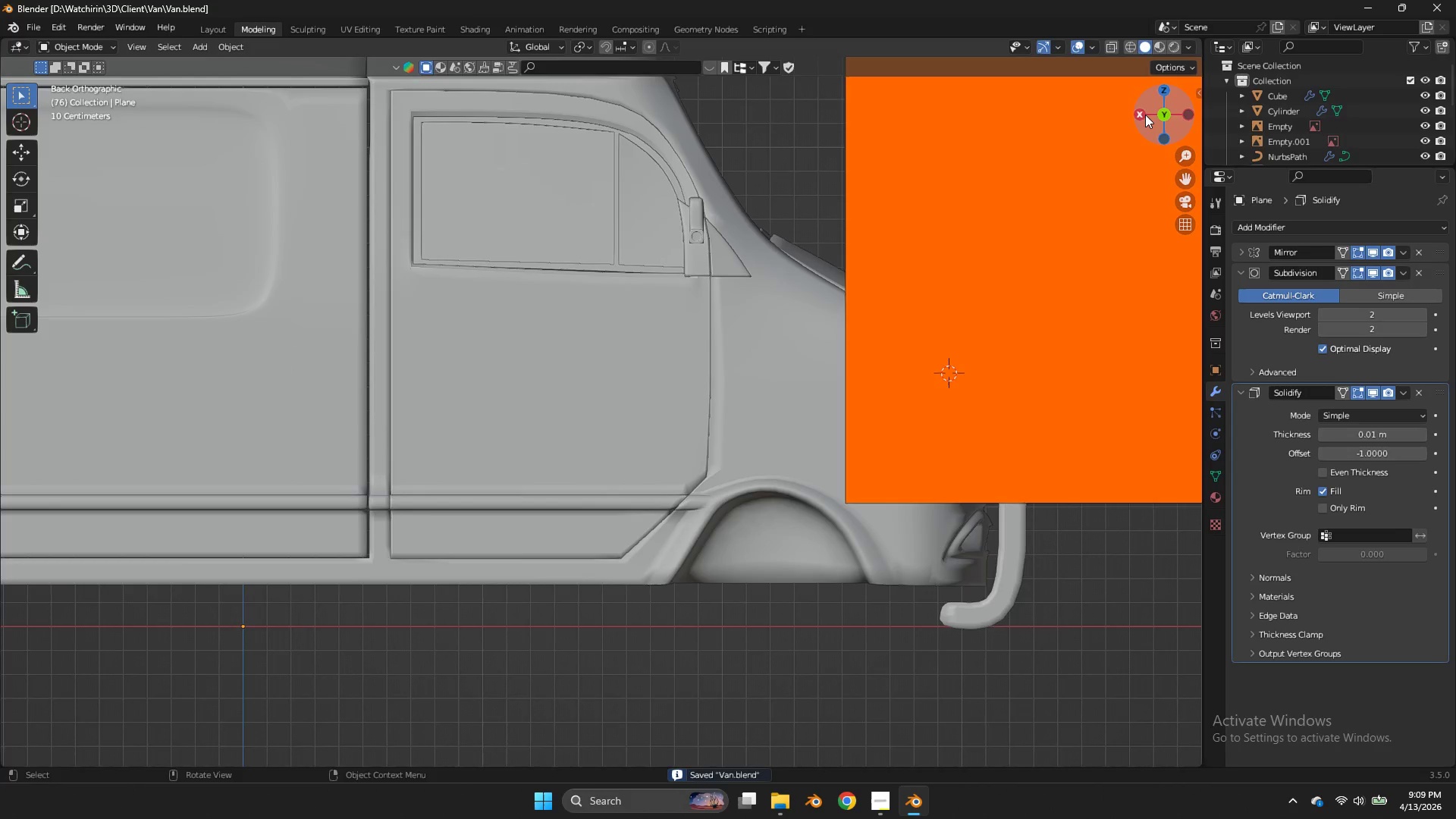 
scroll: coordinate [1138, 116], scroll_direction: down, amount: 3.0
 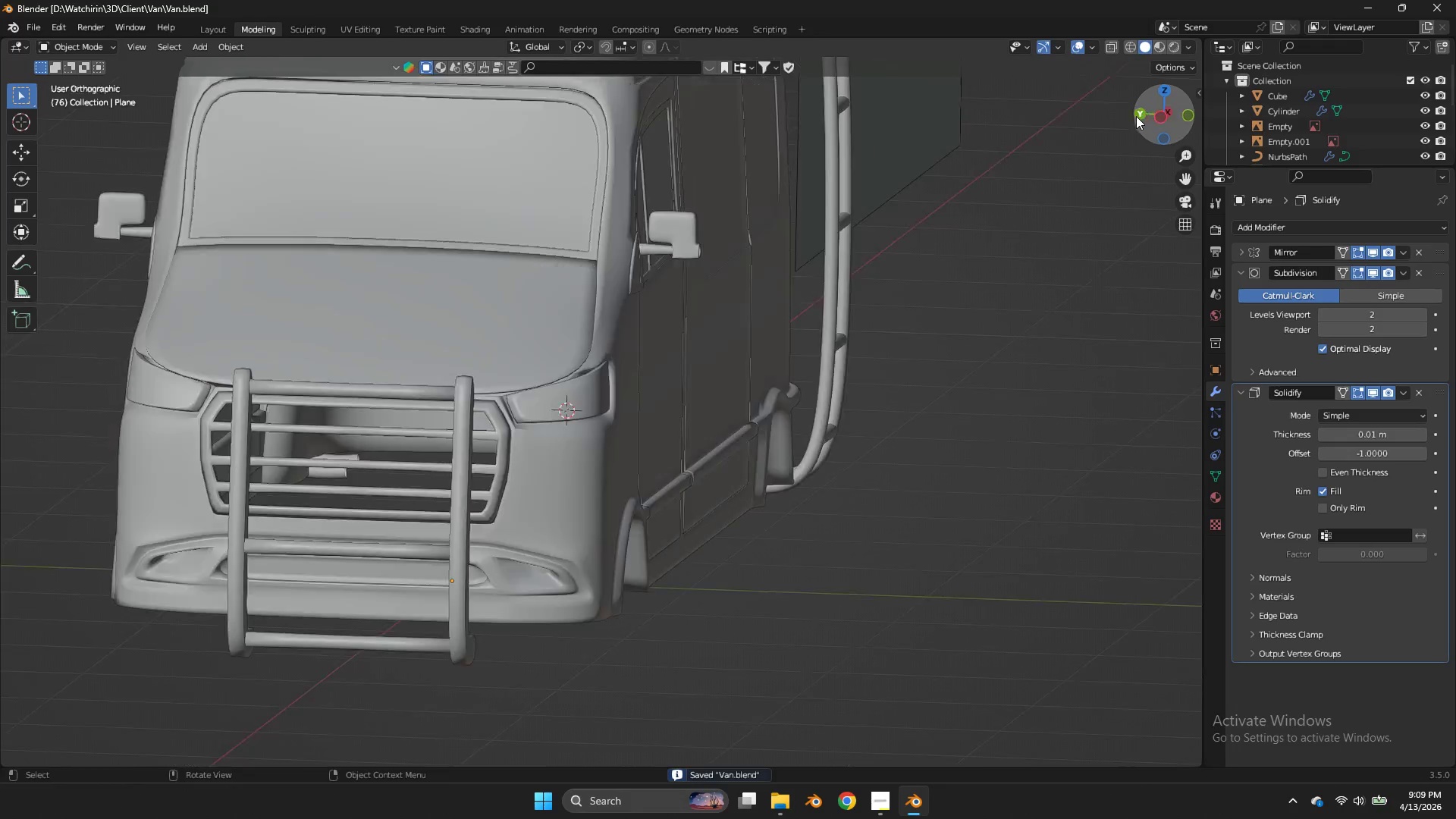 
left_click_drag(start_coordinate=[1145, 115], to_coordinate=[814, 155])
 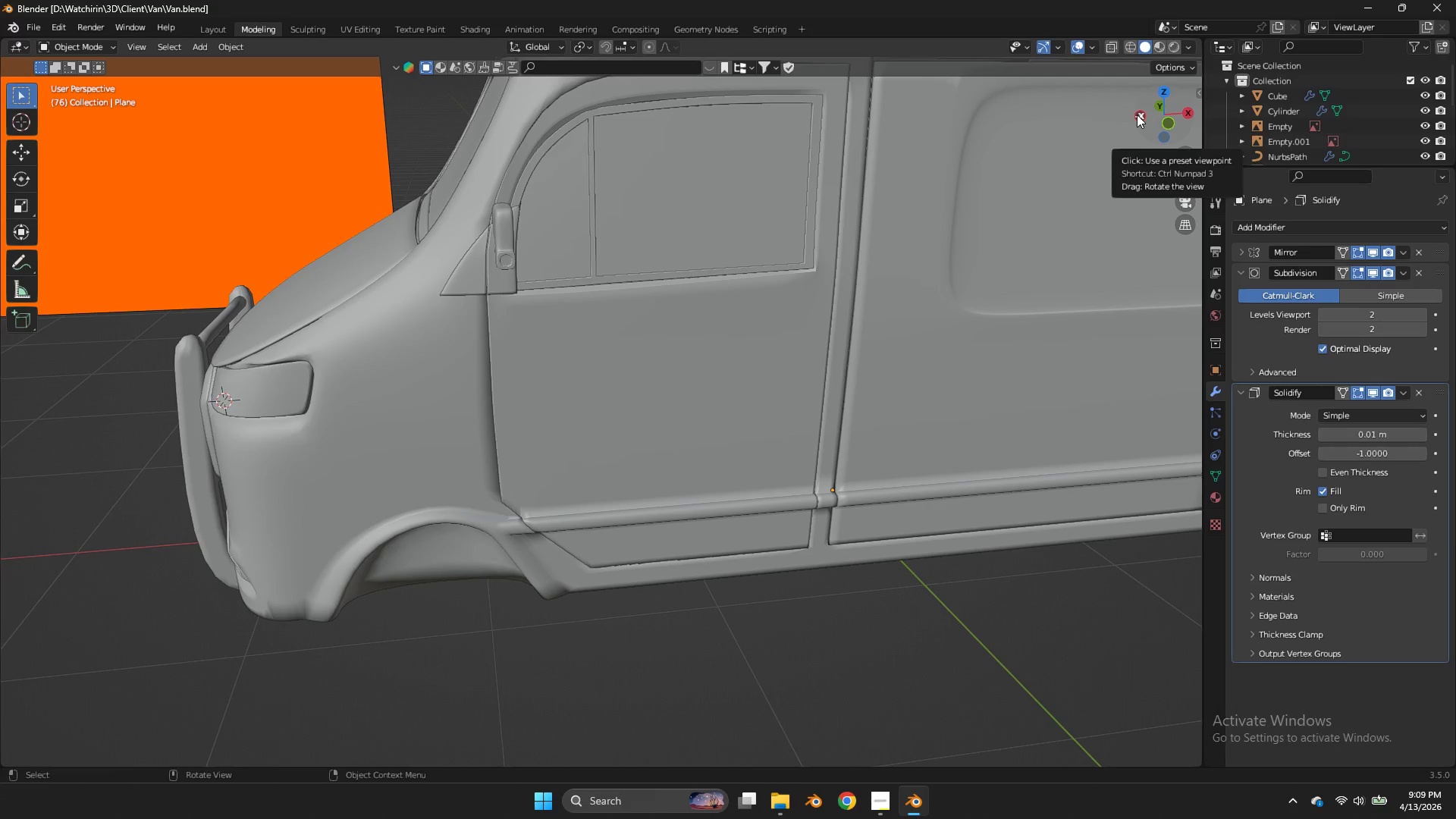 
wait(14.5)
 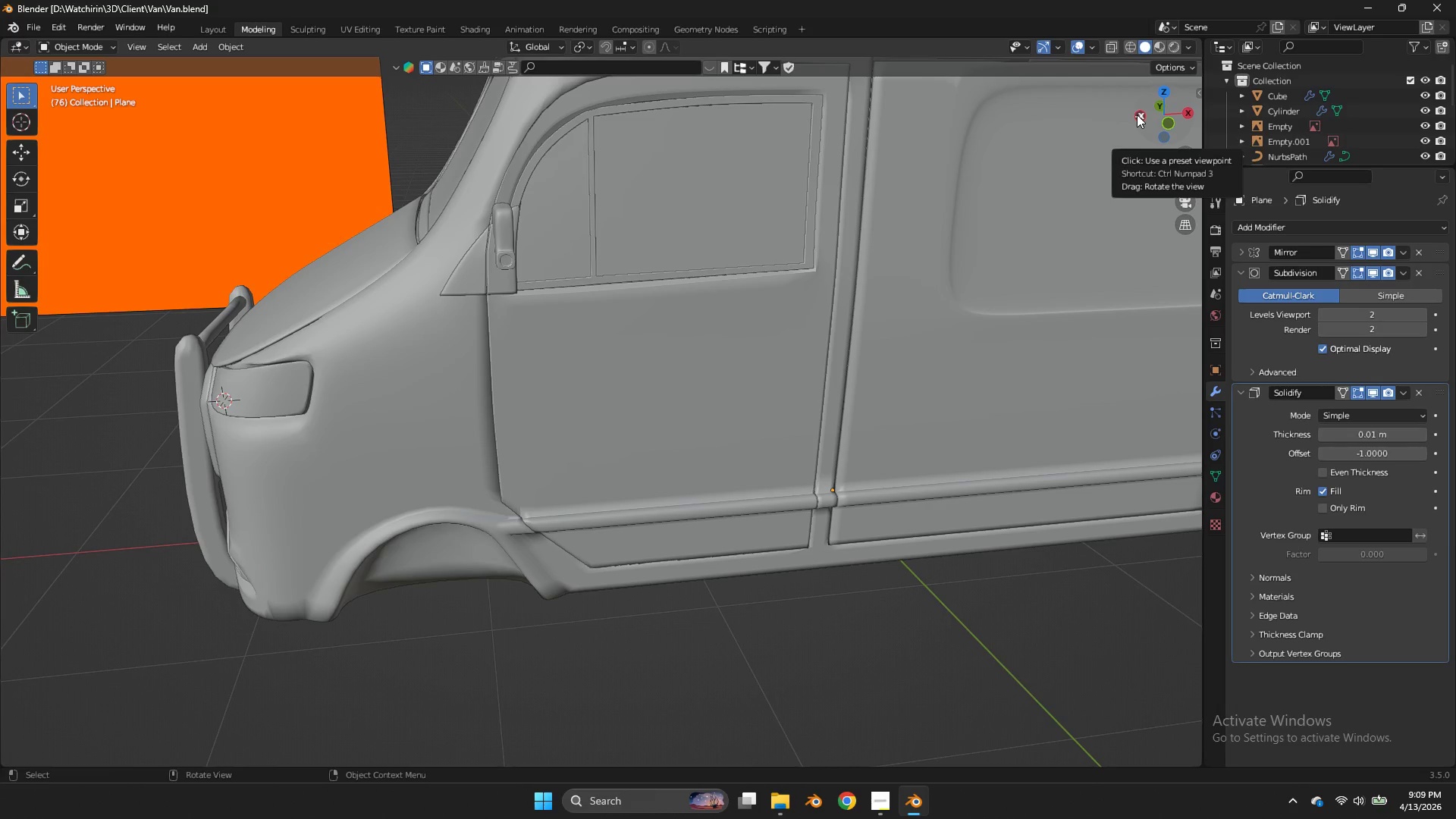 
left_click_drag(start_coordinate=[1170, 118], to_coordinate=[80, 96])
 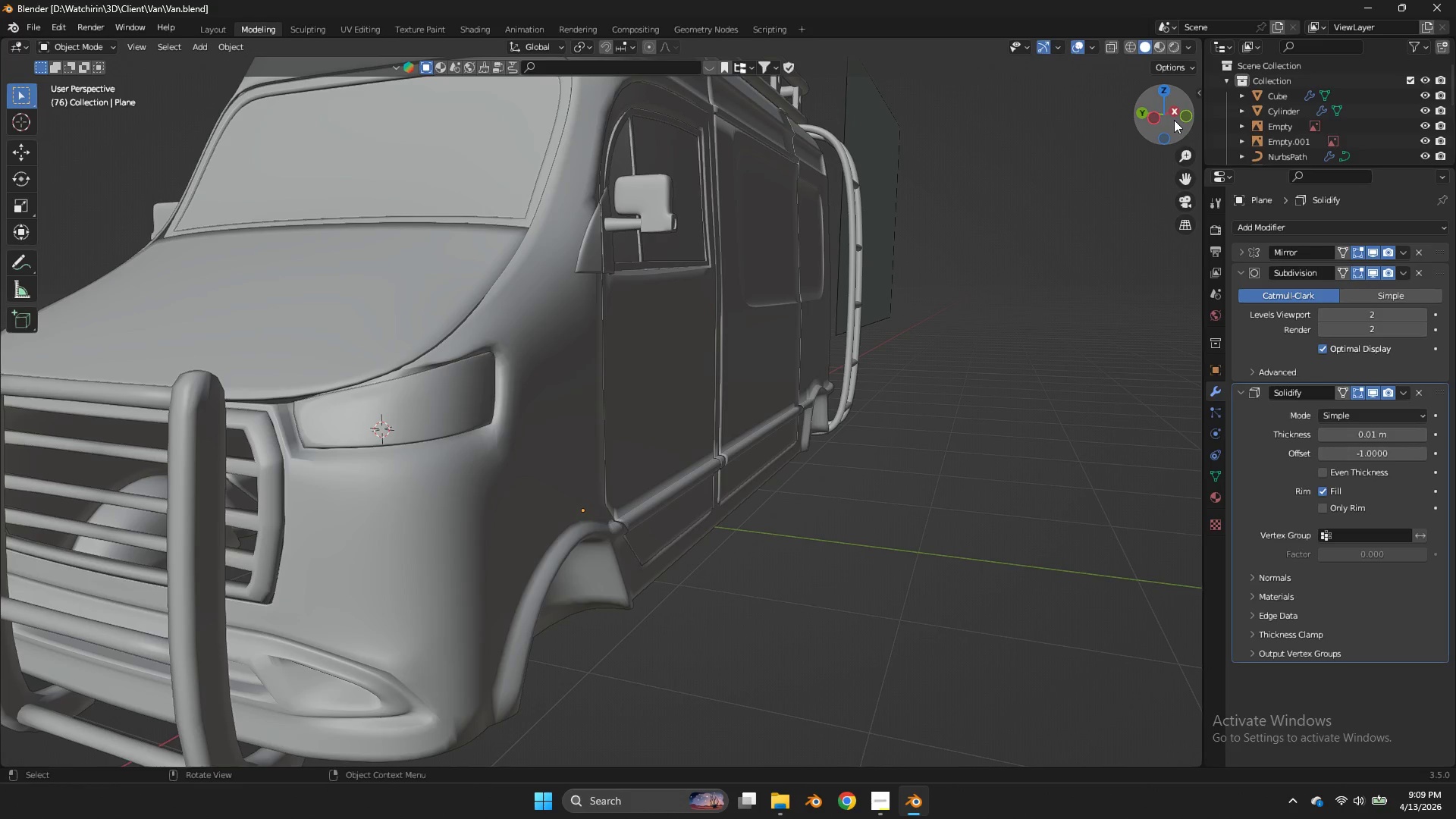 
left_click_drag(start_coordinate=[1174, 120], to_coordinate=[1021, 127])
 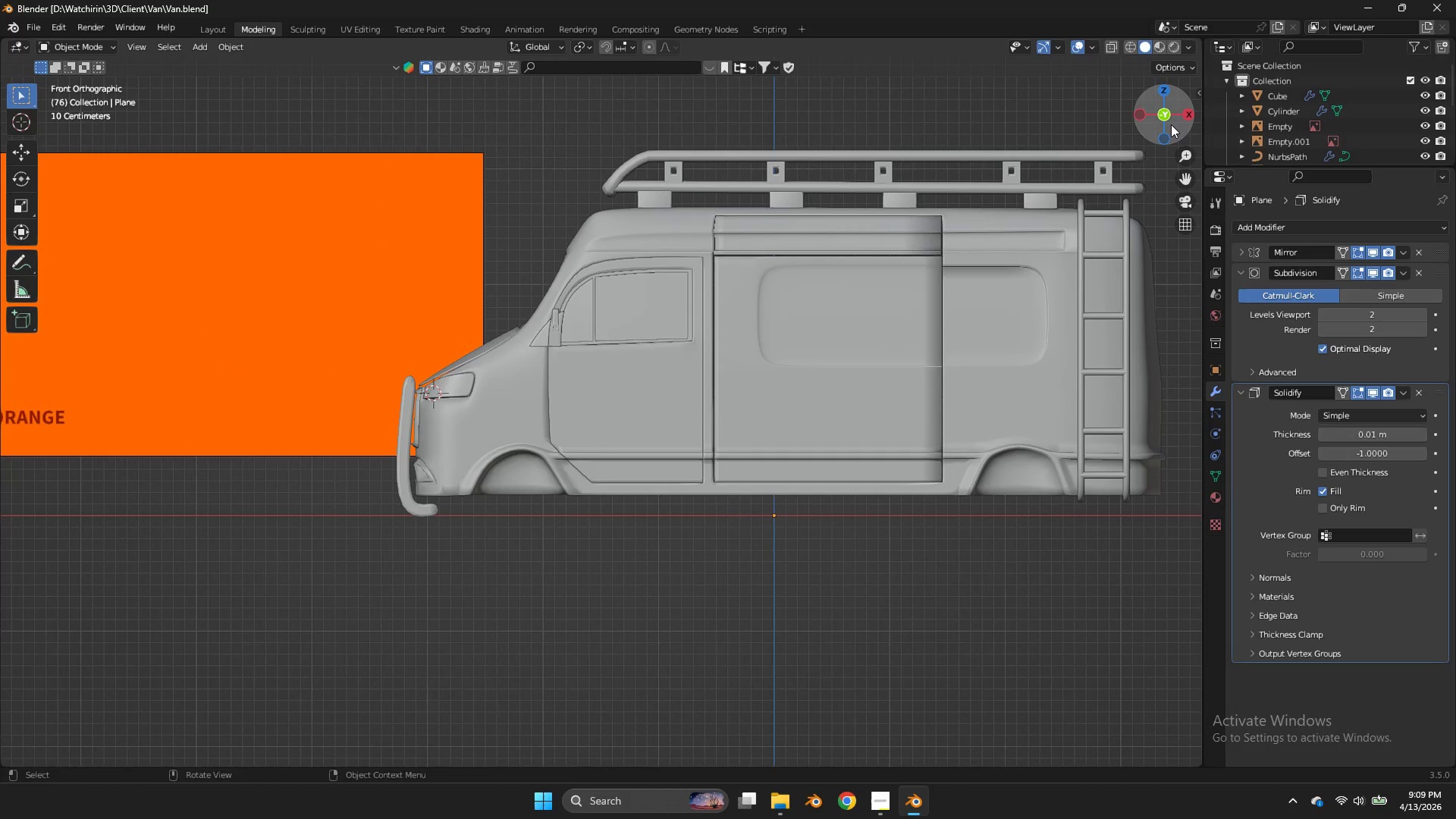 
scroll: coordinate [1170, 120], scroll_direction: down, amount: 4.0
 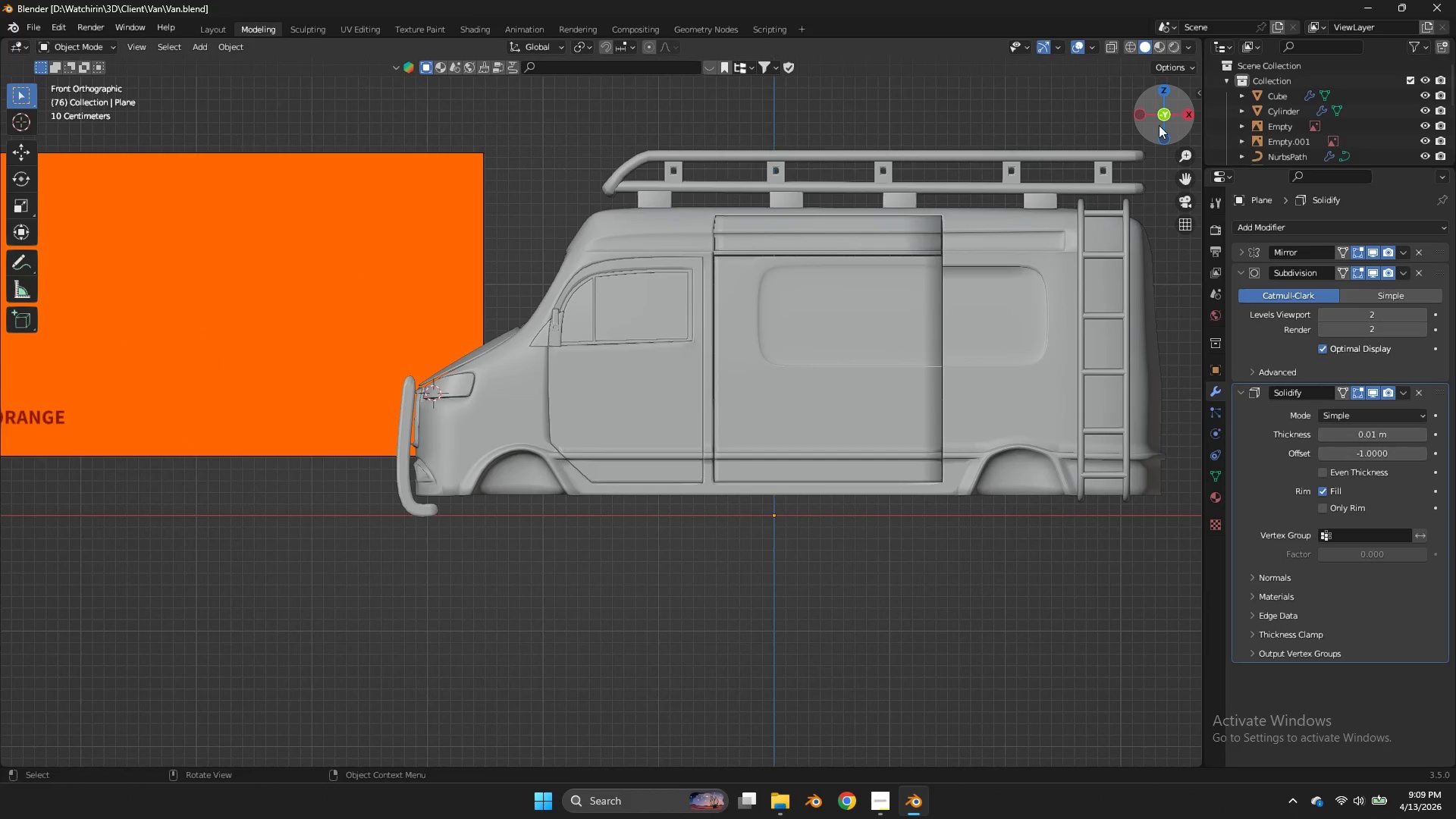 
left_click_drag(start_coordinate=[1159, 125], to_coordinate=[978, 171])
 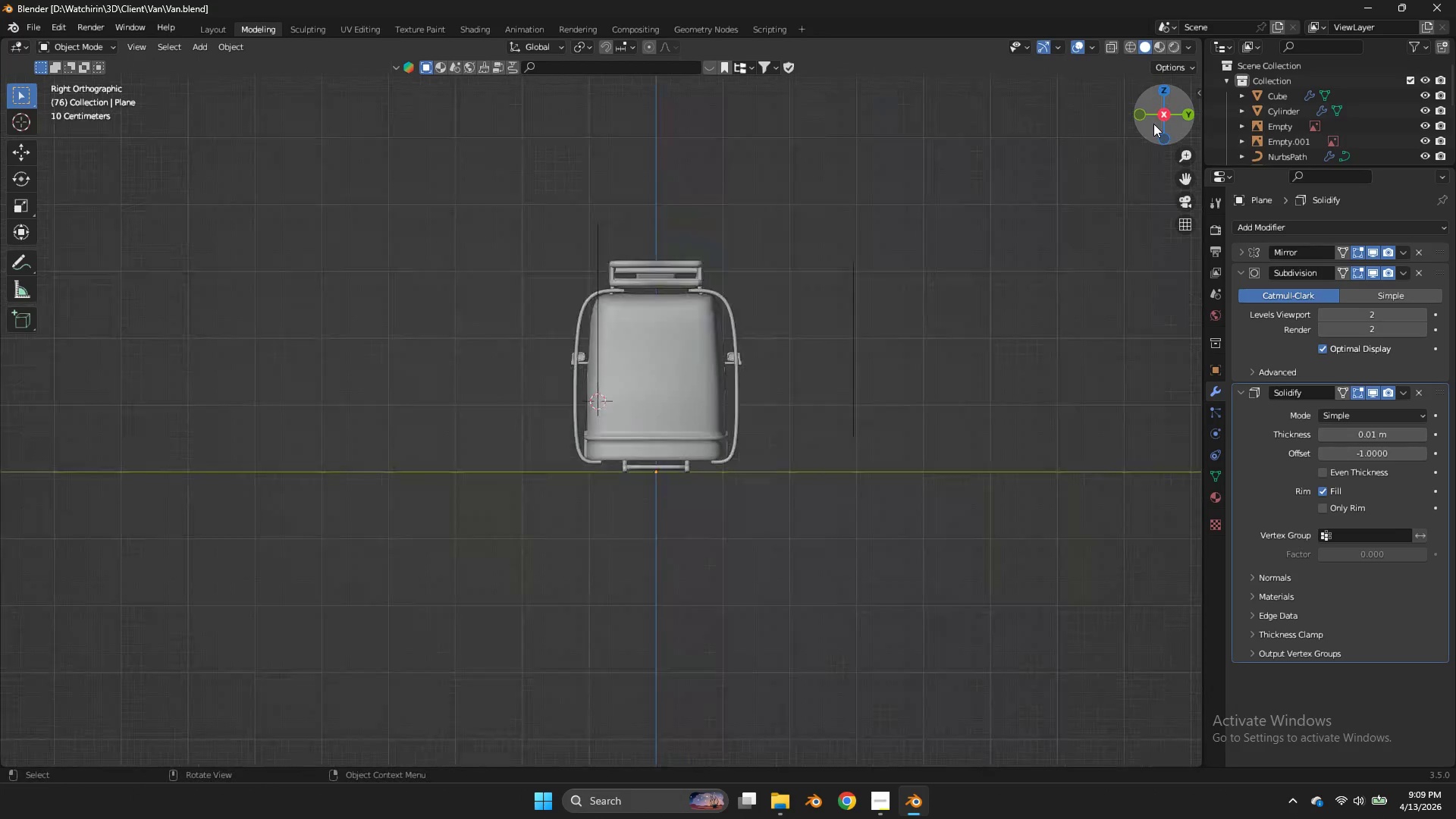 
left_click_drag(start_coordinate=[1154, 124], to_coordinate=[88, 183])
 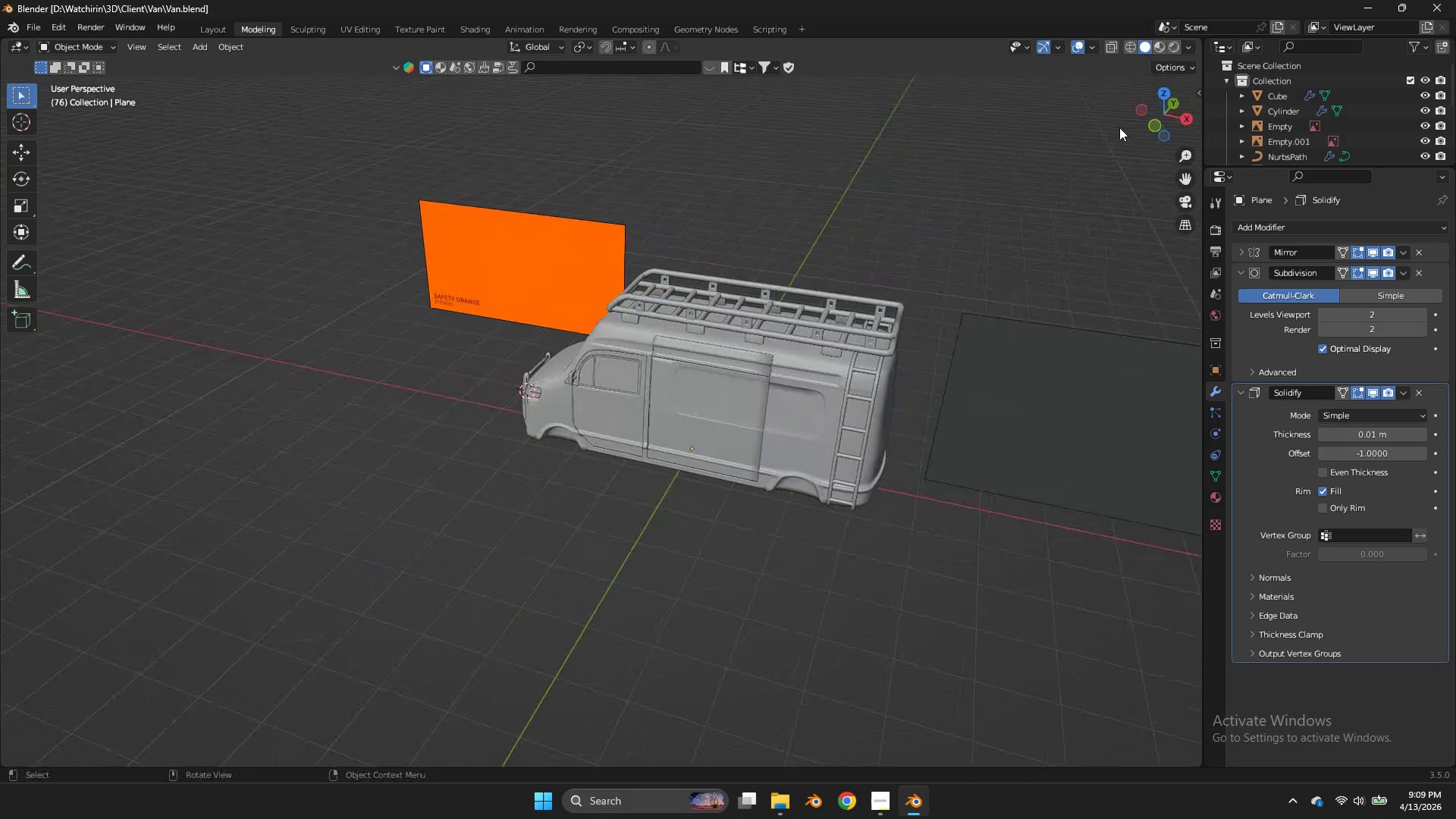 
scroll: coordinate [1153, 124], scroll_direction: down, amount: 4.0
 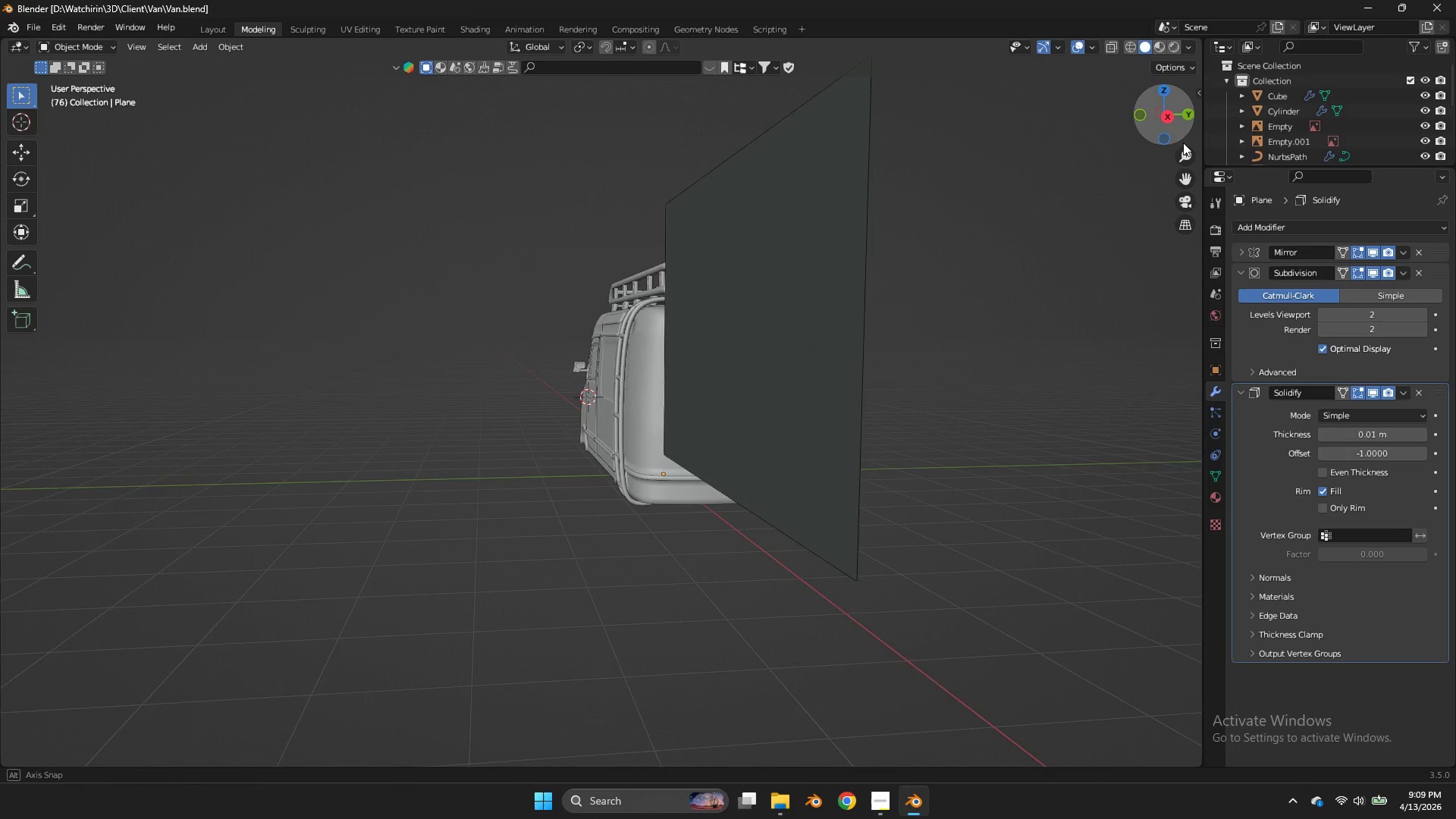 
left_click_drag(start_coordinate=[90, 182], to_coordinate=[1162, 126])
 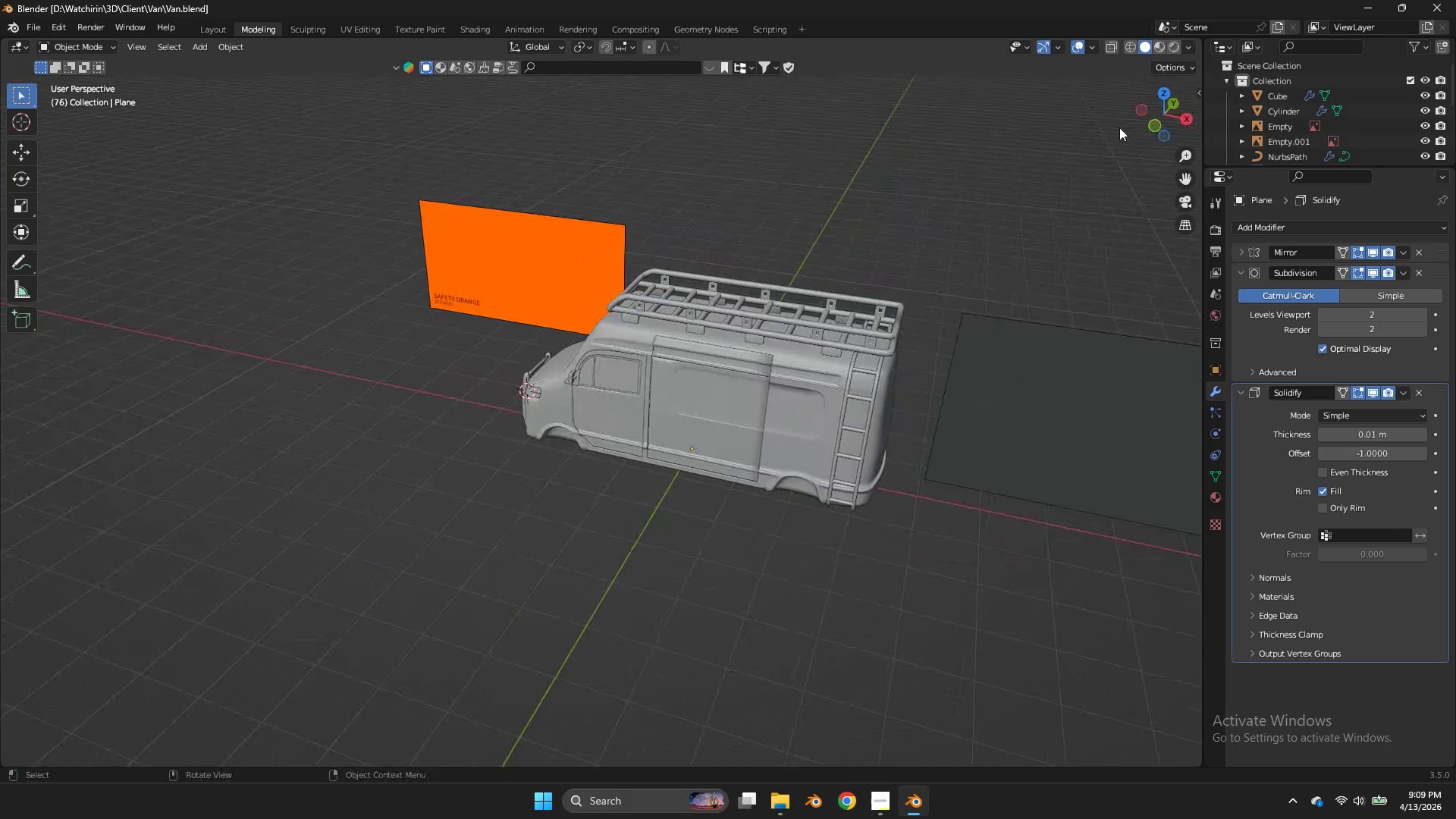 
left_click_drag(start_coordinate=[1164, 125], to_coordinate=[1168, 124])
 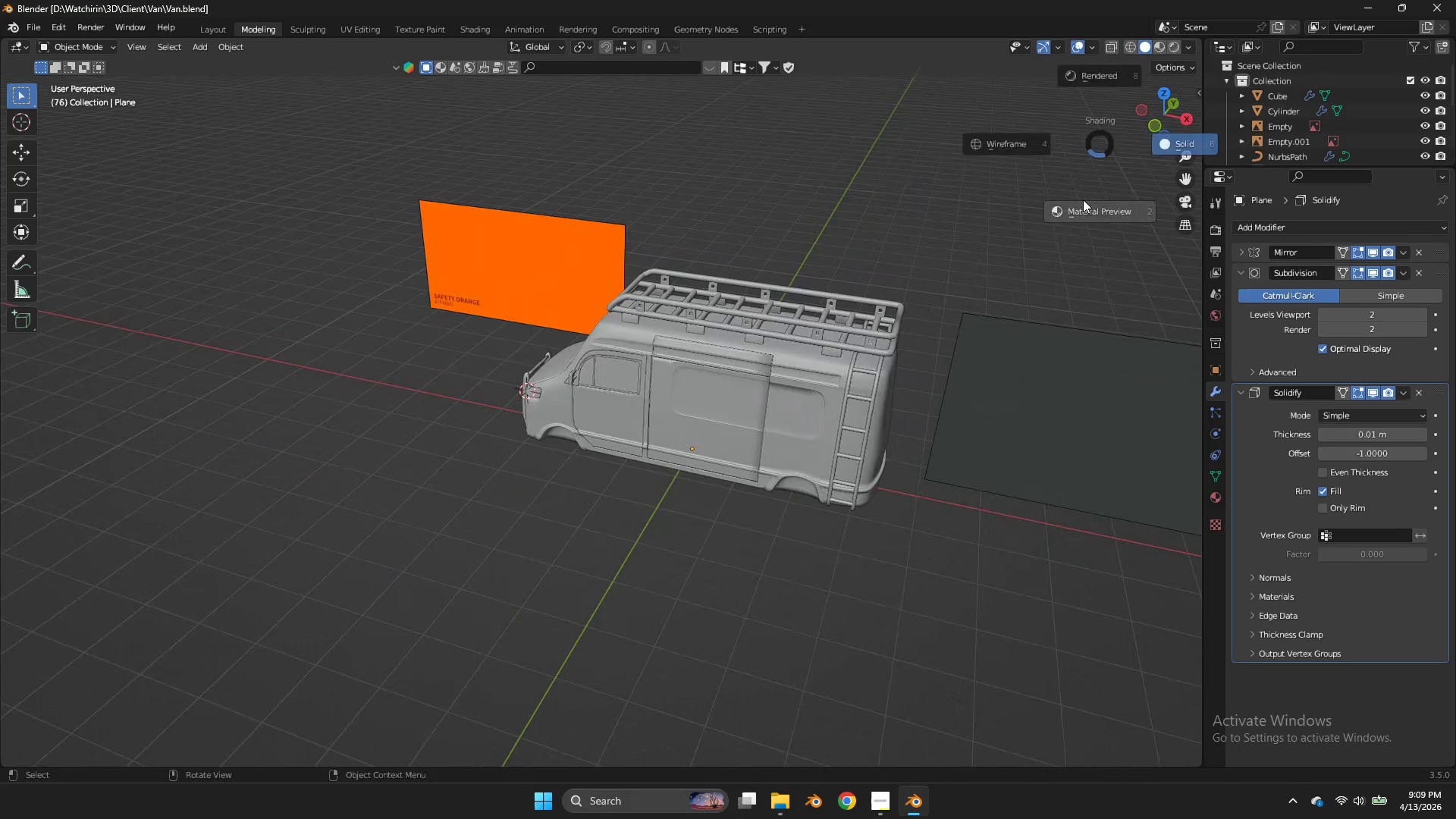 
key(Z)
 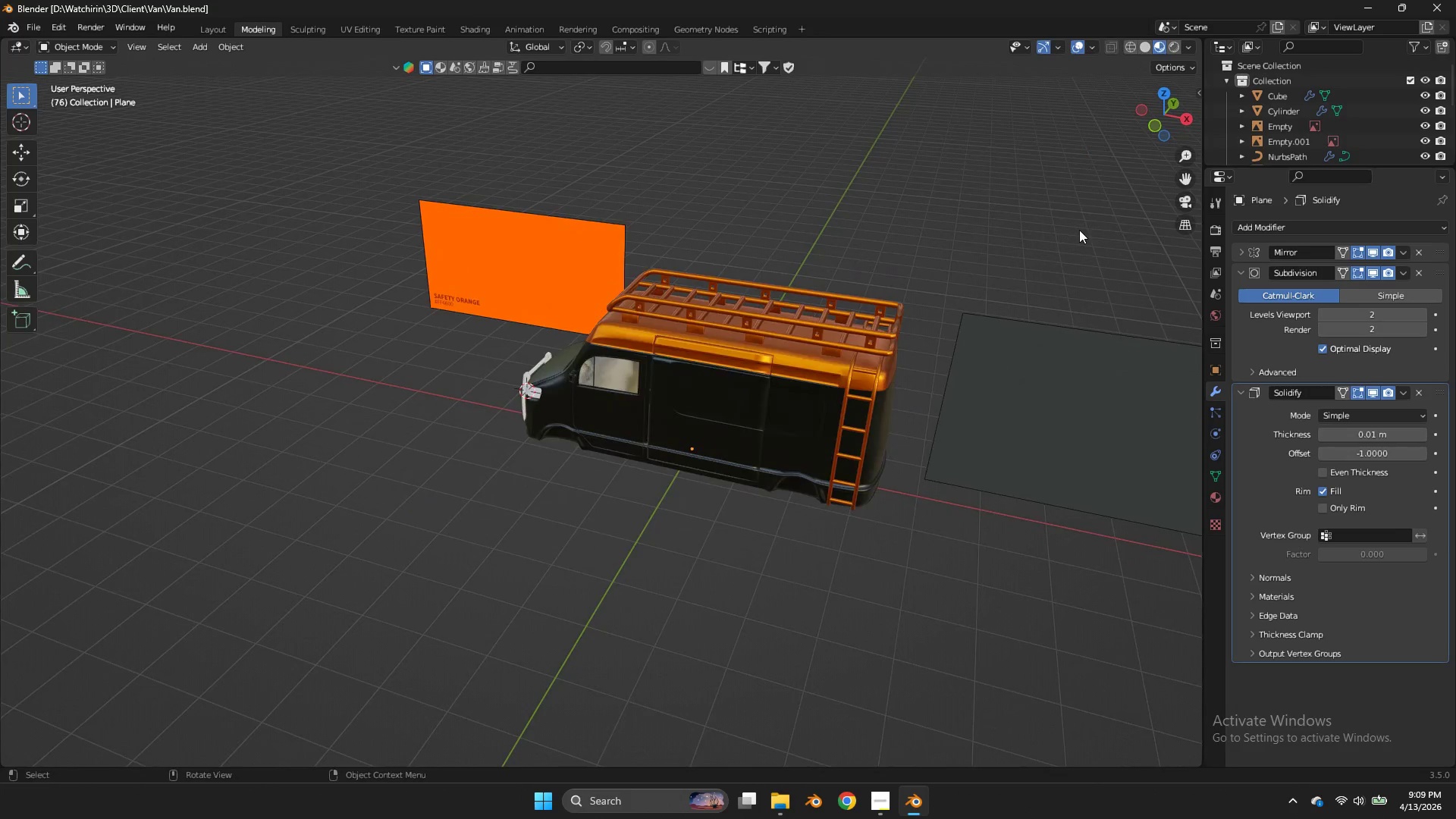 
scroll: coordinate [1079, 229], scroll_direction: up, amount: 4.0
 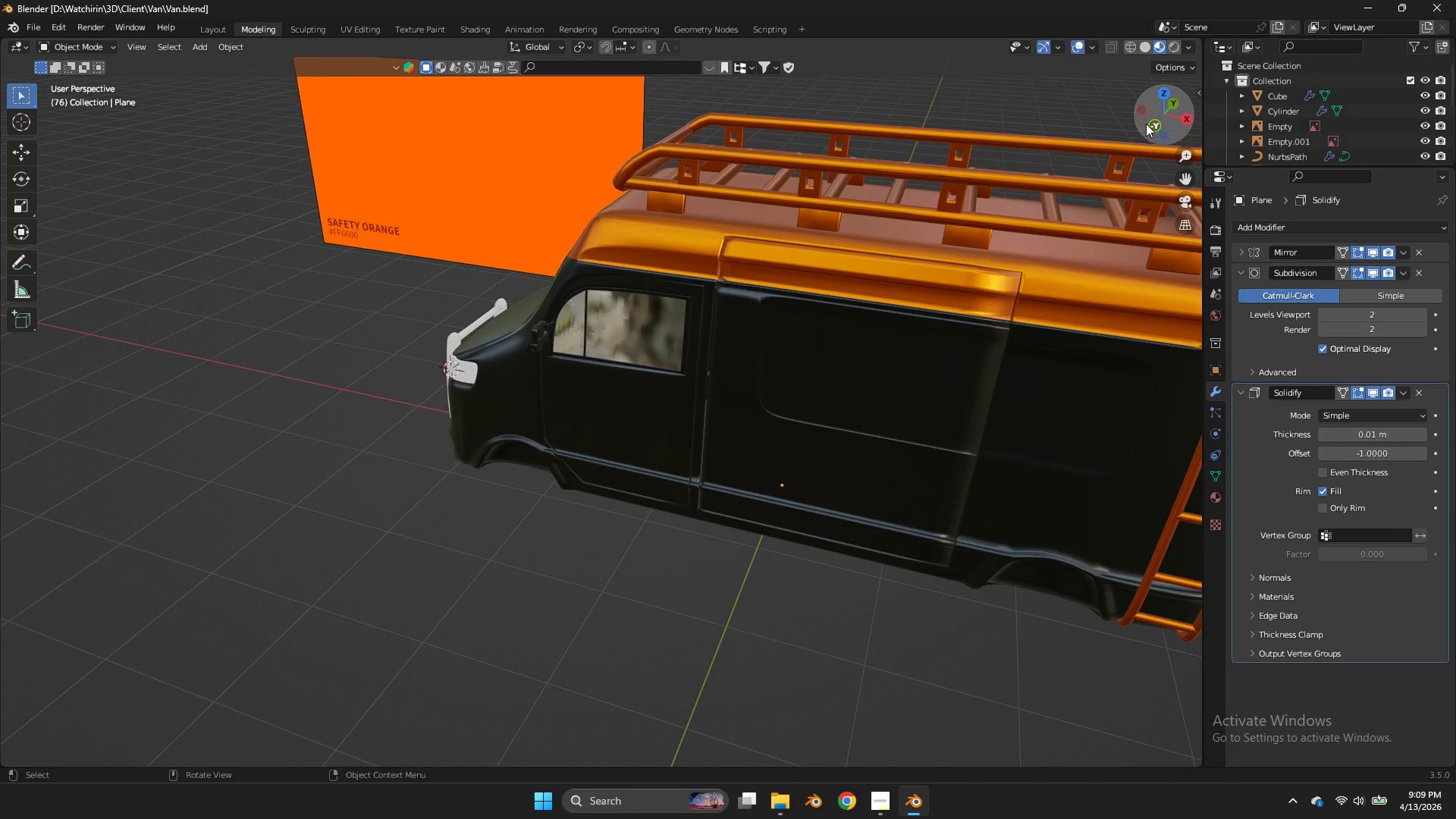 
left_click_drag(start_coordinate=[1146, 123], to_coordinate=[103, 98])
 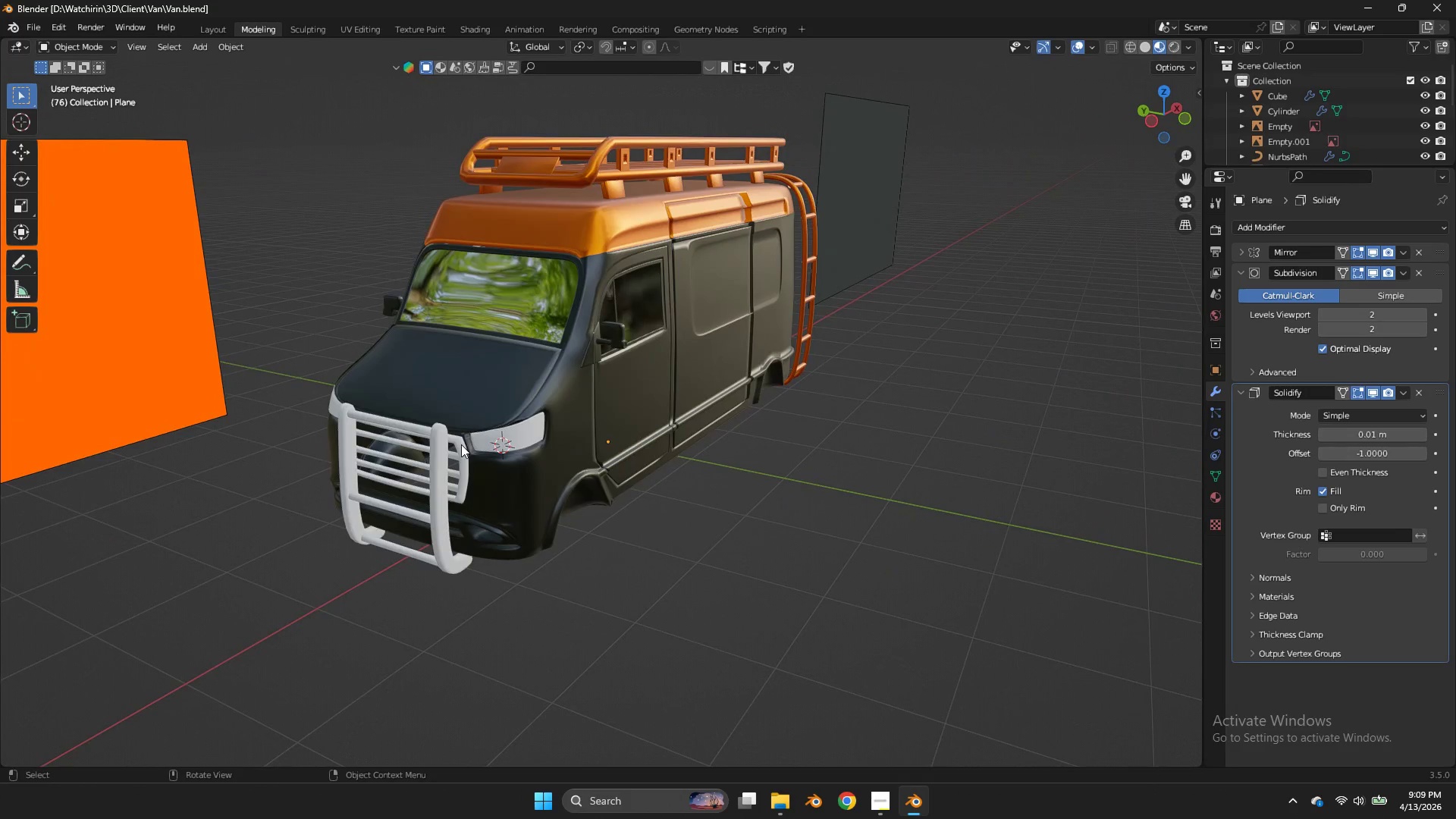 
left_click([461, 444])
 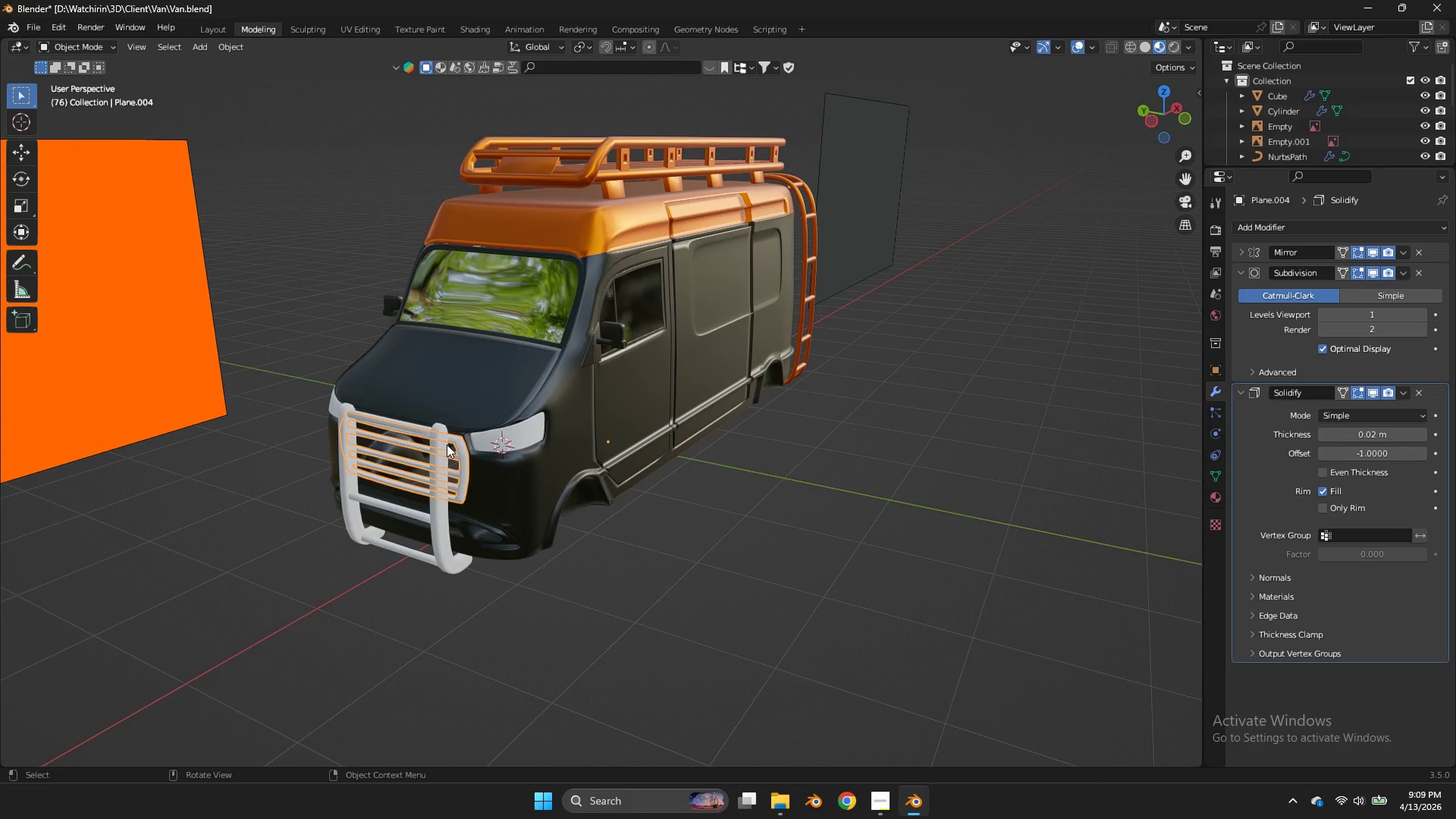 
left_click([434, 444])
 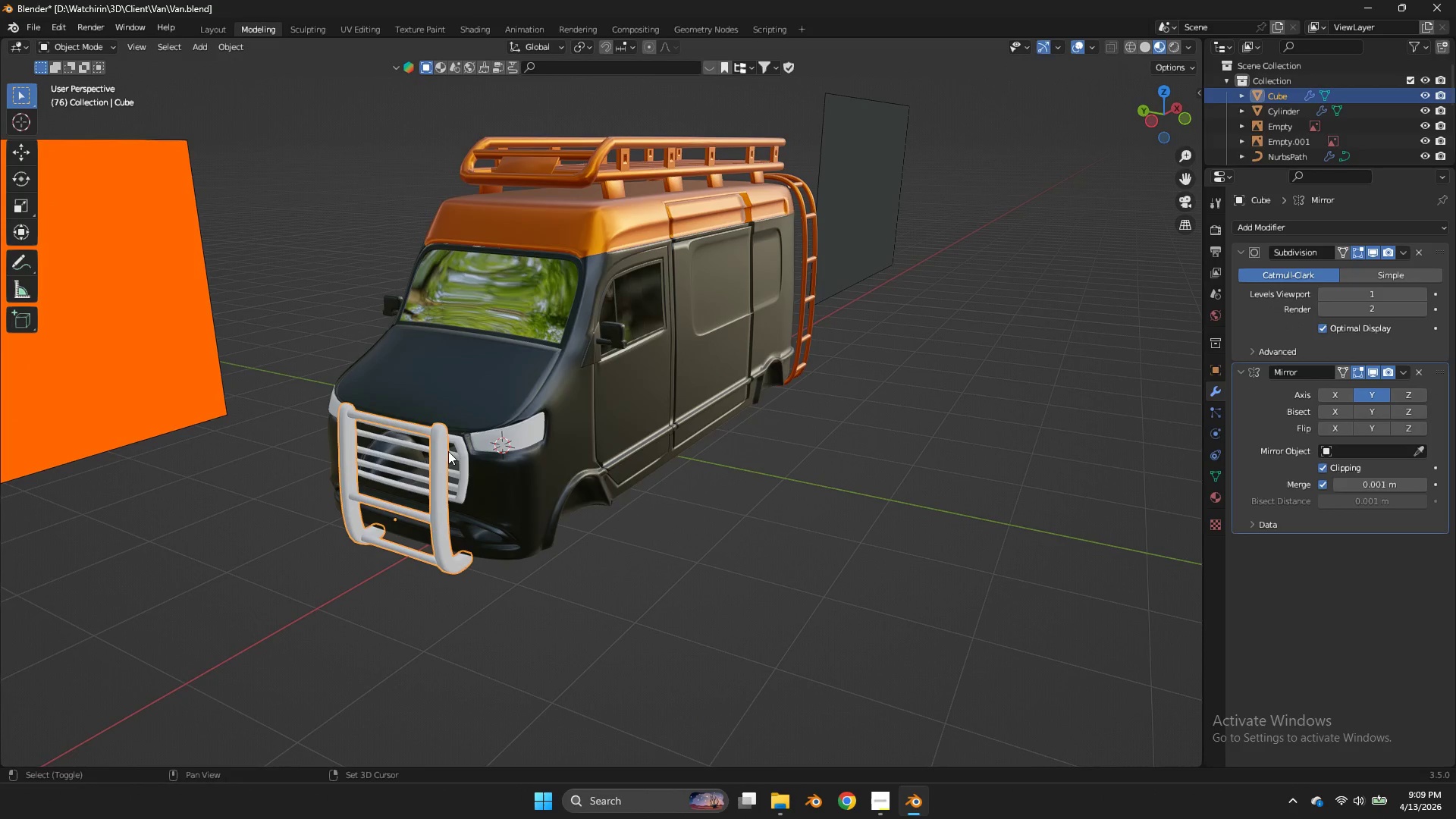 
hold_key(key=ShiftLeft, duration=0.64)
double_click([451, 451])
 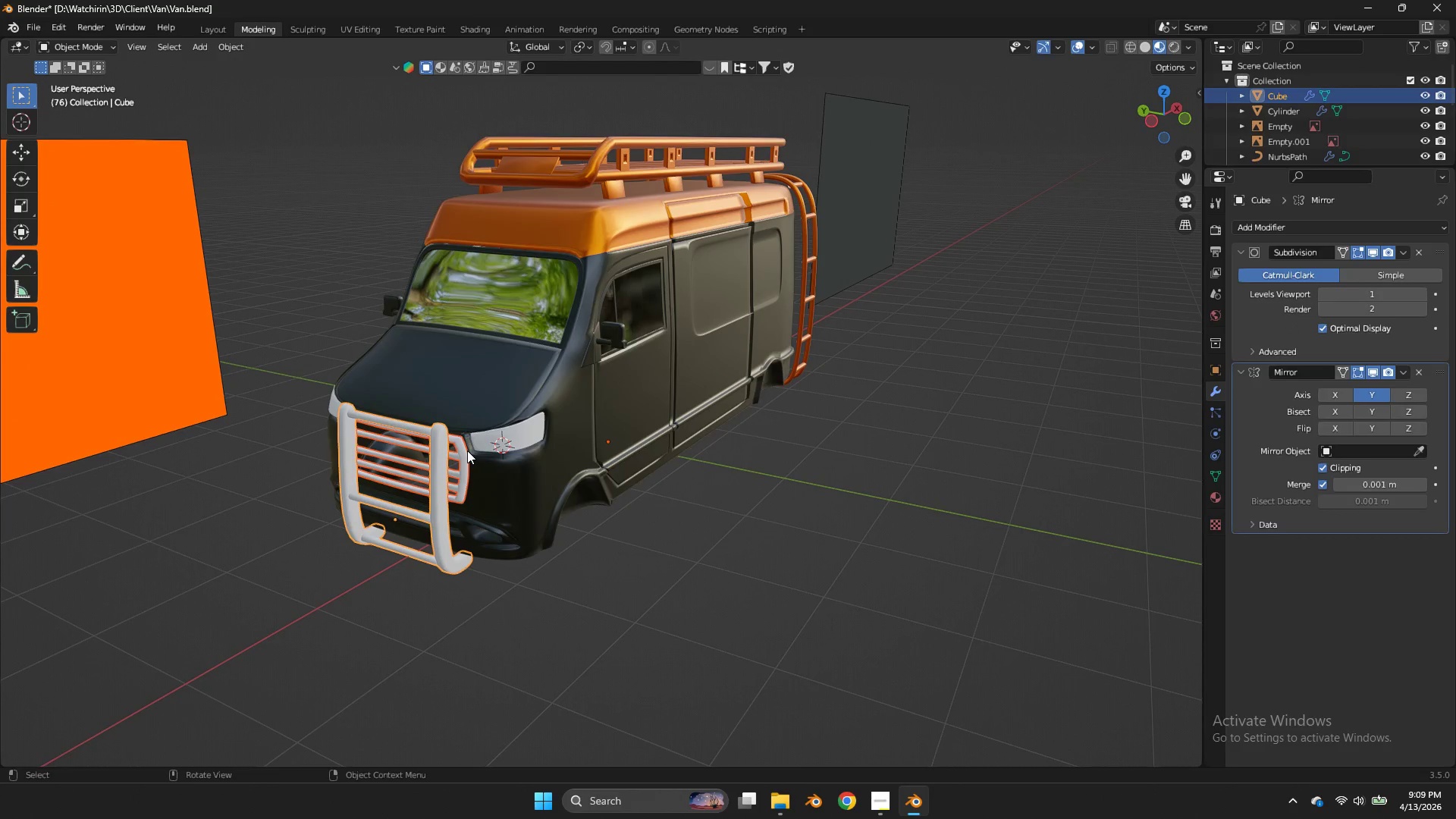 
left_click([467, 450])
 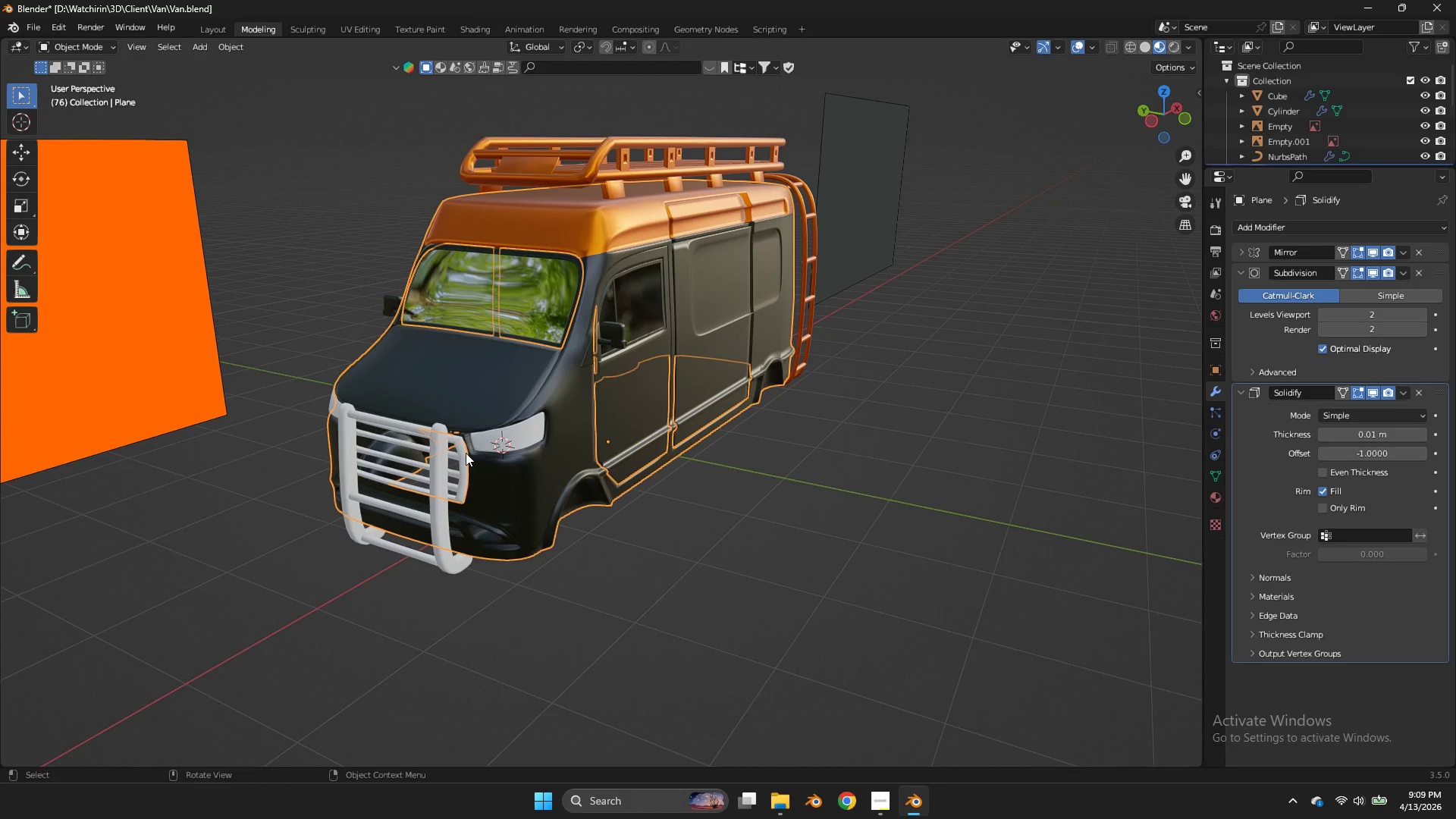 
left_click([466, 453])
 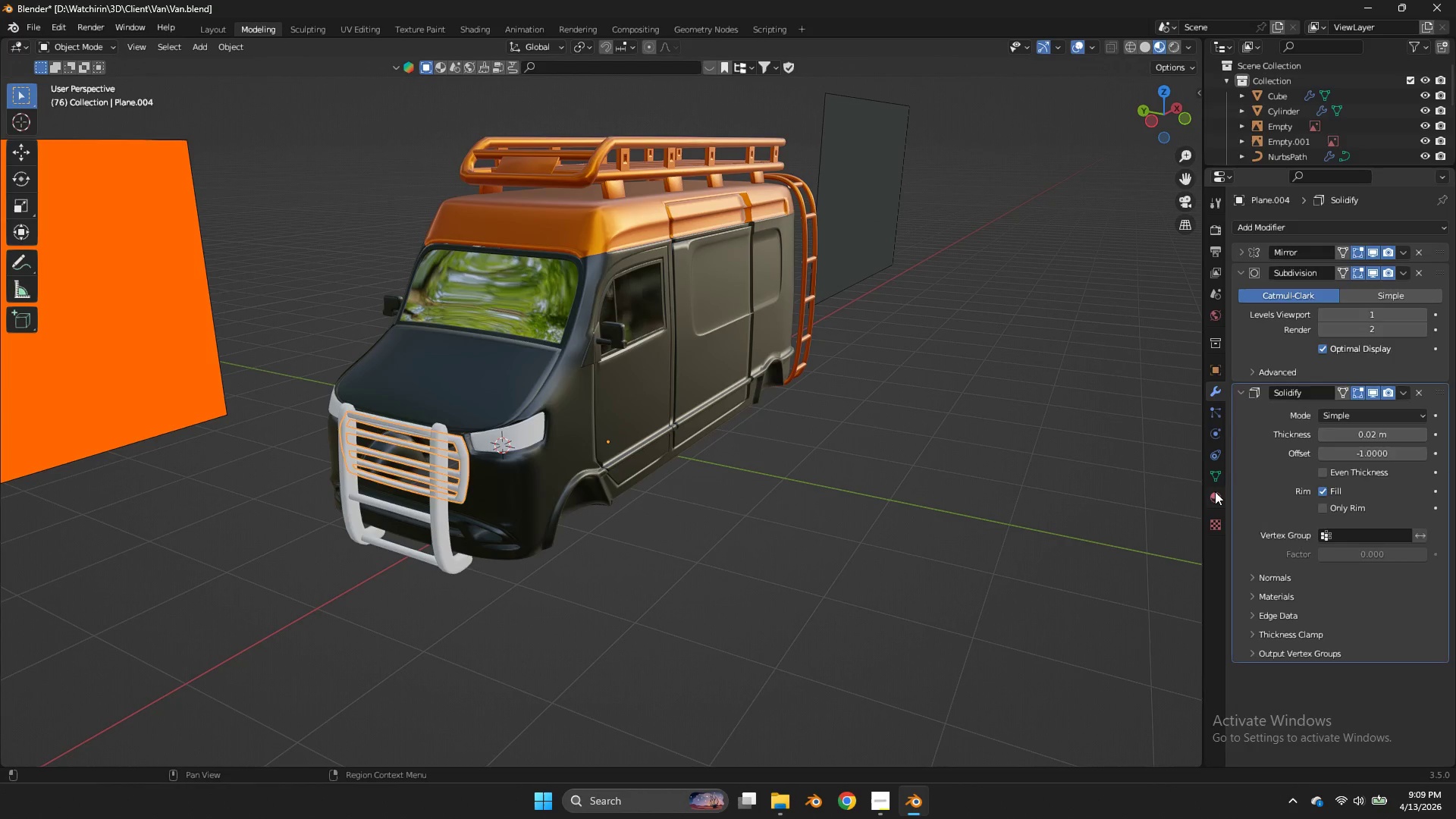 
left_click([1213, 497])
 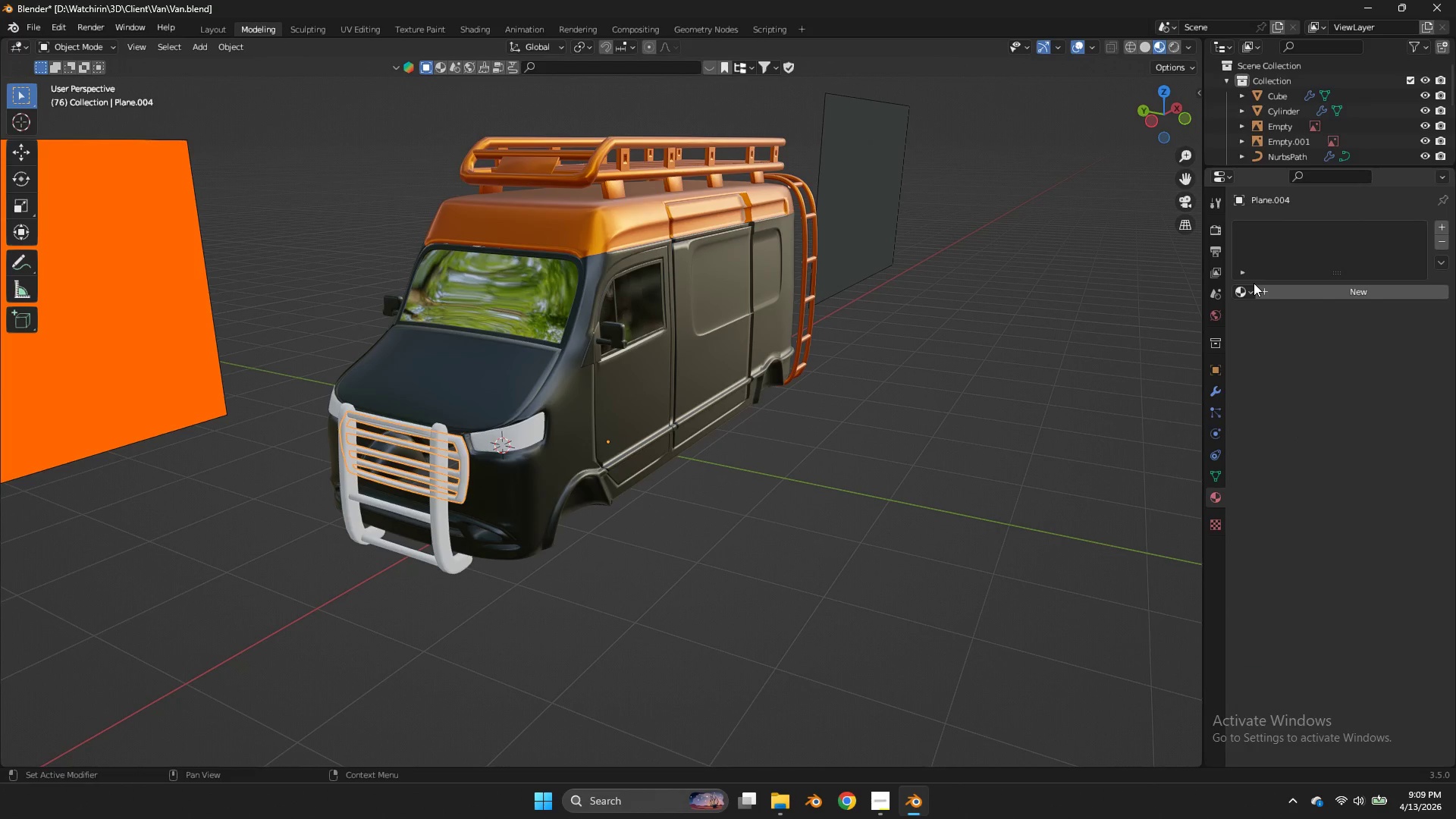 
double_click([1244, 288])
 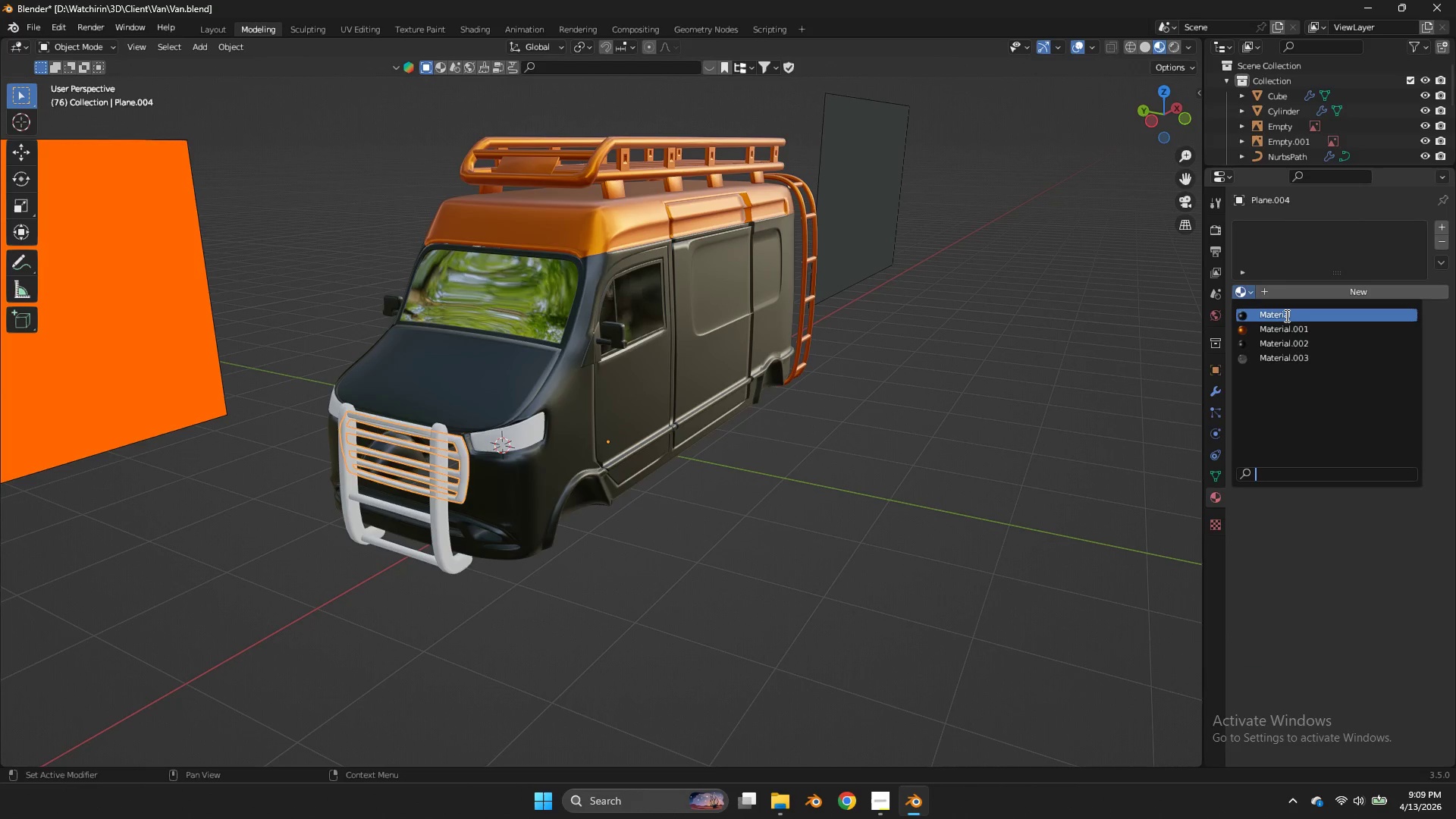 
left_click([1285, 315])
 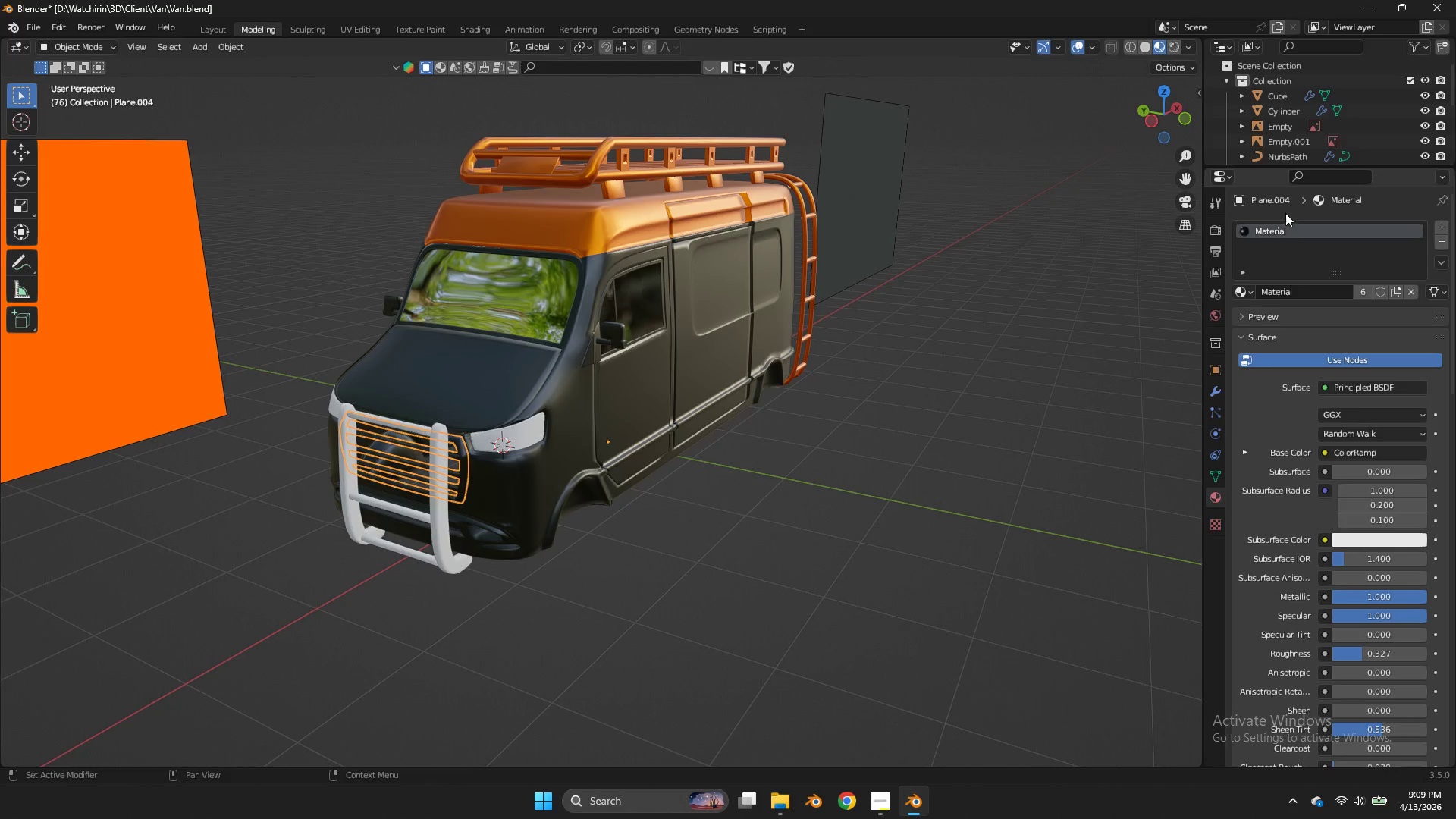 
double_click([1286, 230])
 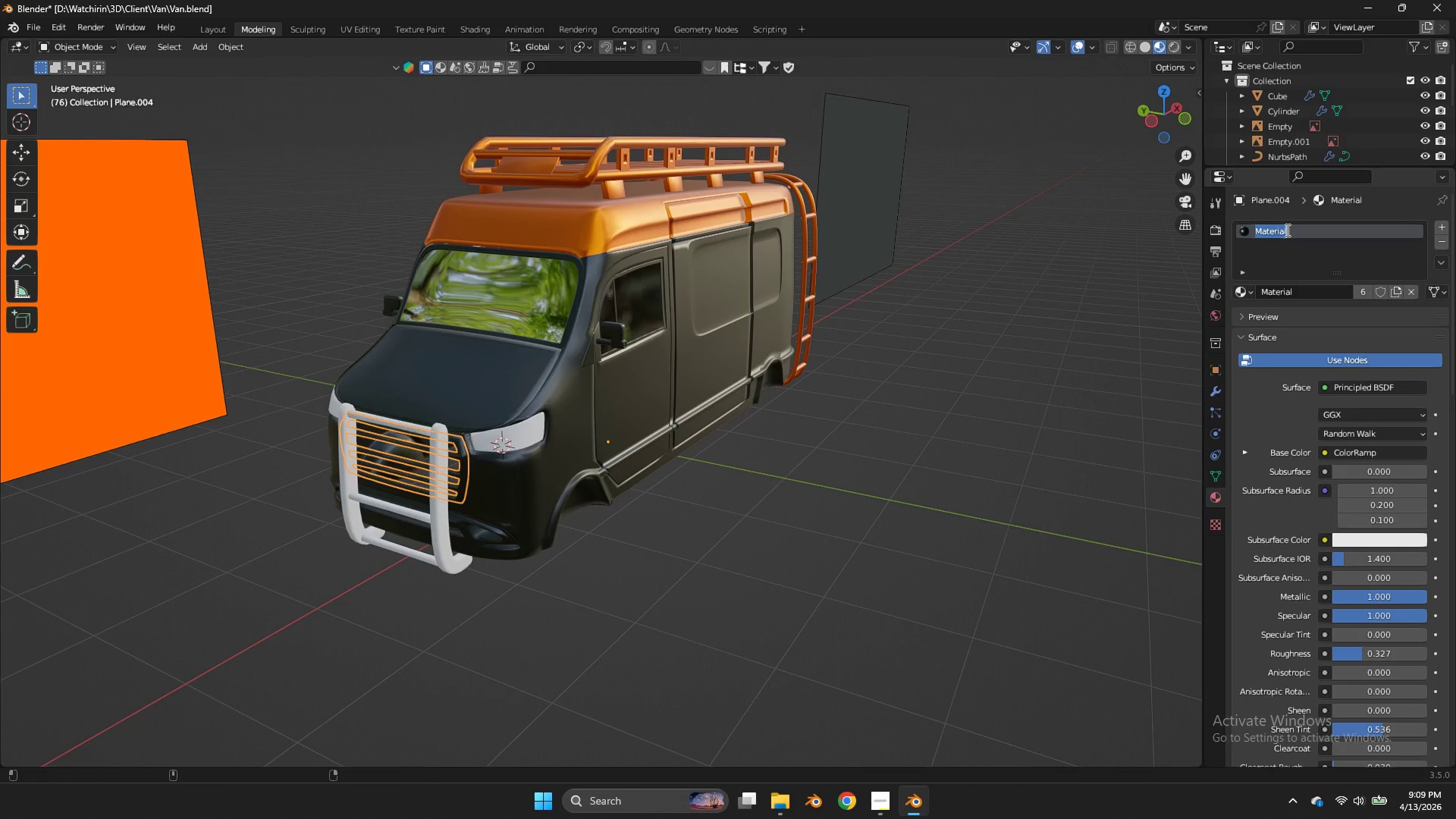 
type(Charcoal)
 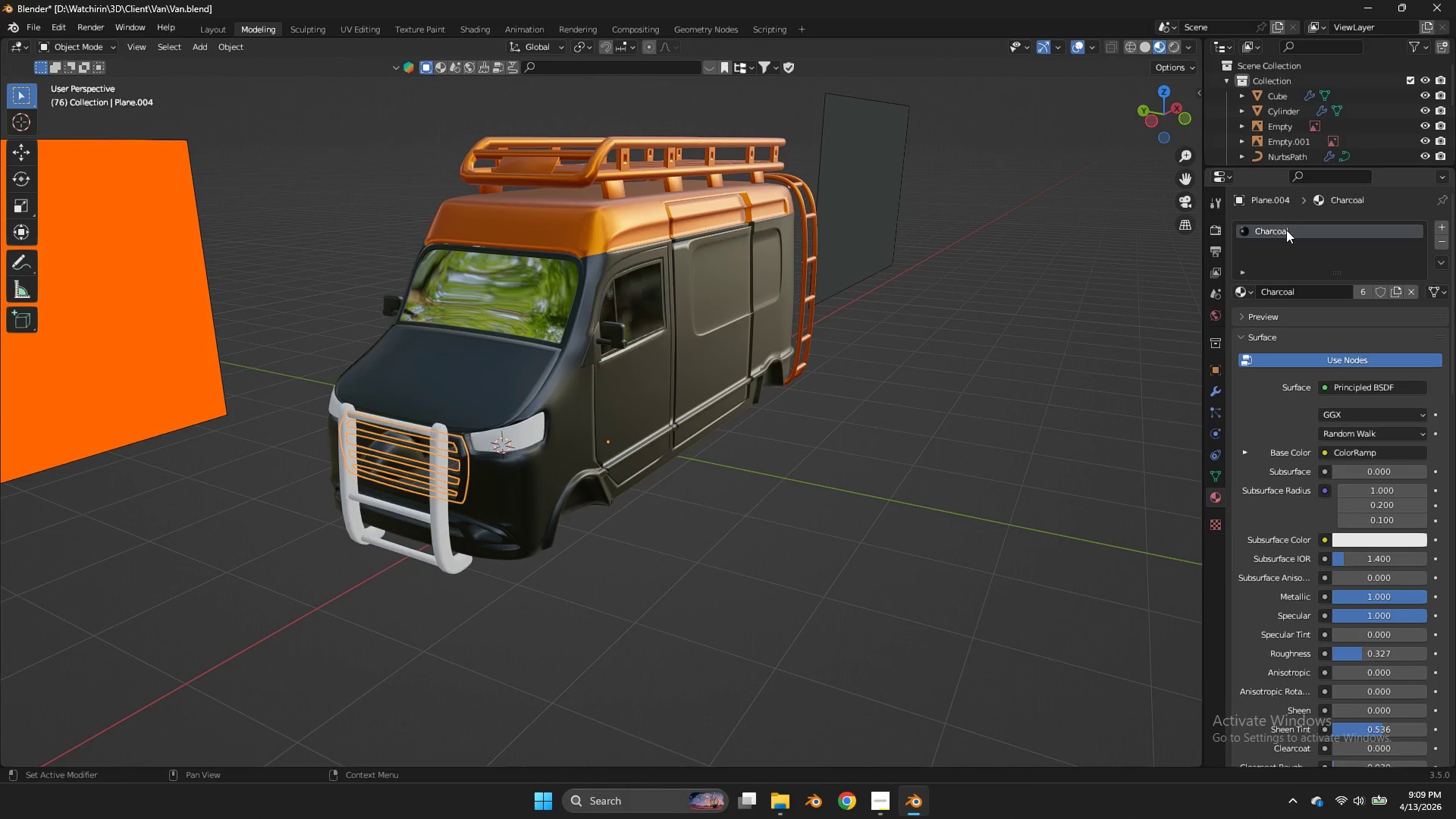 
key(Enter)
 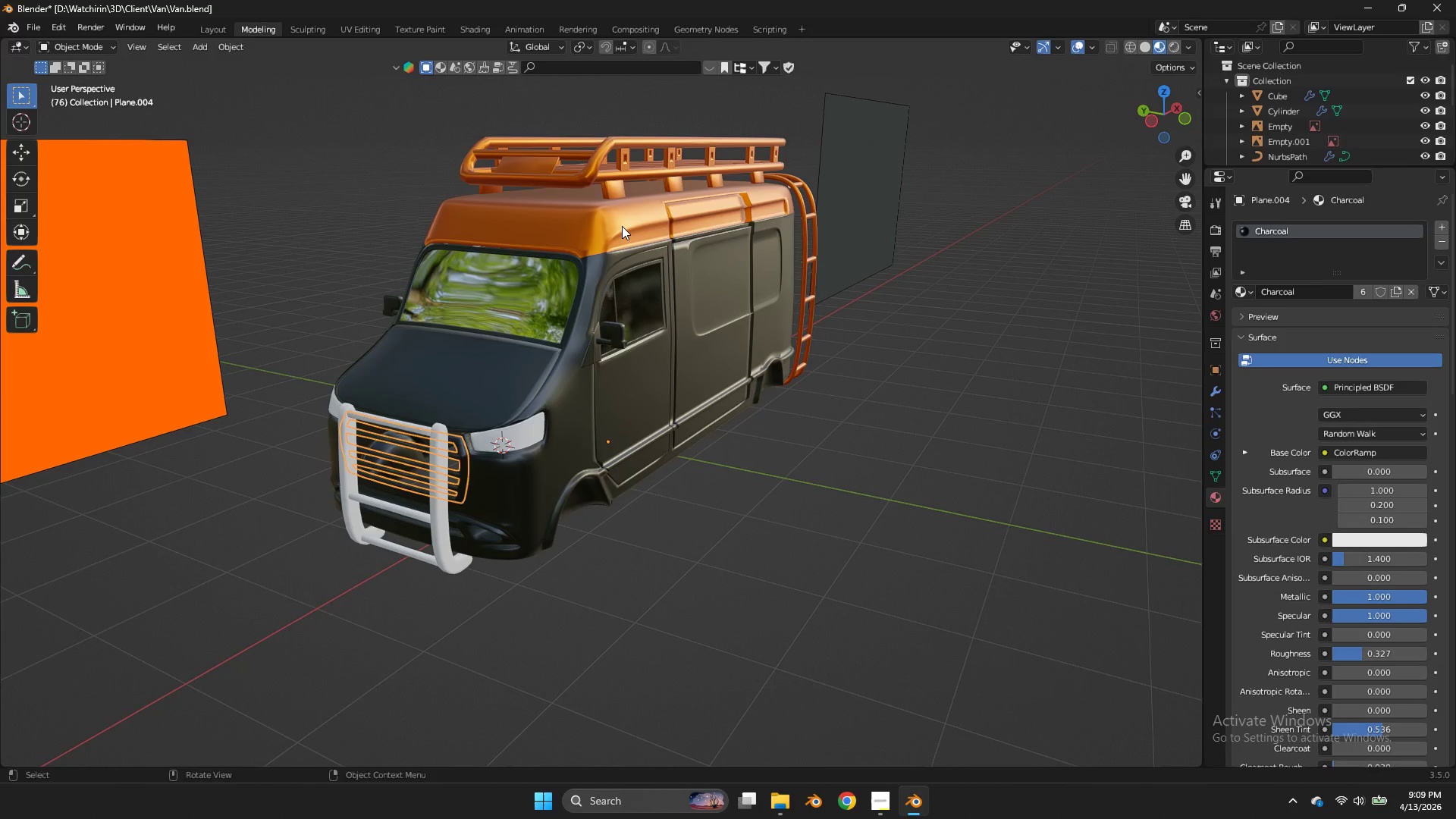 
left_click([588, 198])
 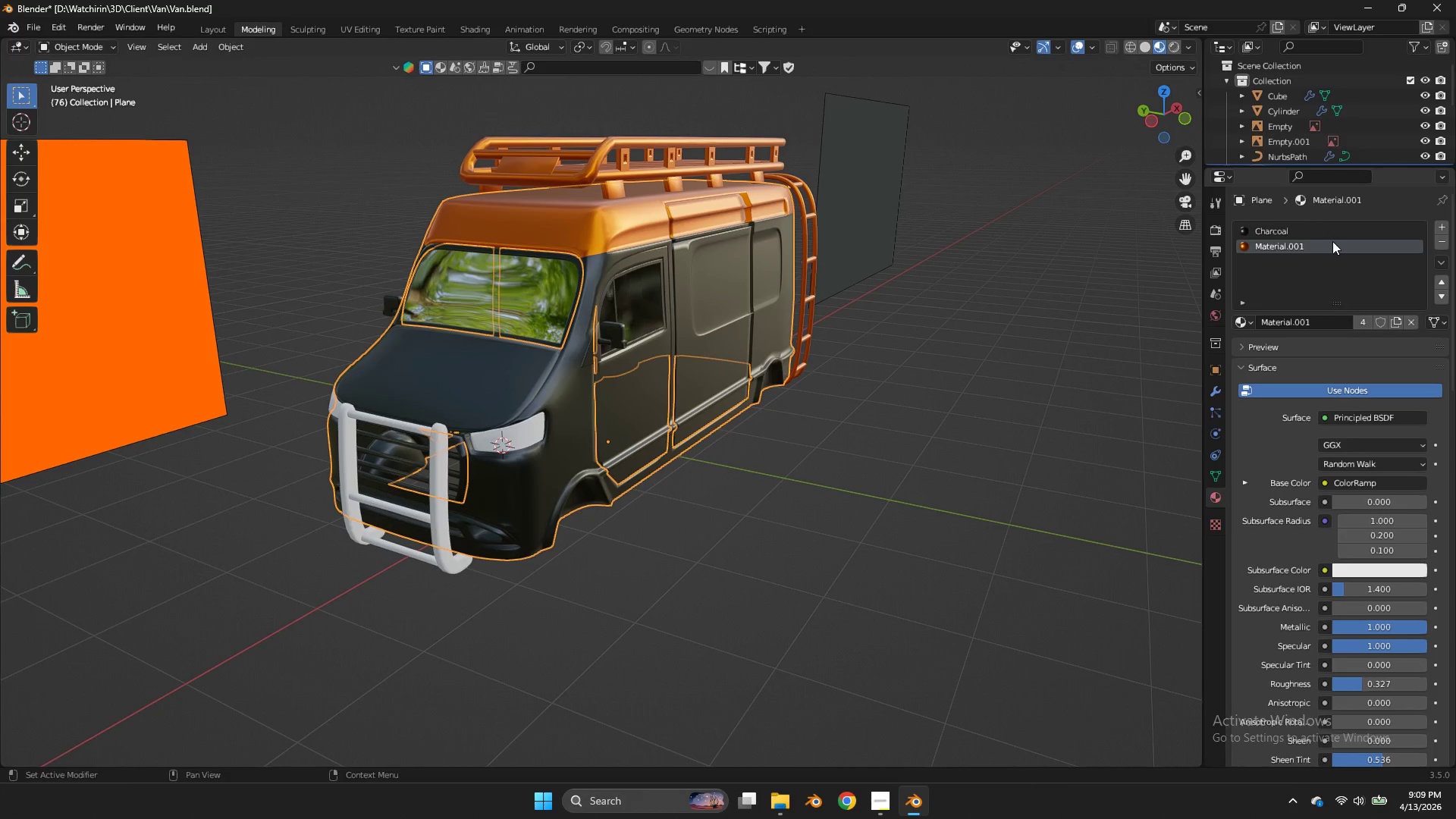 
double_click([1332, 241])
 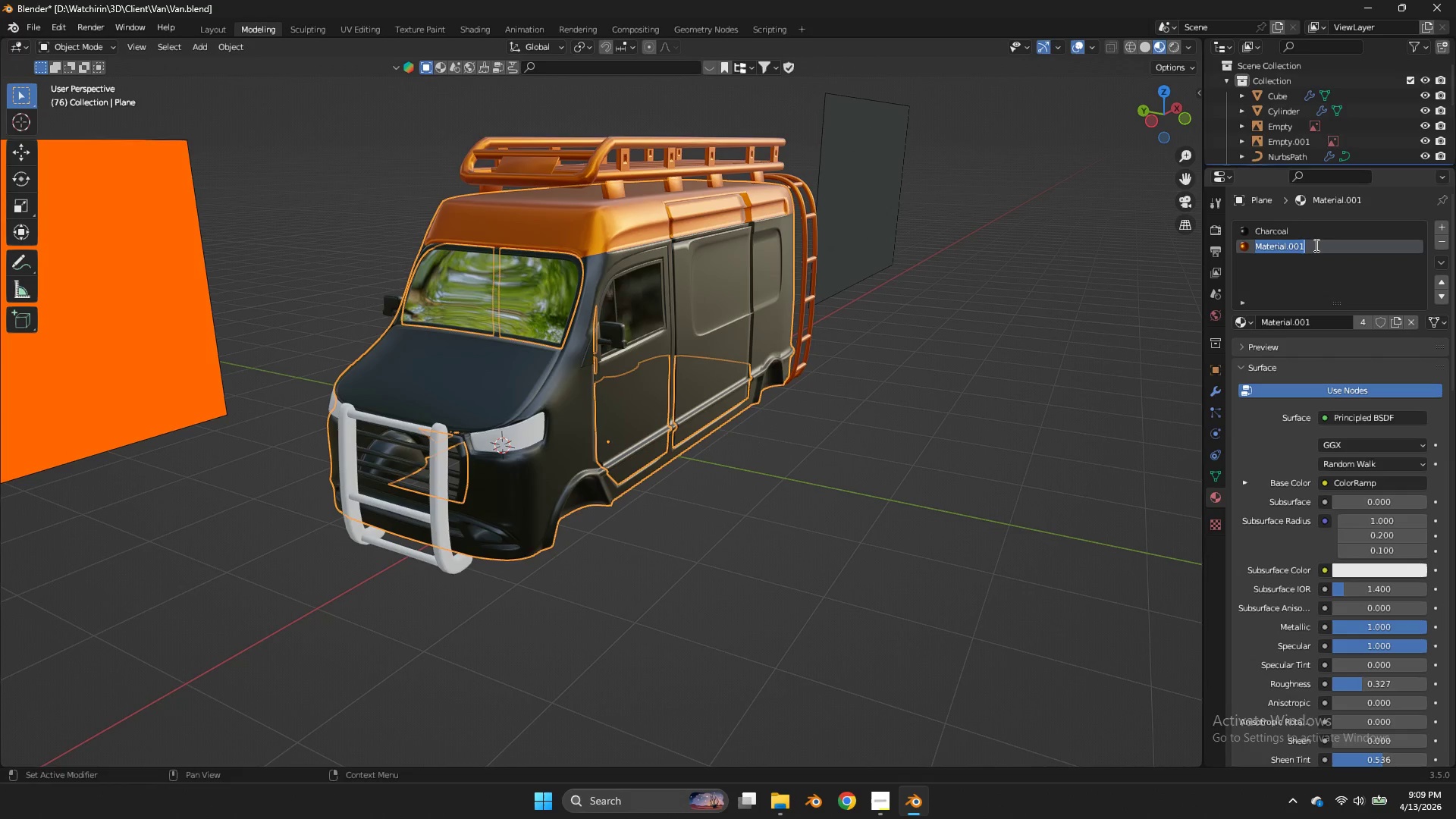 
type(Orange)
 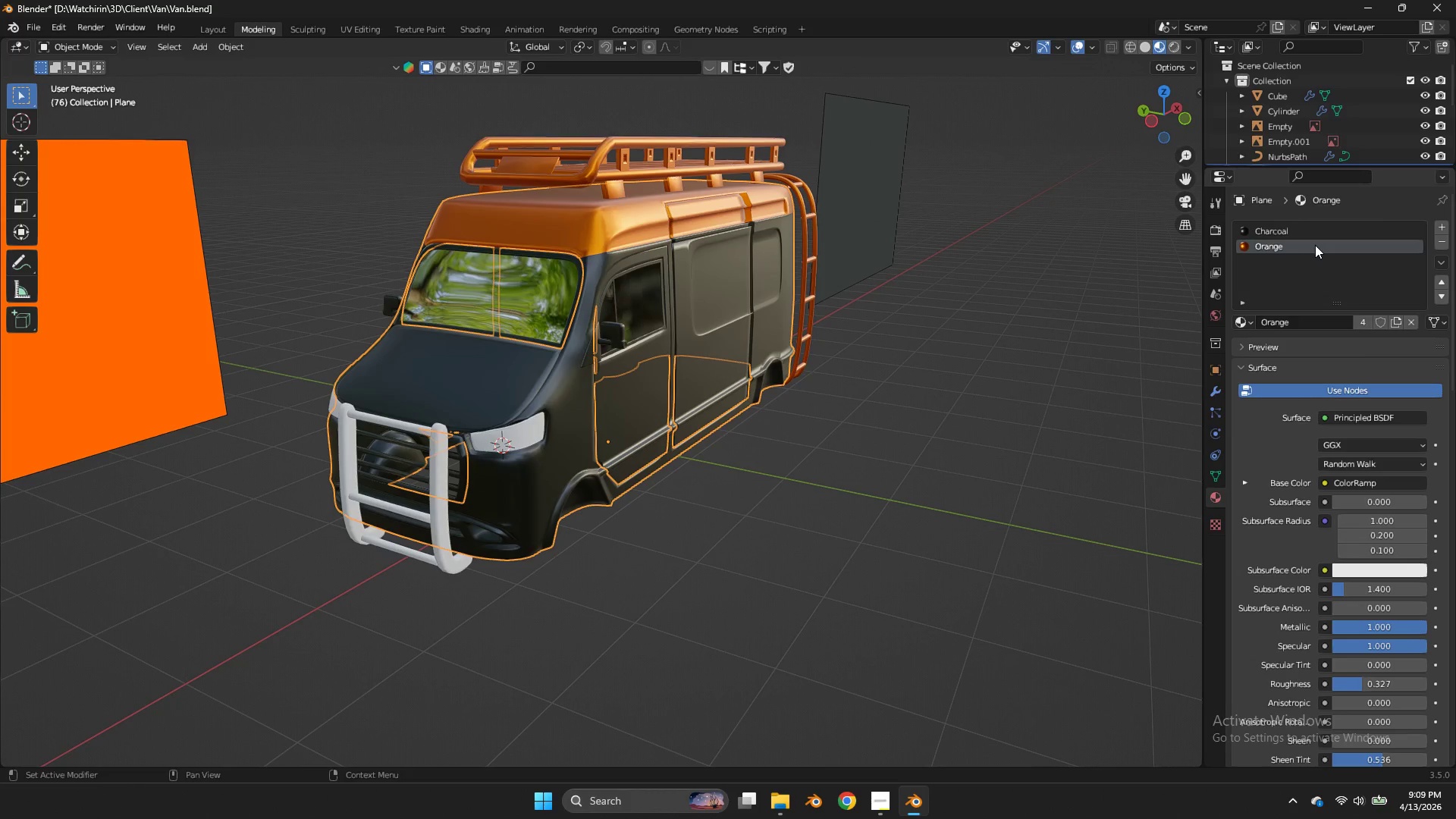 
key(Enter)
 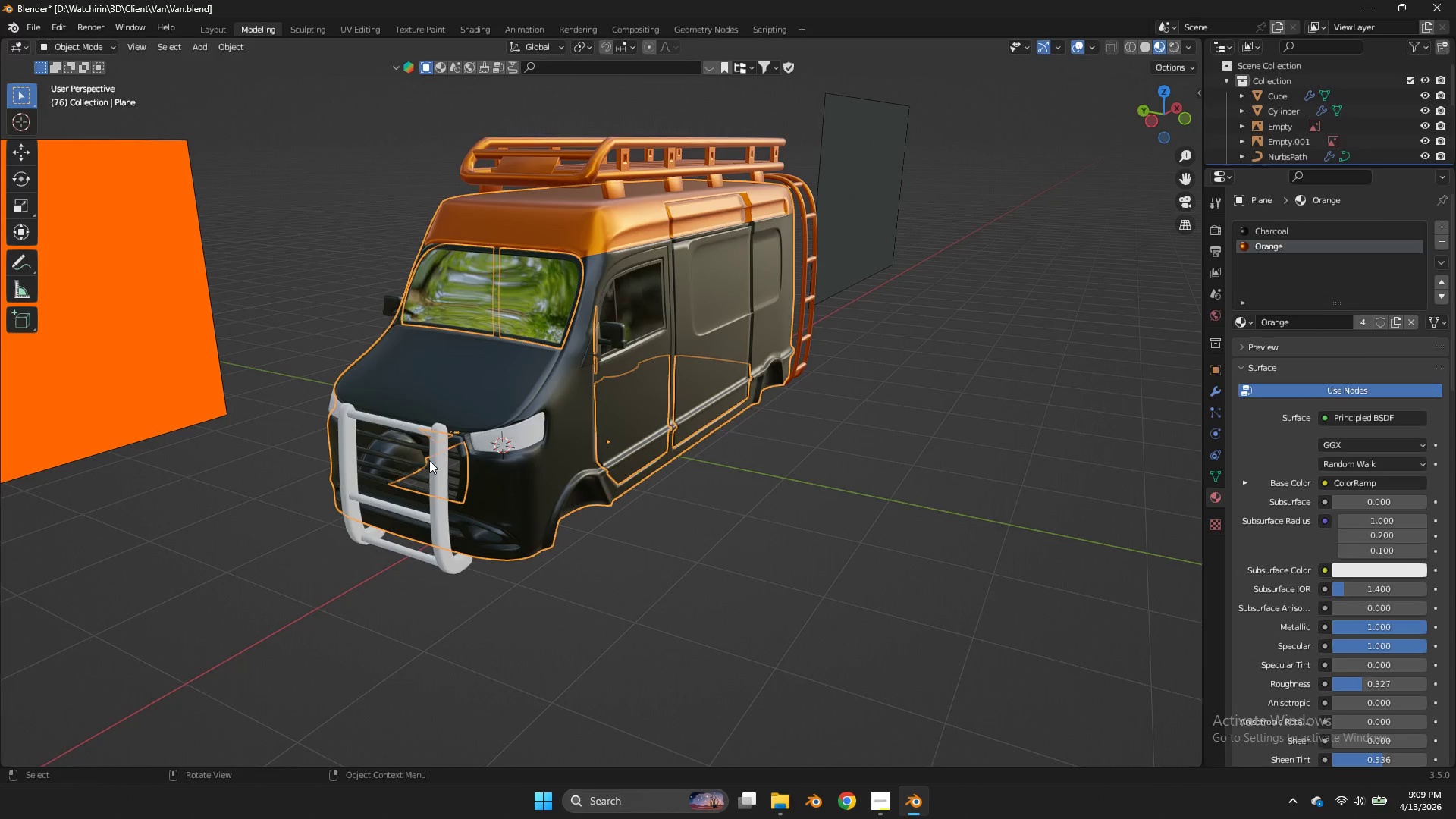 
left_click([428, 462])
 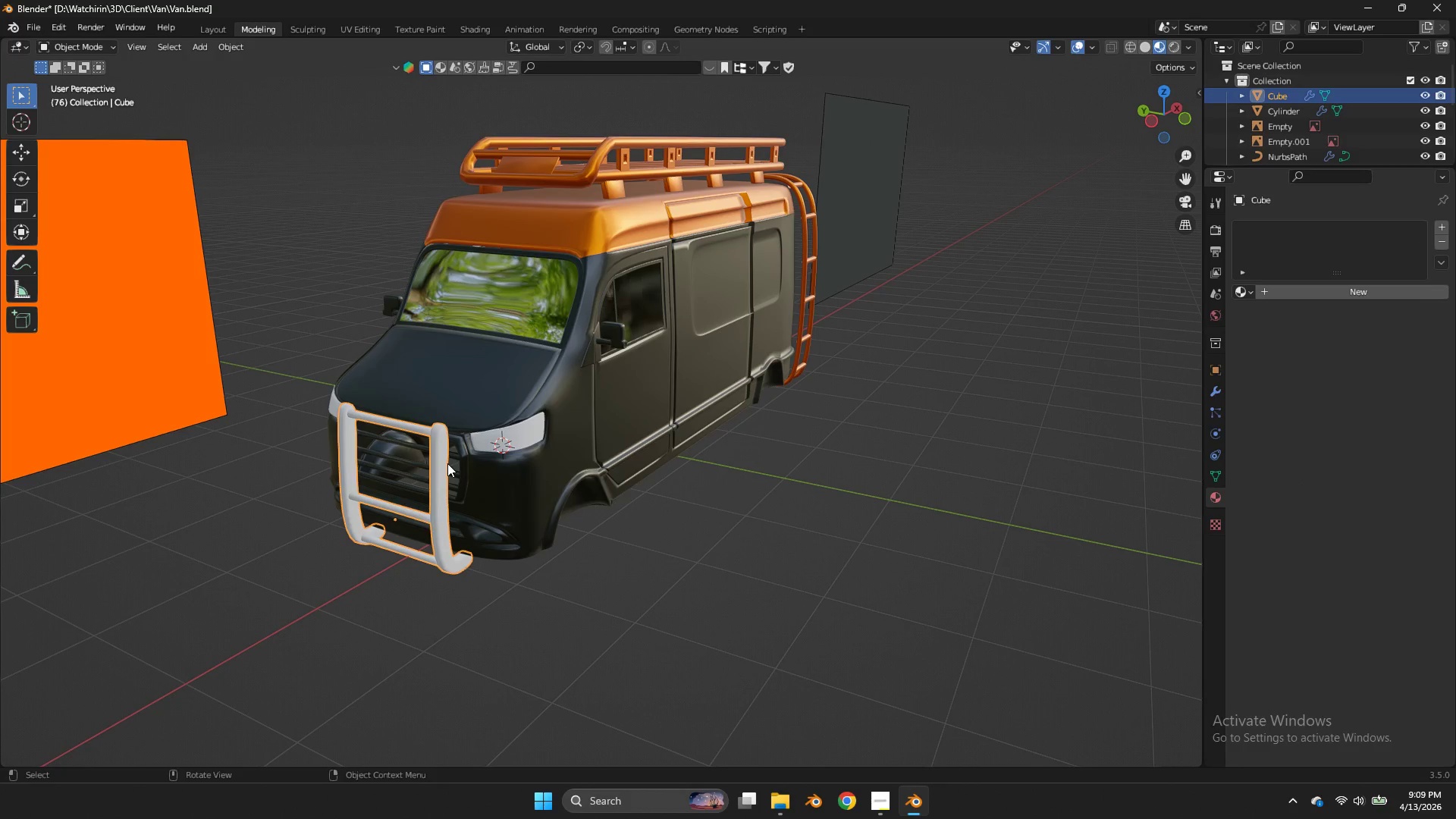 
double_click([460, 464])
 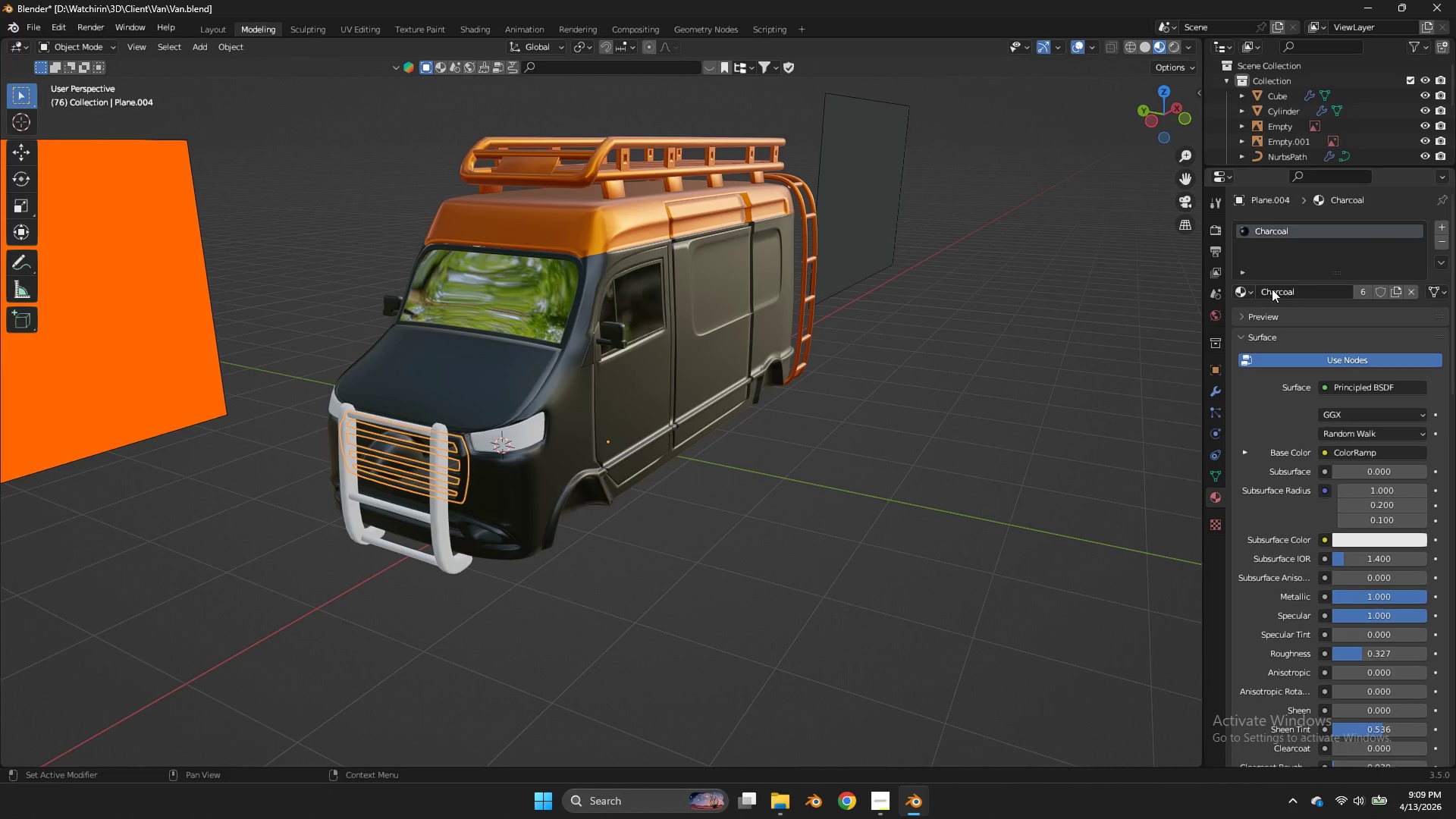 
left_click([1241, 292])
 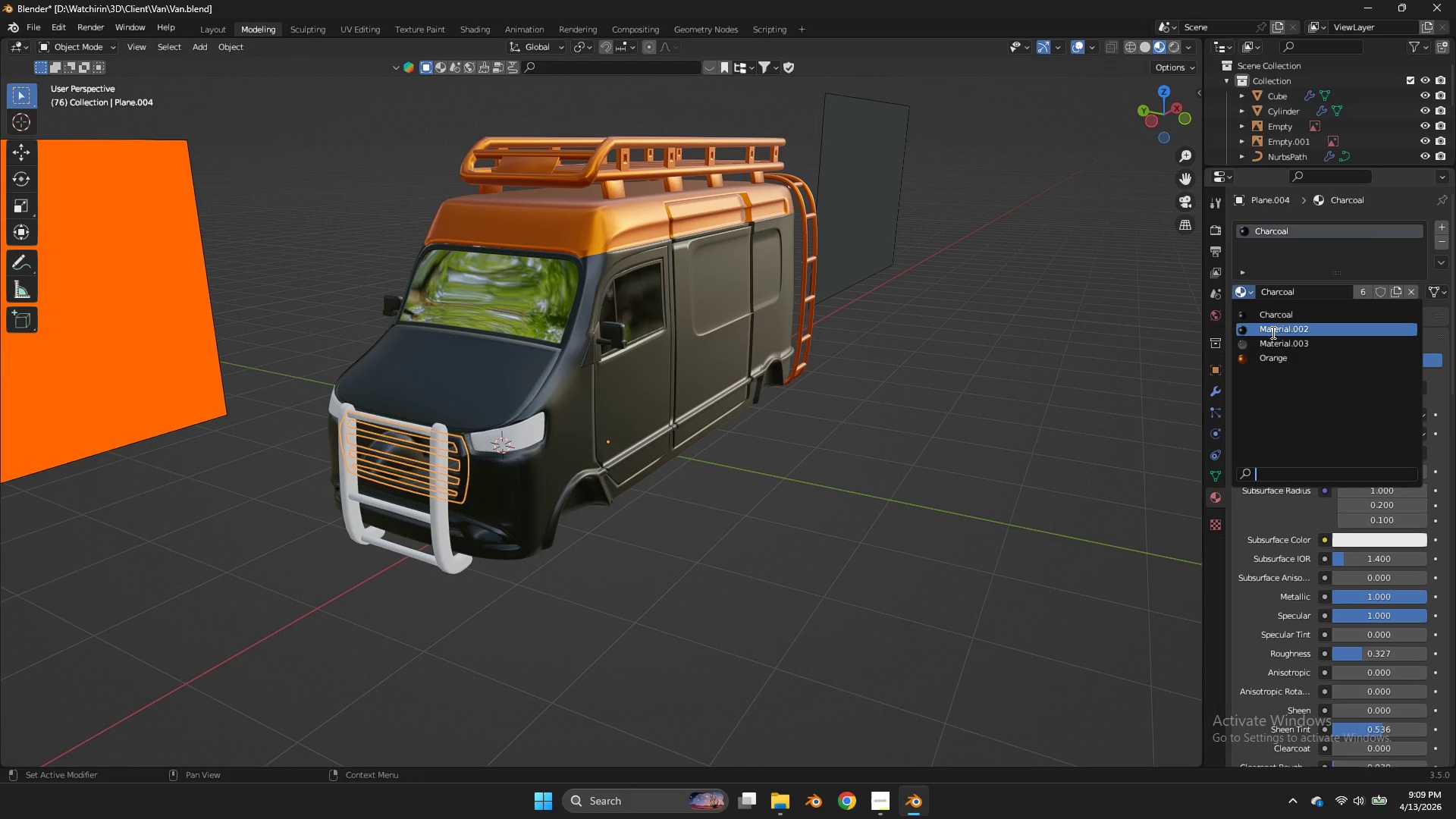 
left_click([1272, 332])
 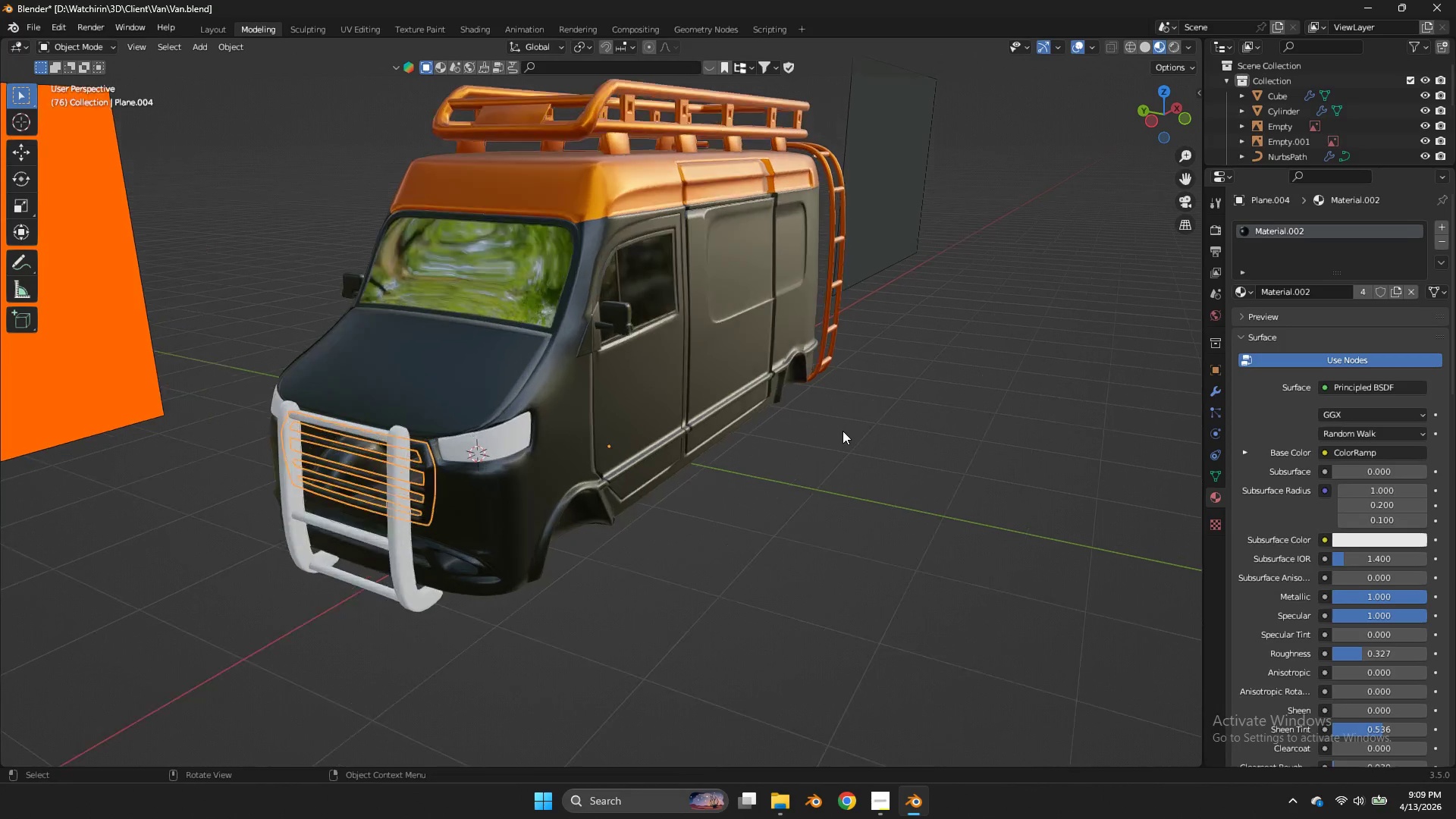 
scroll: coordinate [843, 431], scroll_direction: up, amount: 2.0
 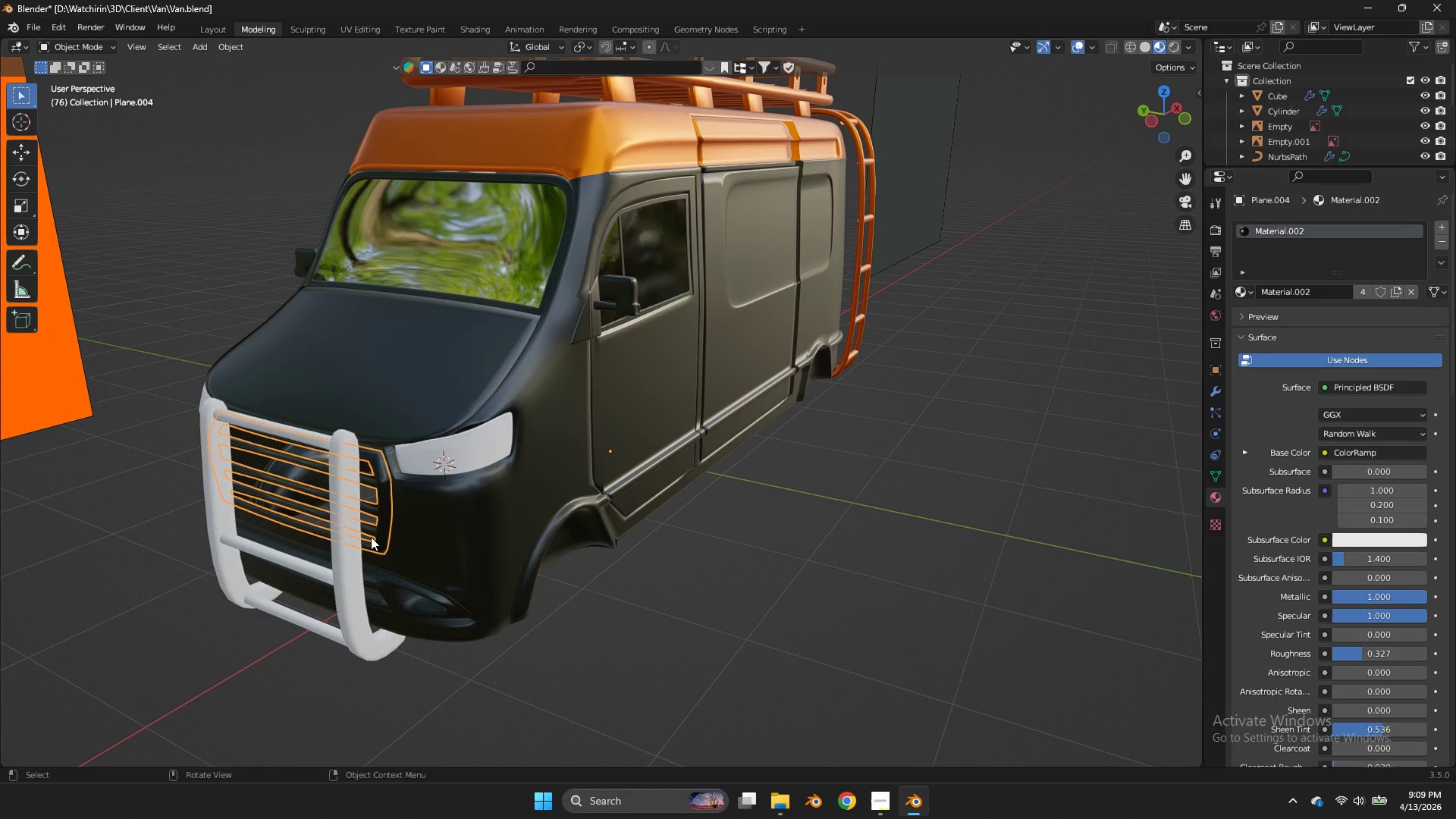 
left_click([356, 538])
 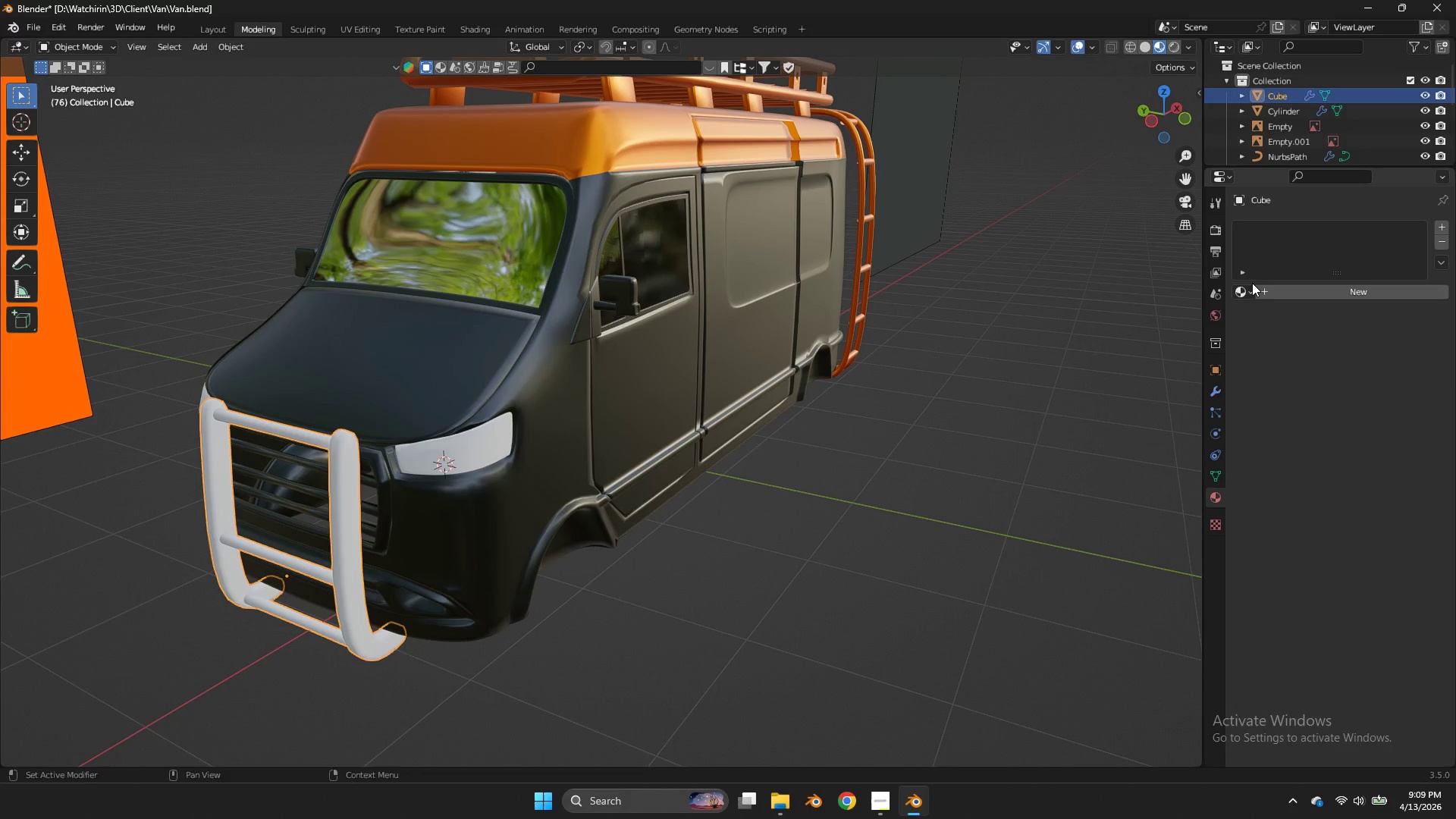 
left_click([1252, 283])
 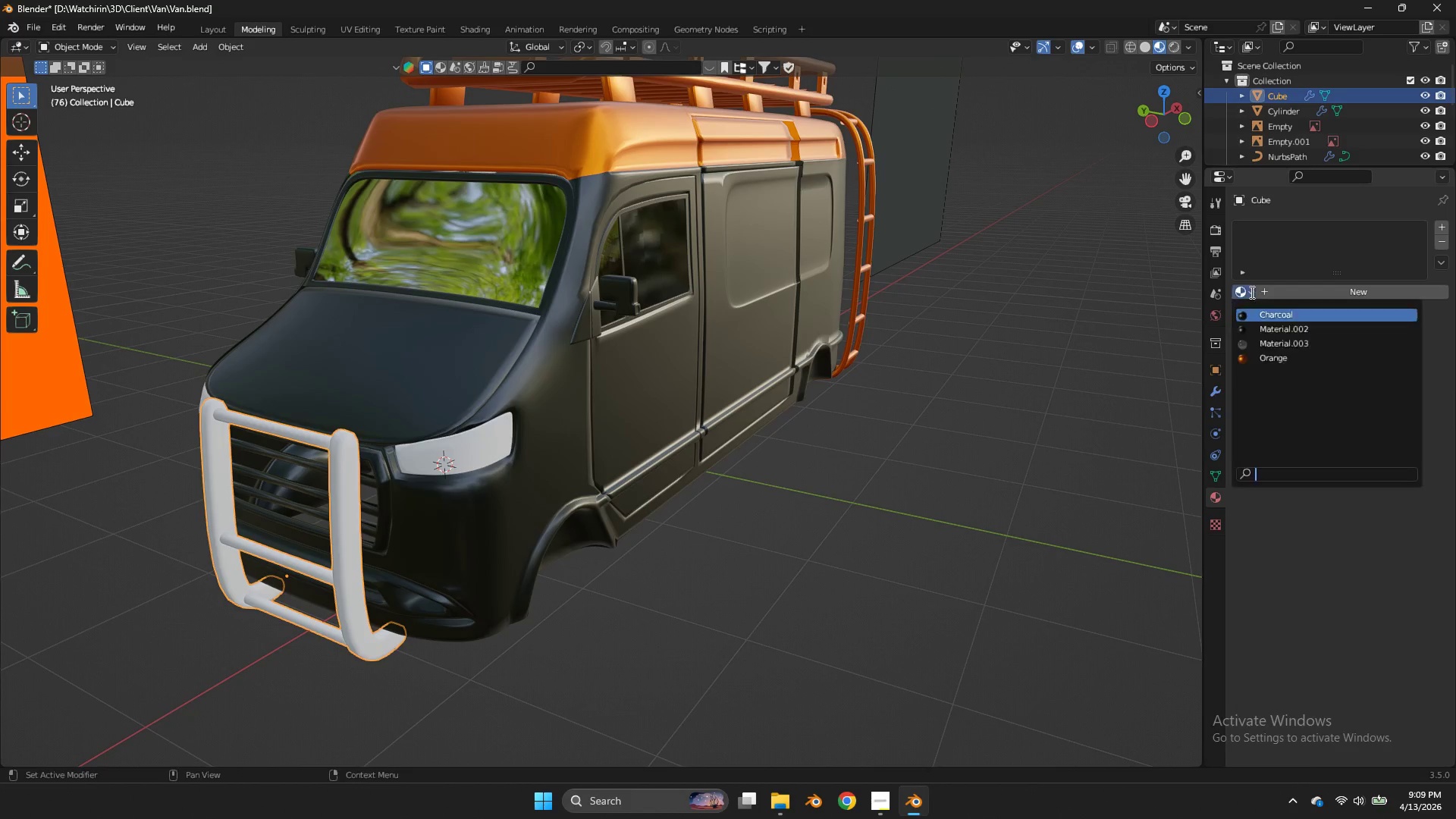 
double_click([1250, 292])
 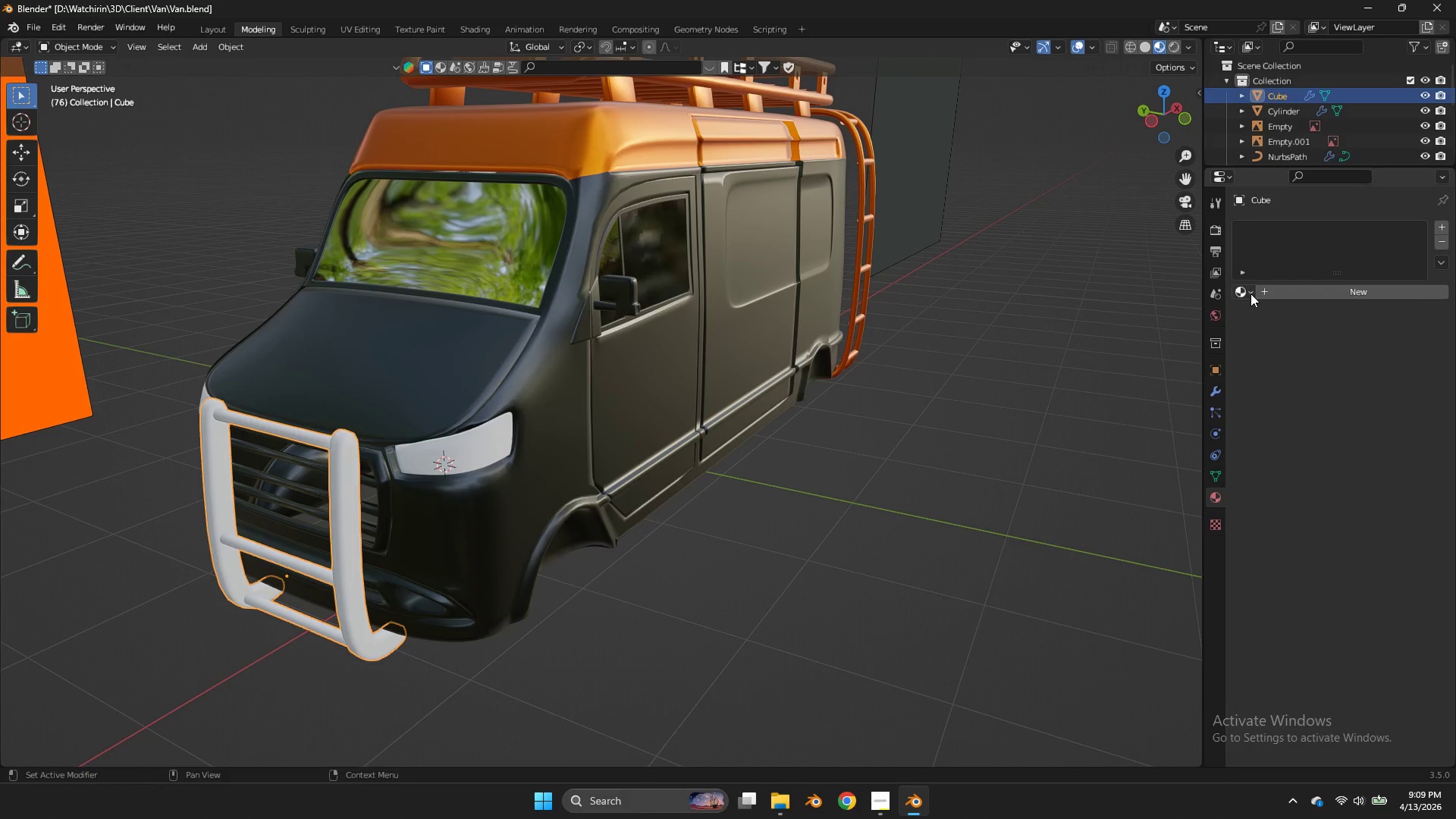 
triple_click([1250, 293])
 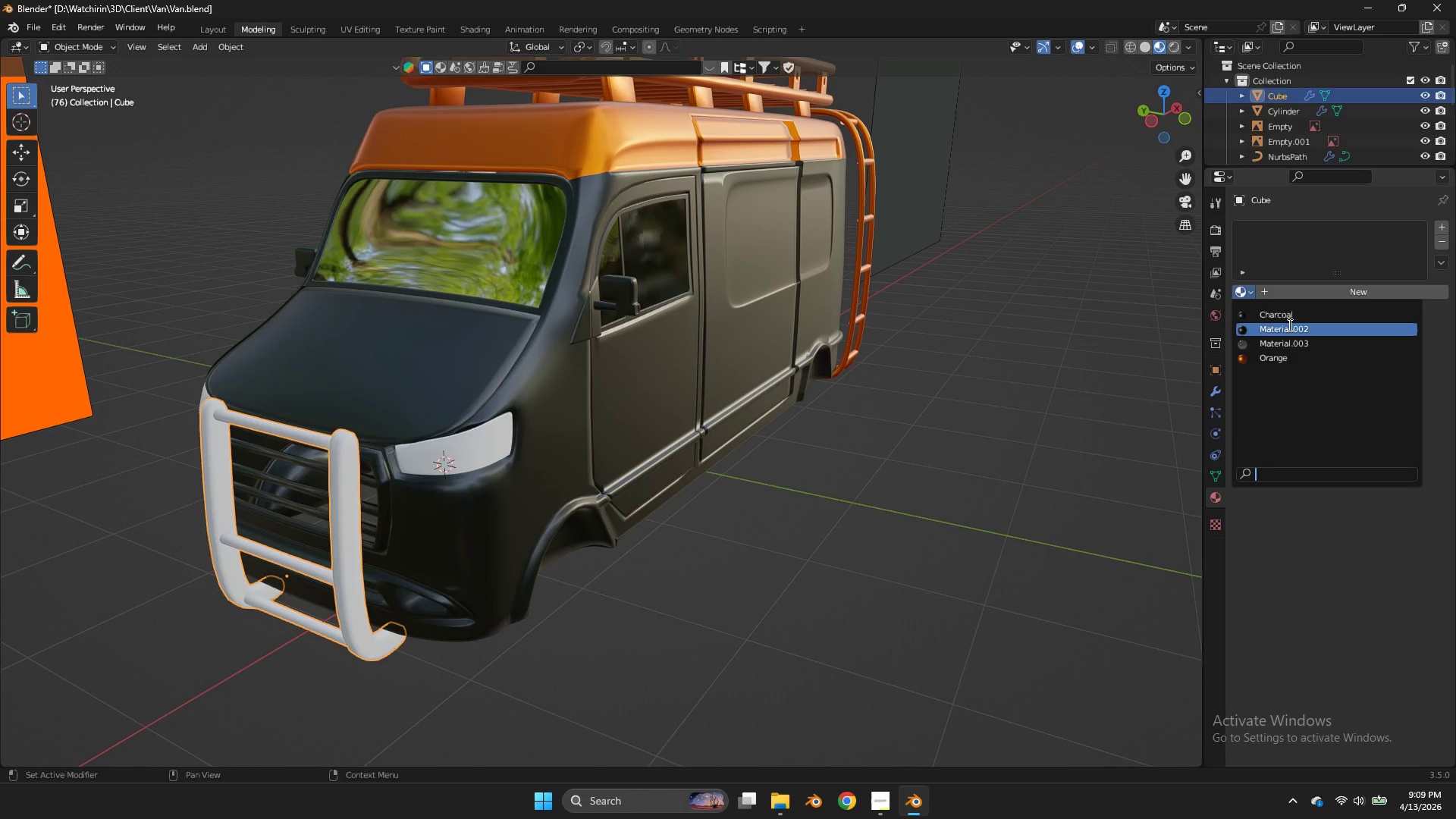 
left_click([1288, 325])
 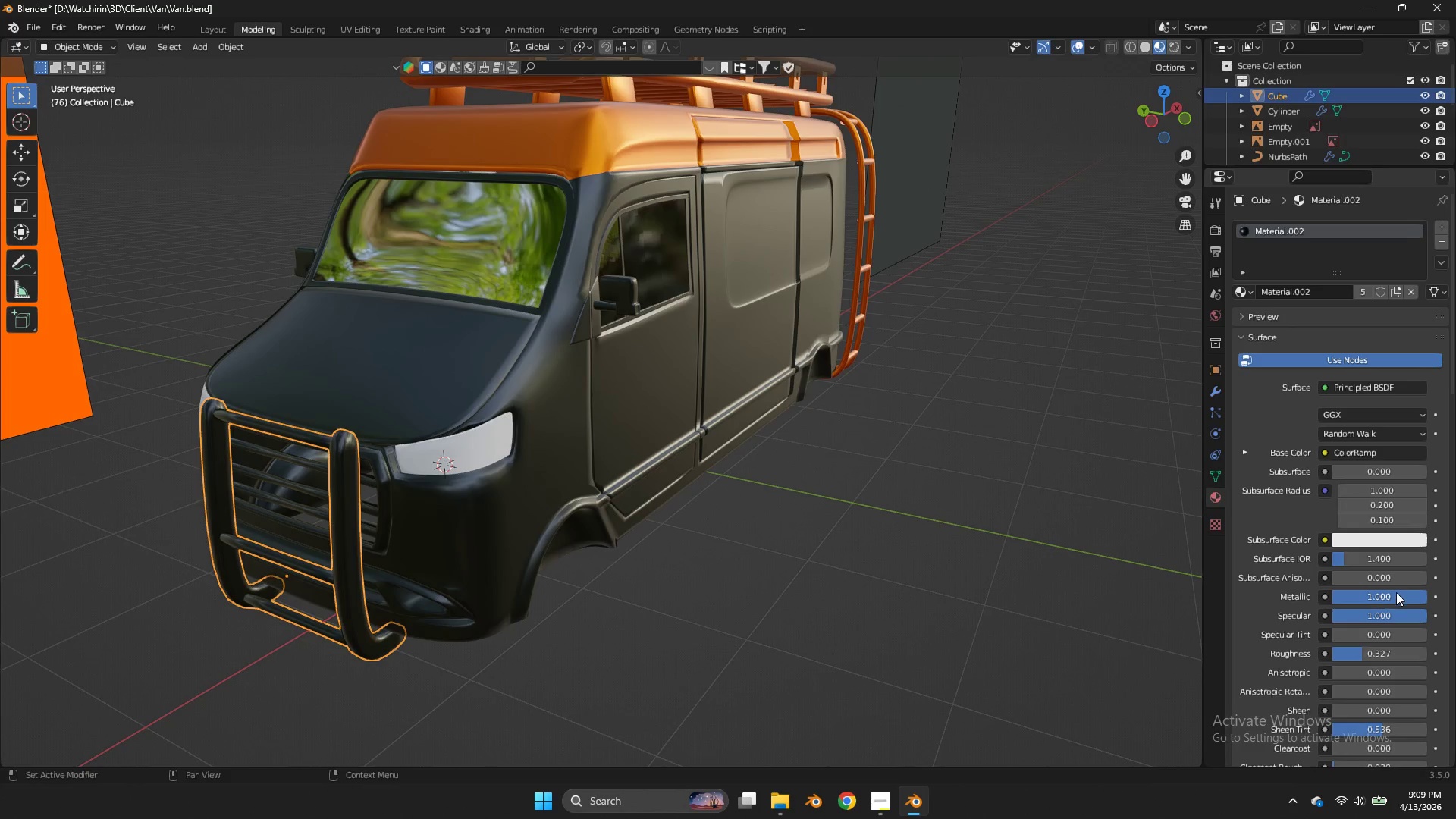 
left_click_drag(start_coordinate=[1395, 596], to_coordinate=[647, 402])
 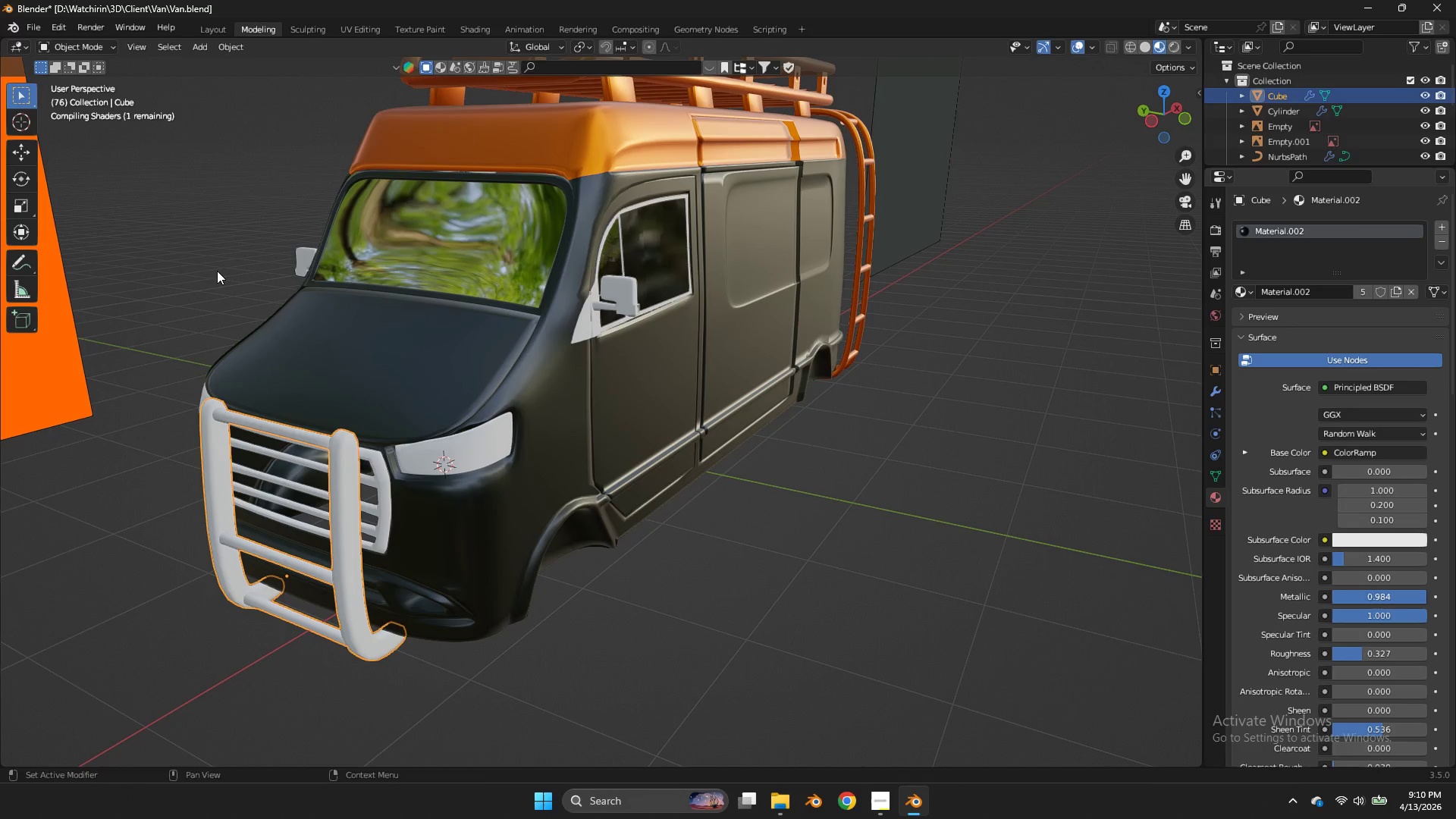 
left_click([217, 271])
 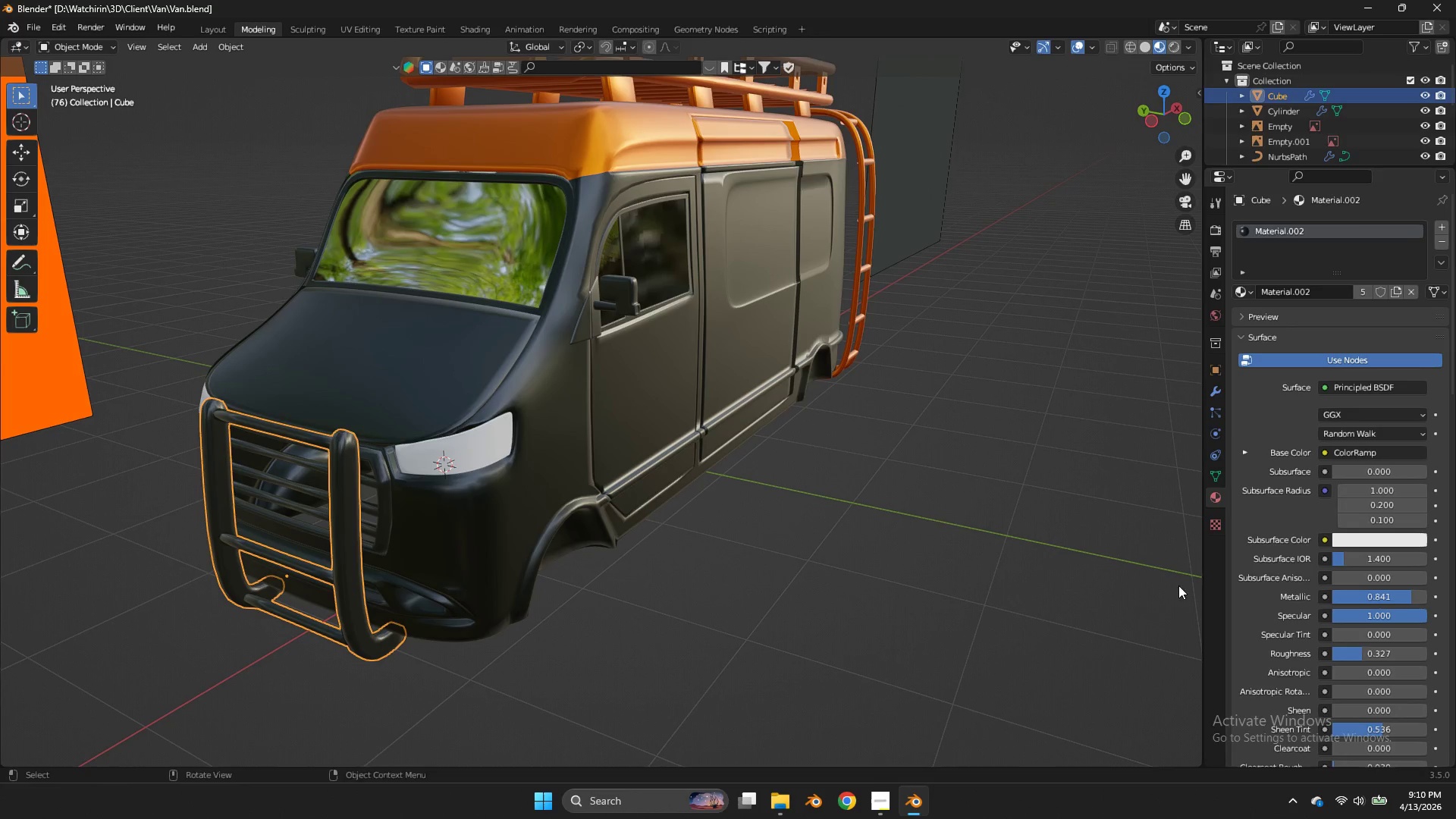 
left_click_drag(start_coordinate=[1381, 614], to_coordinate=[573, 437])
 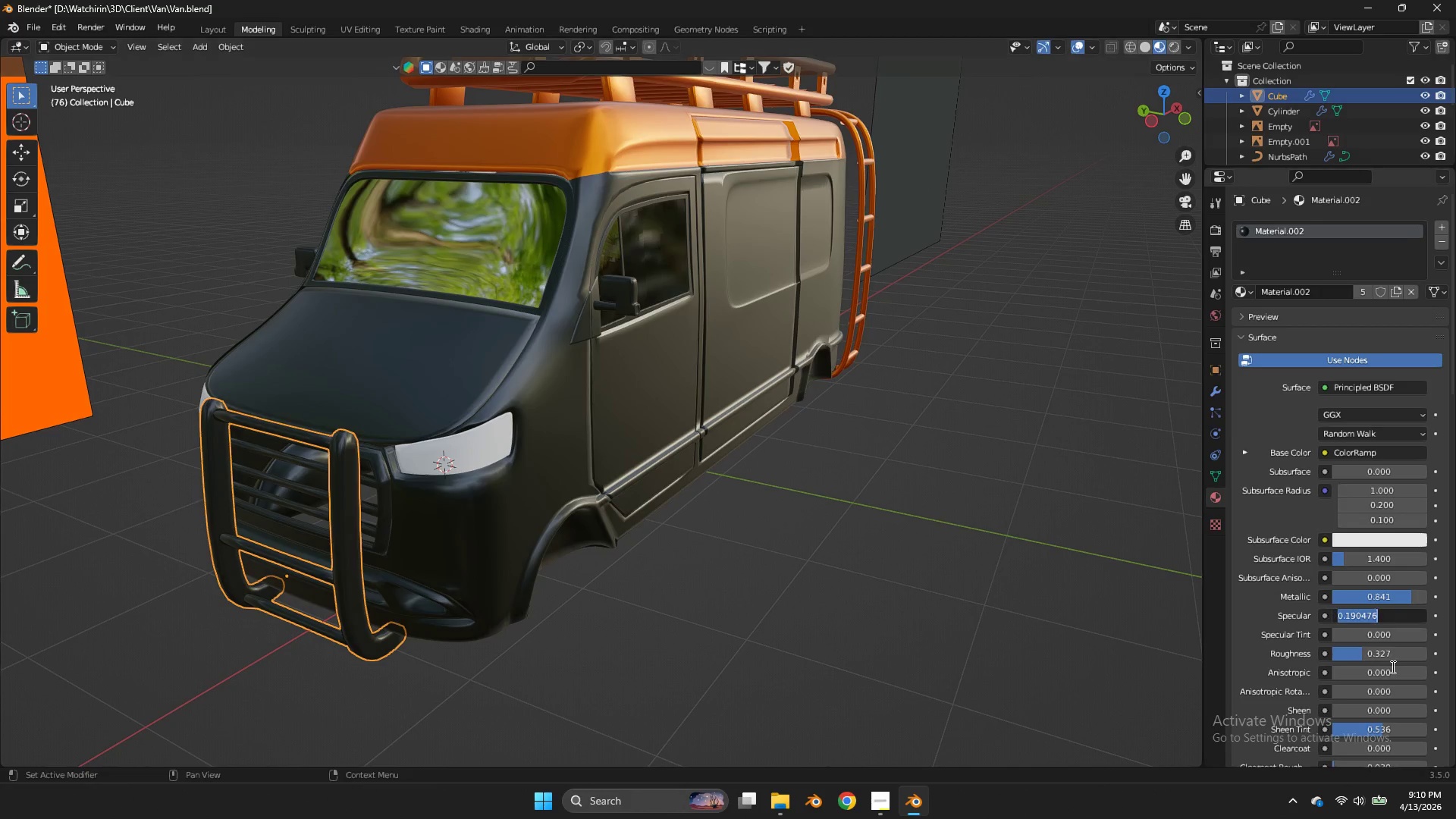 
left_click([1351, 615])
 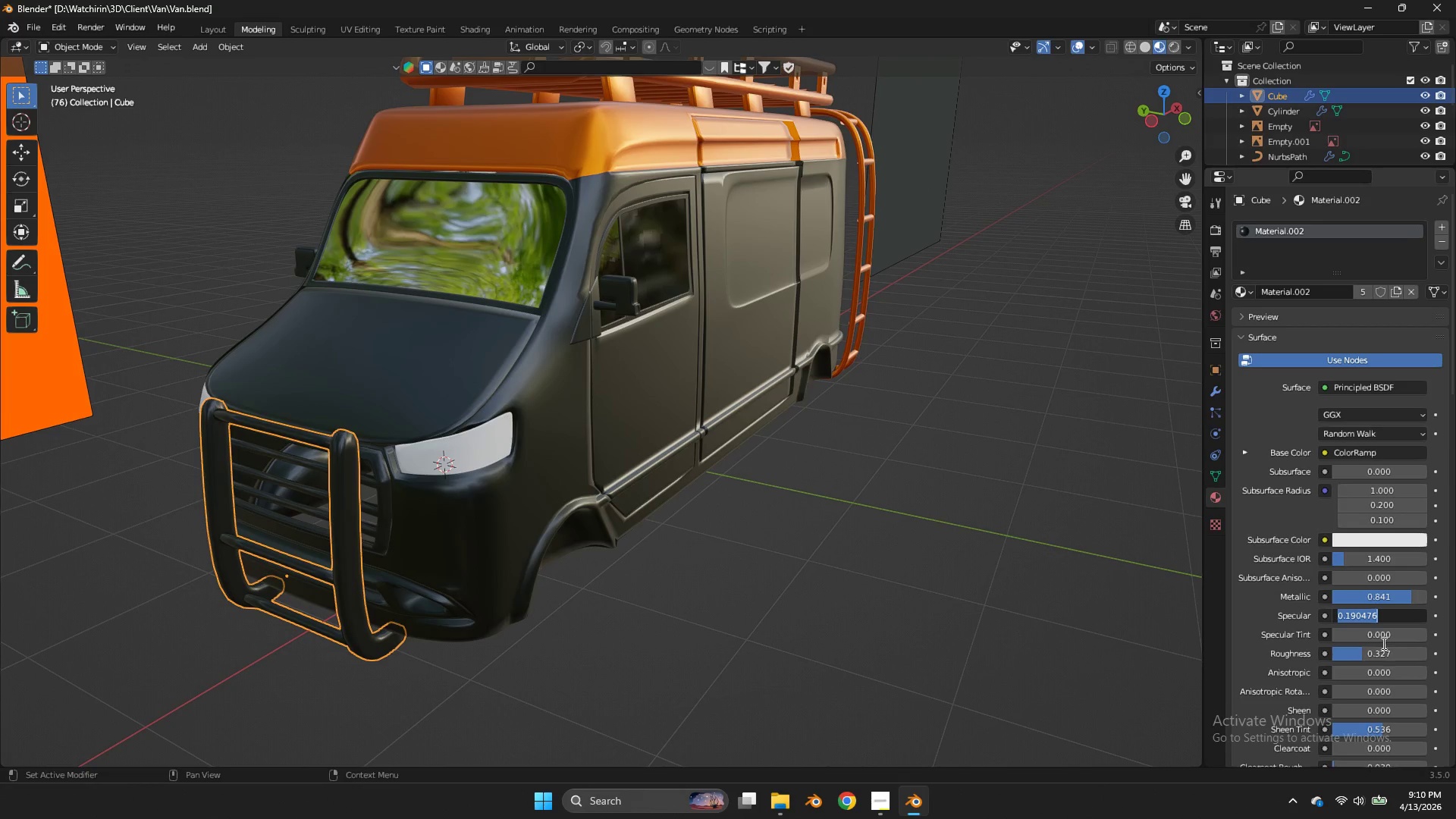 
left_click([1382, 642])
 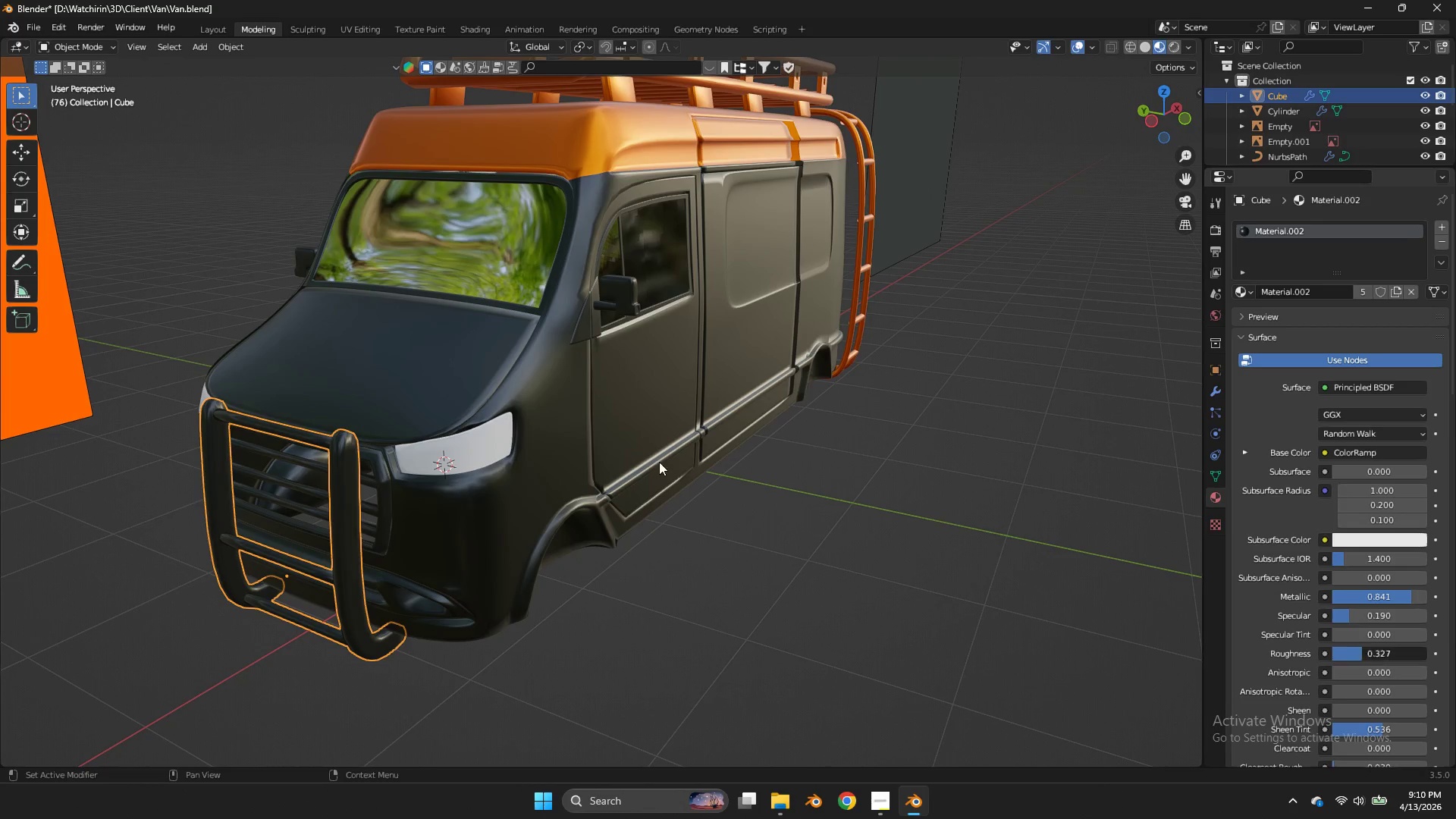 
left_click_drag(start_coordinate=[1383, 653], to_coordinate=[679, 463])
 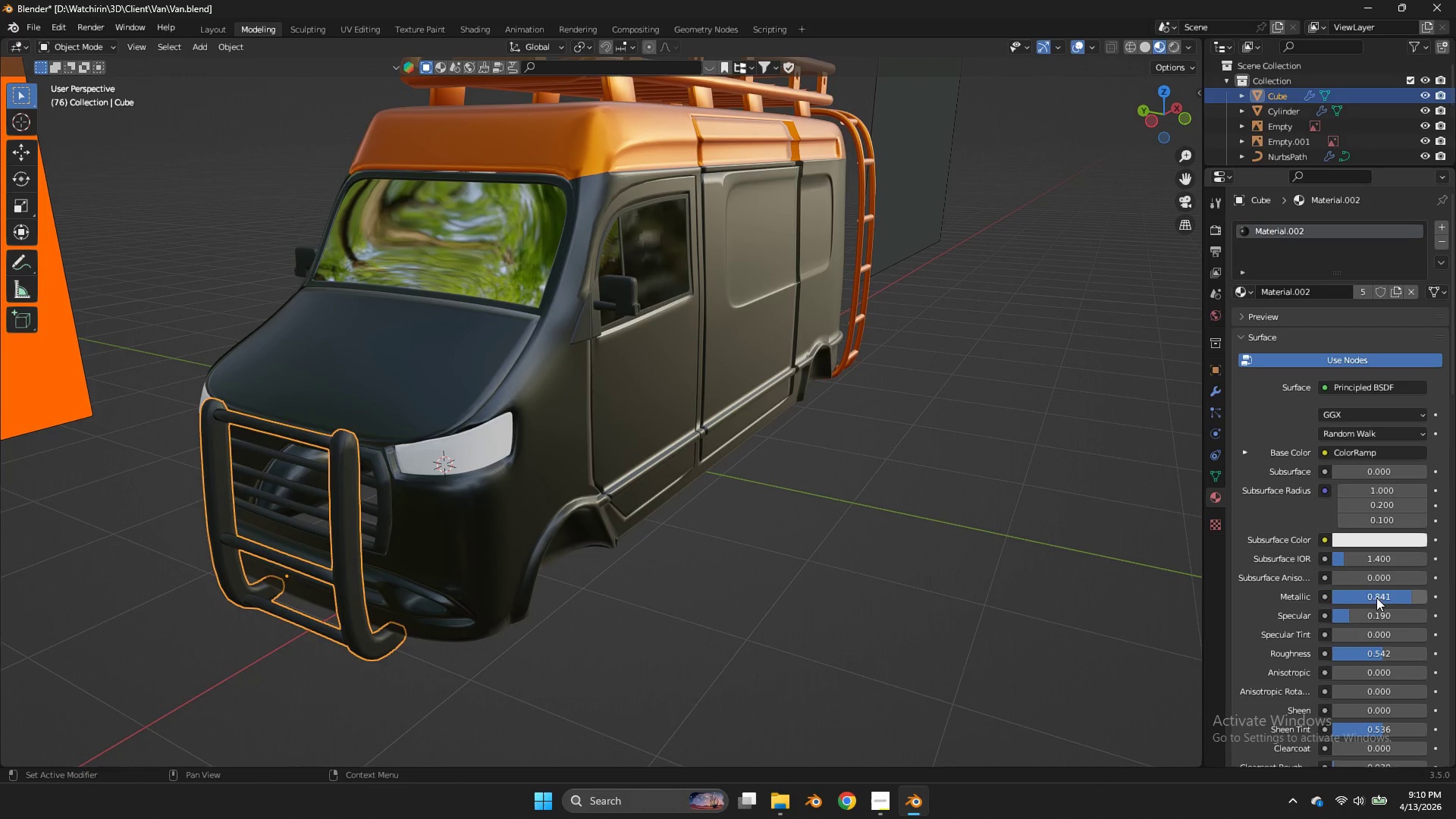 
left_click([1384, 653])
 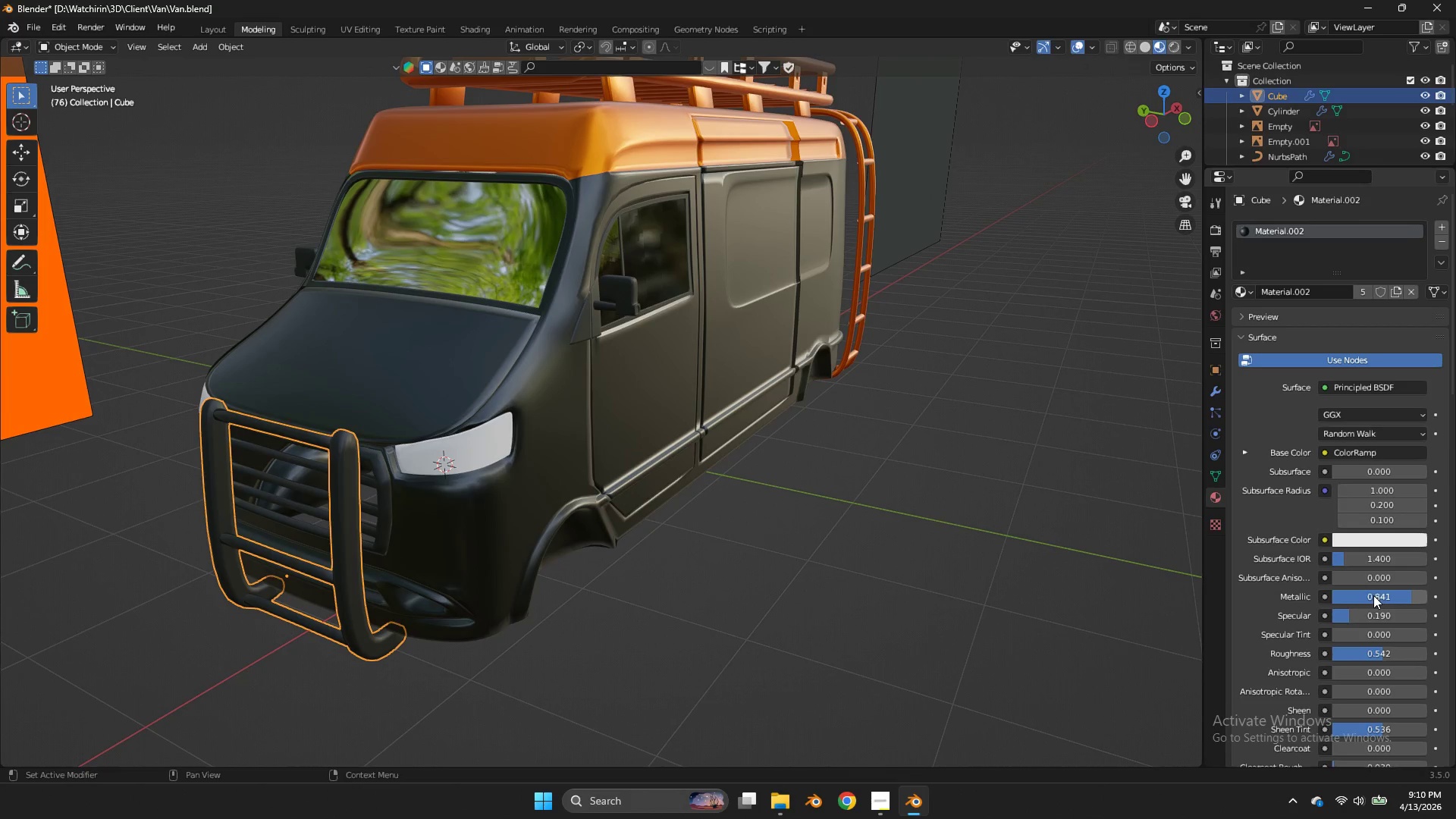 
left_click_drag(start_coordinate=[1373, 595], to_coordinate=[679, 410])
 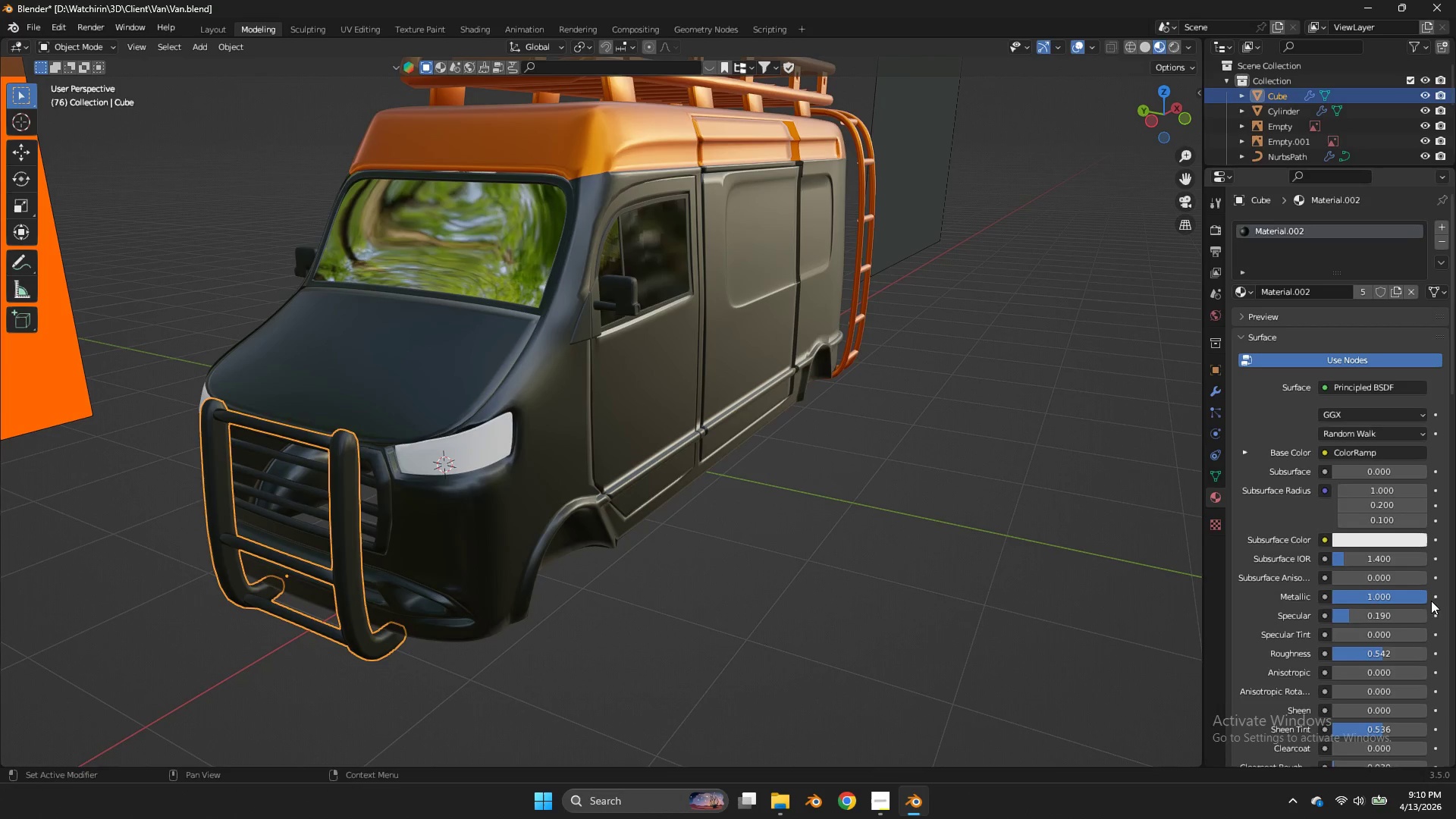 
left_click_drag(start_coordinate=[1407, 599], to_coordinate=[634, 410])
 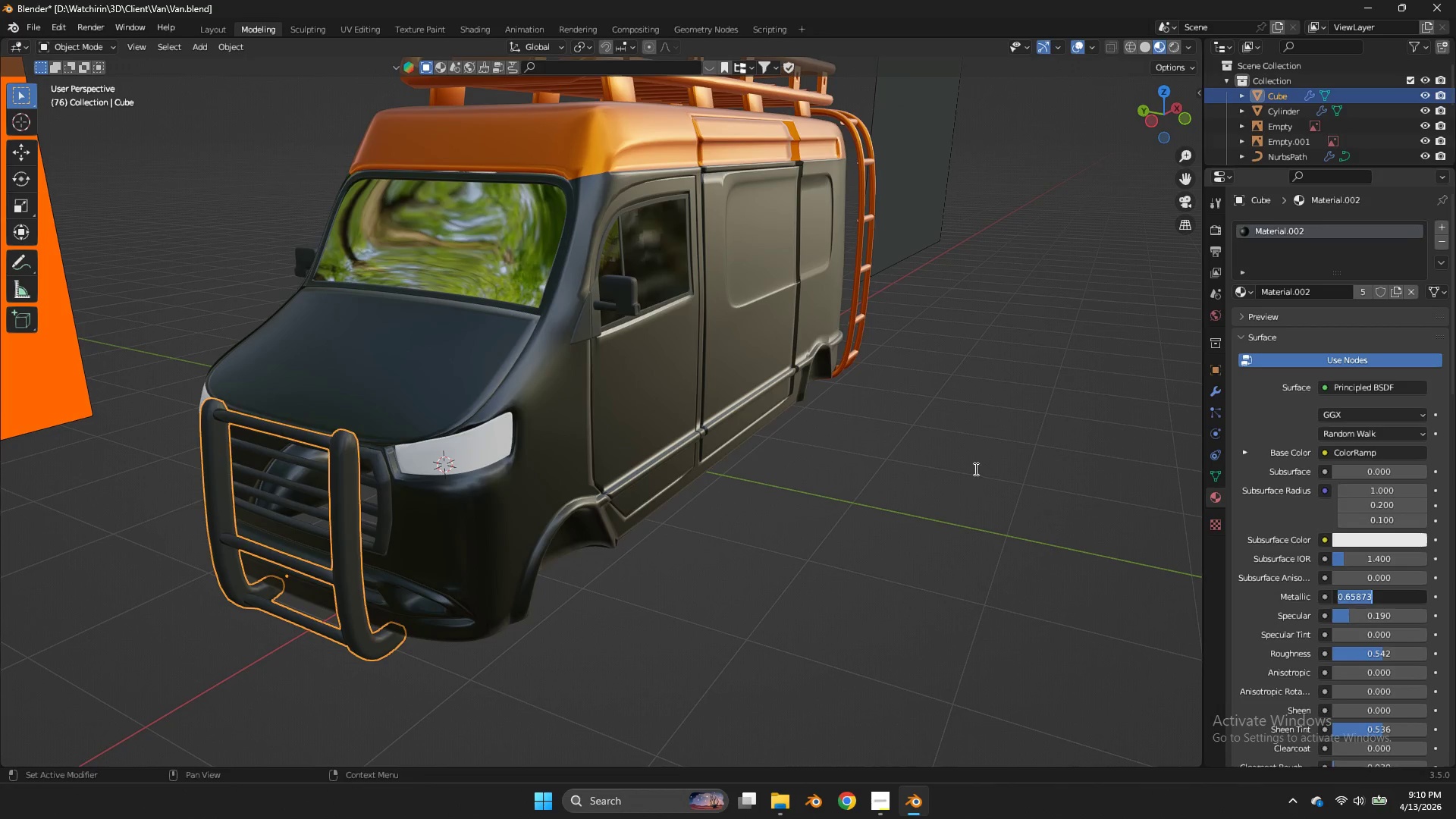 
double_click([974, 469])
 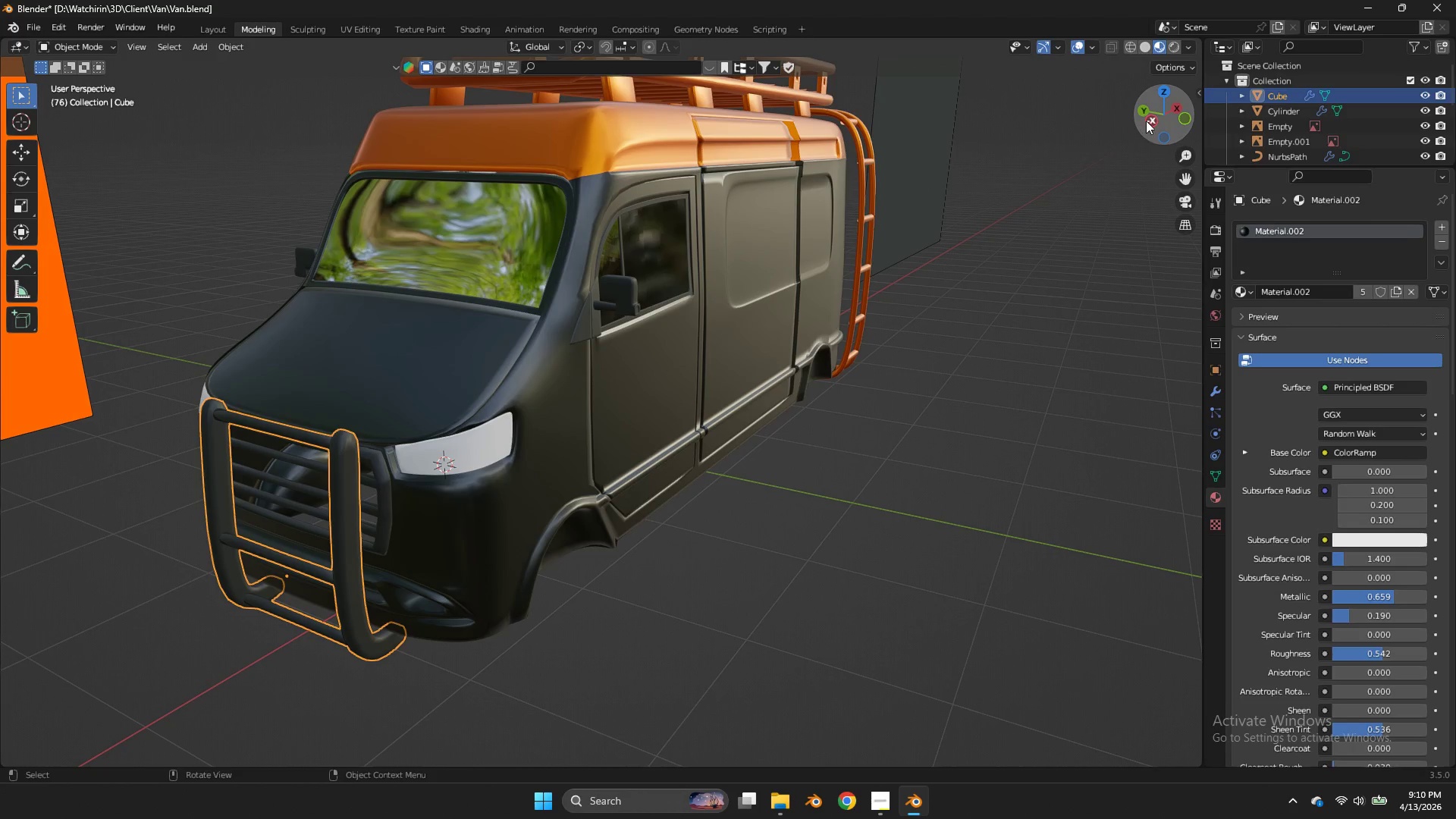 
left_click_drag(start_coordinate=[1147, 120], to_coordinate=[1000, 122])
 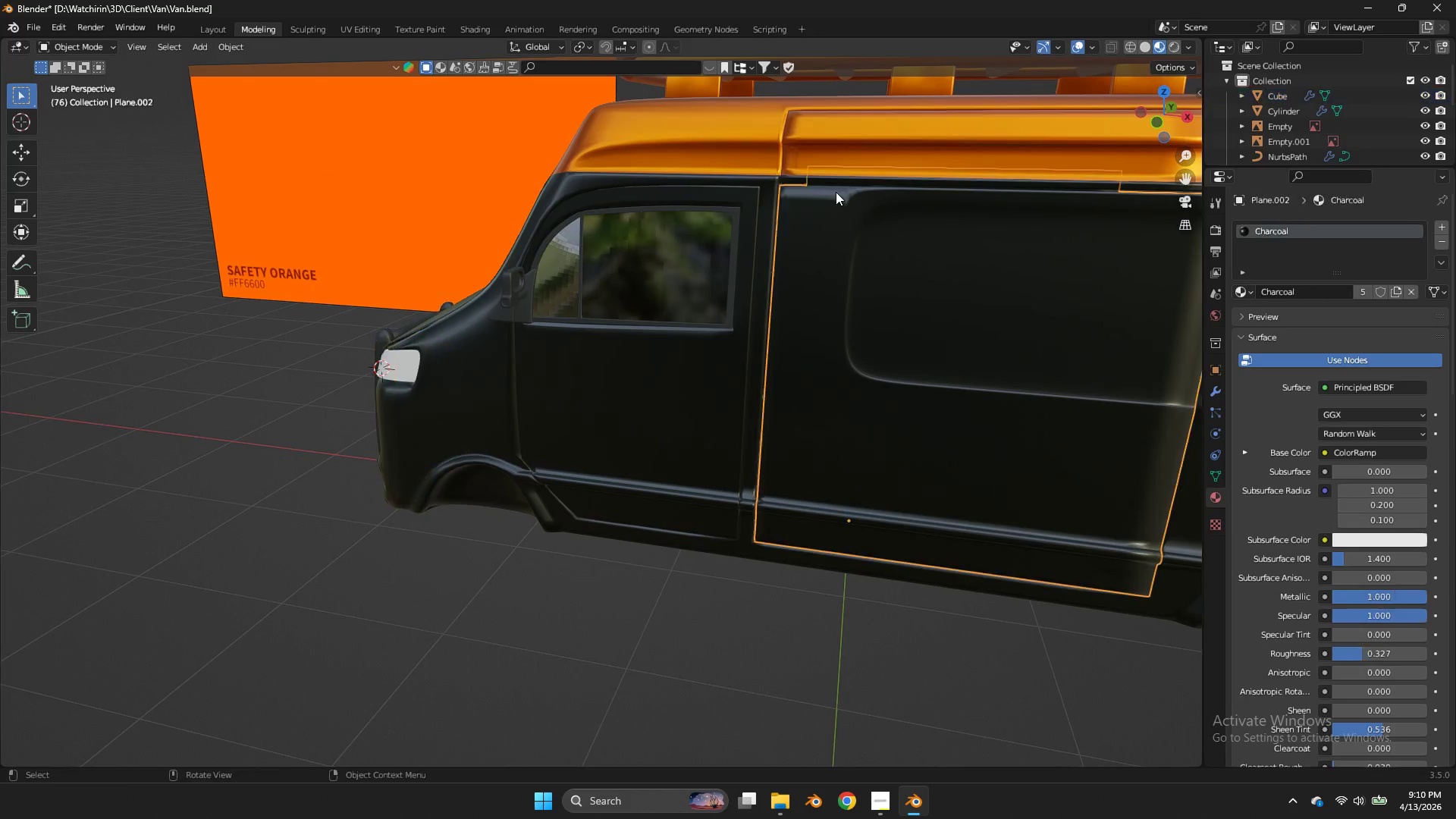 
left_click([836, 192])
 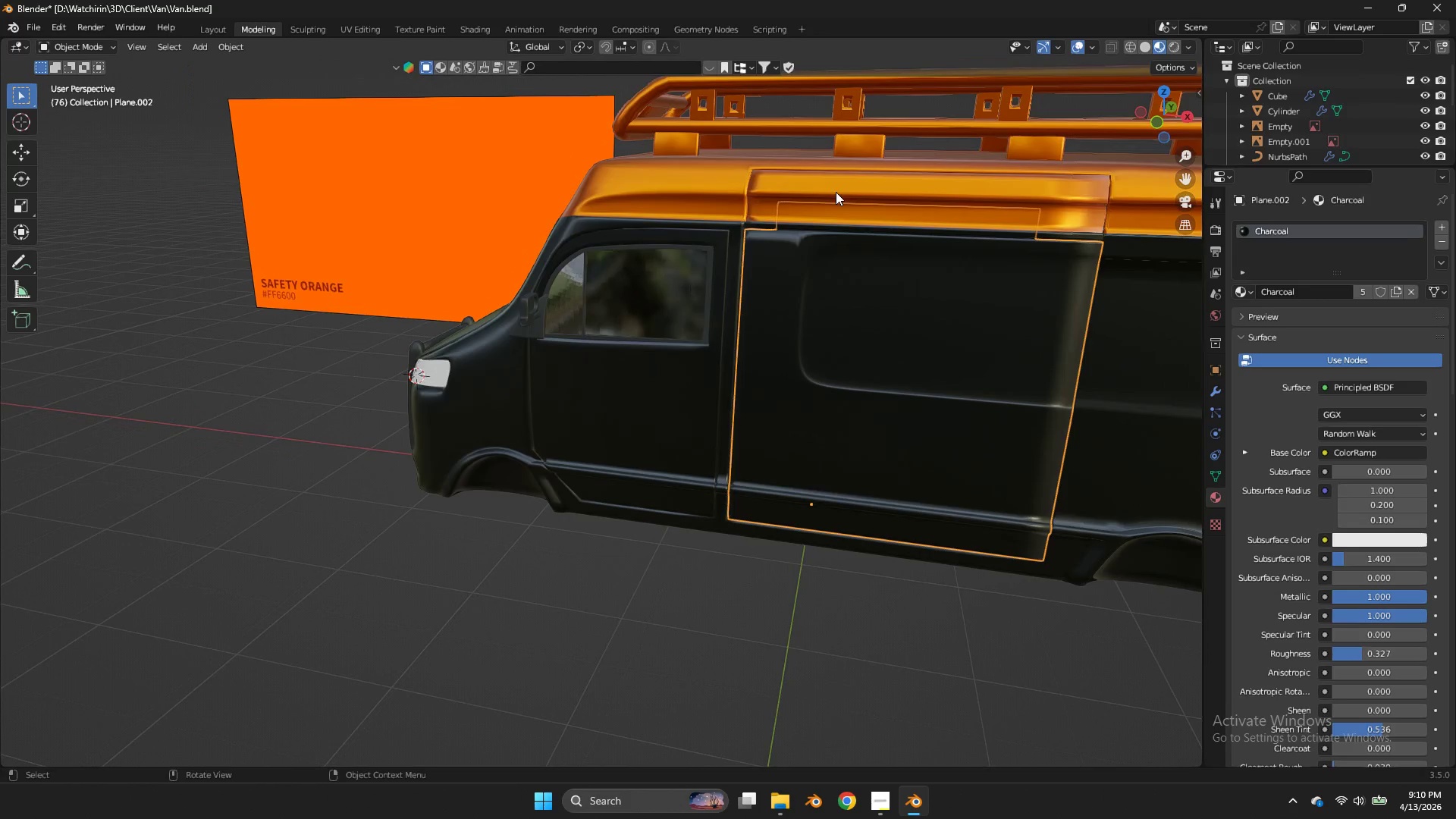 
scroll: coordinate [836, 192], scroll_direction: down, amount: 1.0
 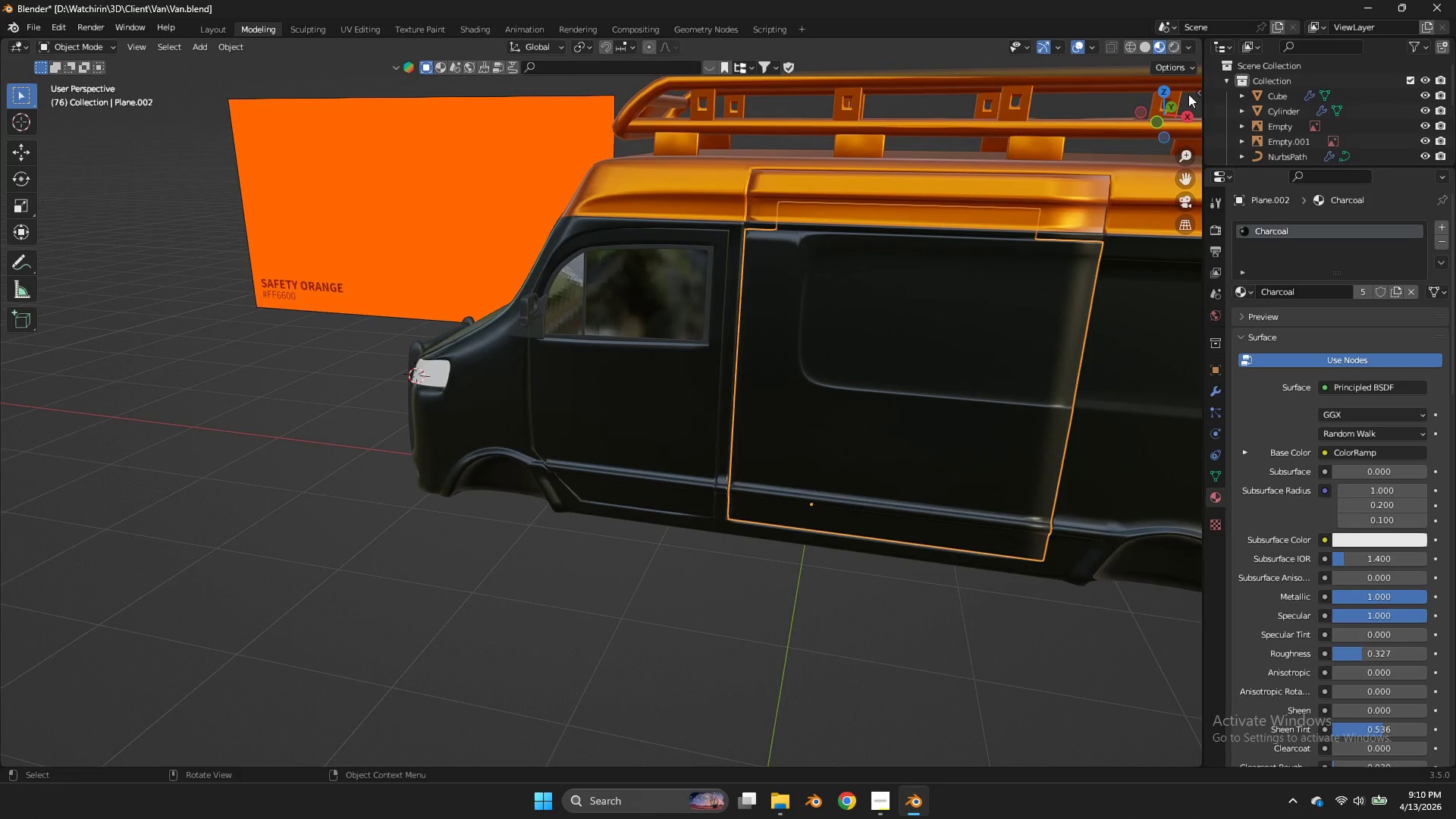 
left_click_drag(start_coordinate=[1189, 92], to_coordinate=[1260, 91])
 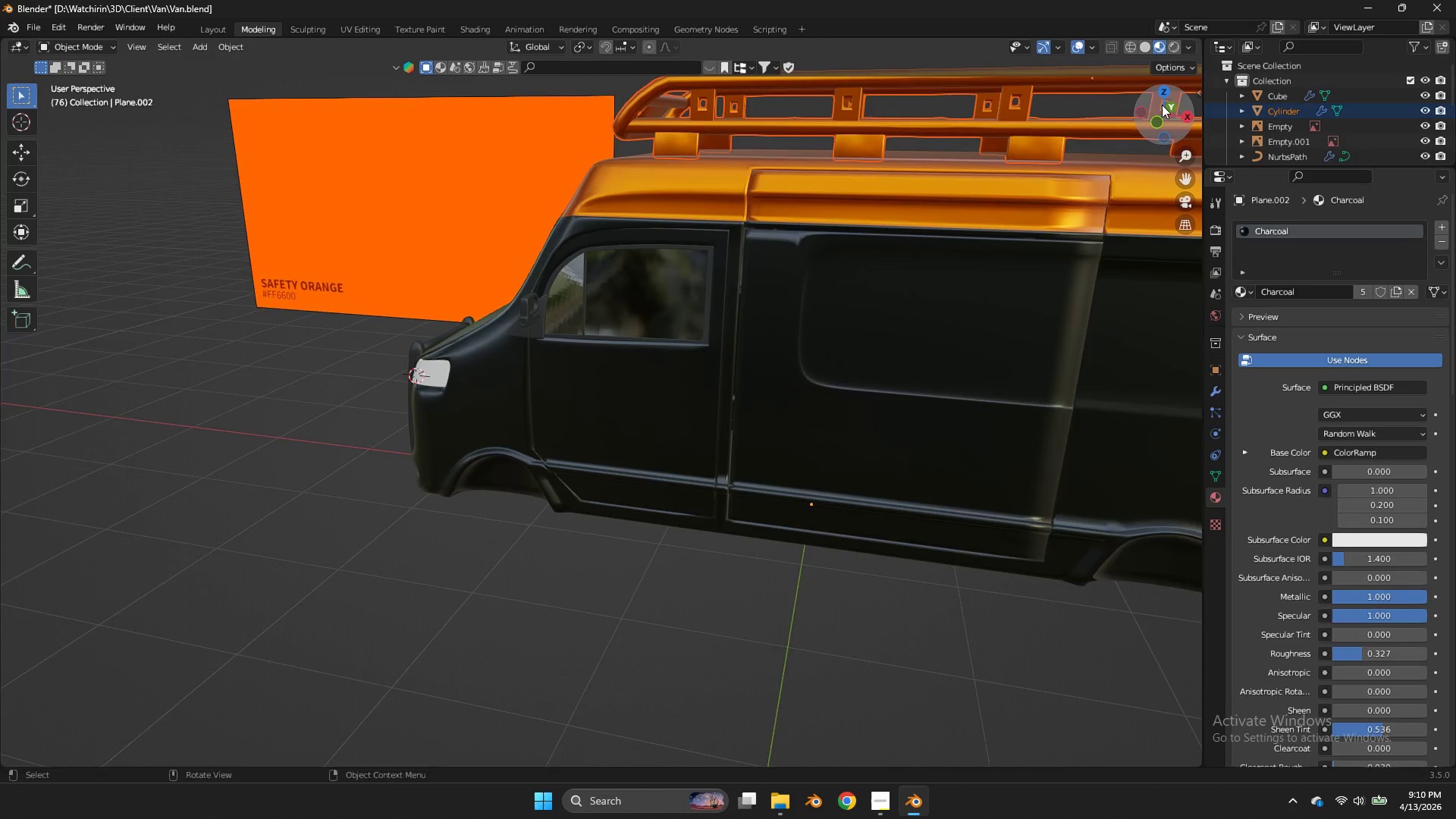 
left_click_drag(start_coordinate=[1162, 105], to_coordinate=[124, 105])
 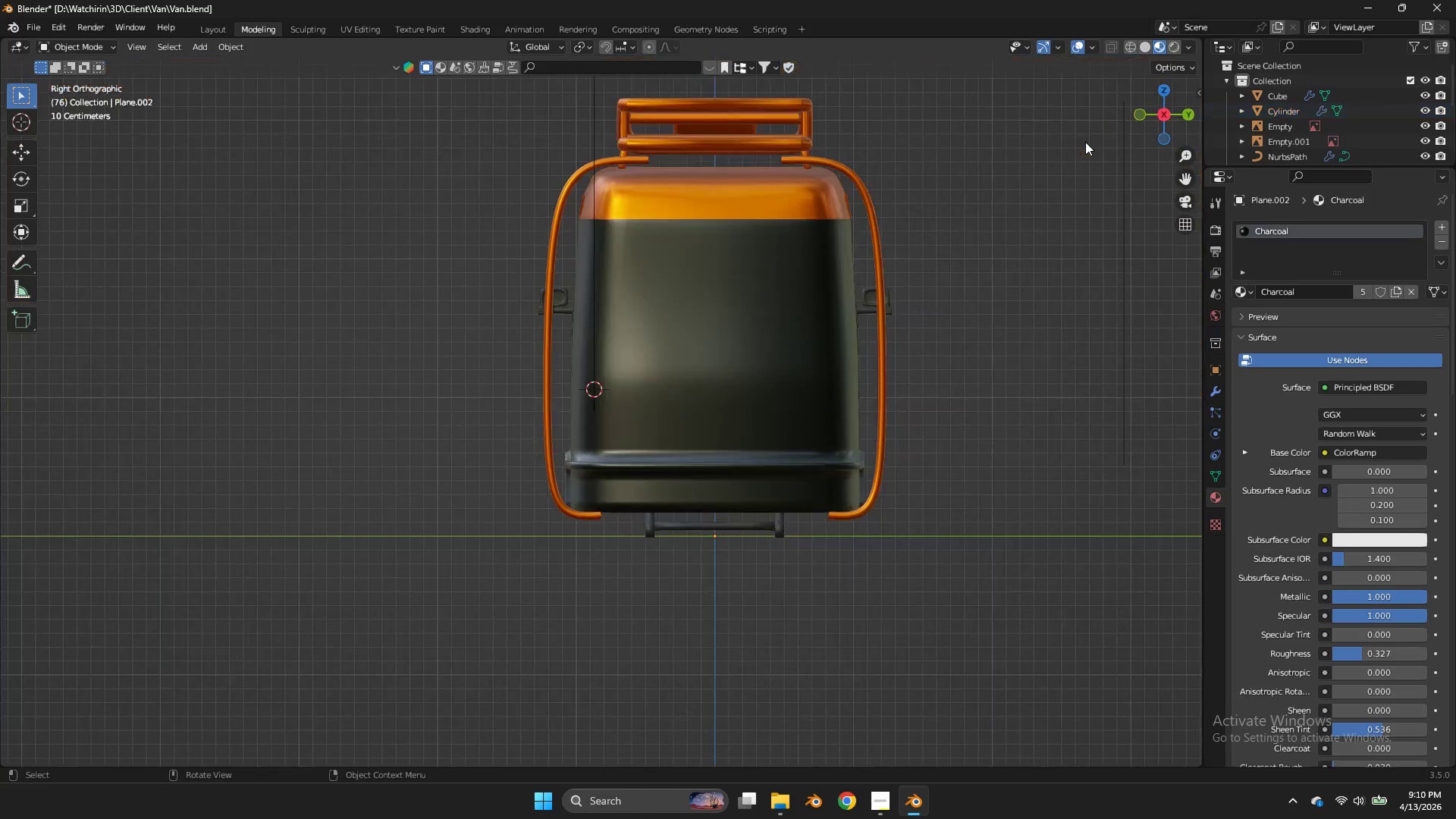 
double_click([1085, 142])
 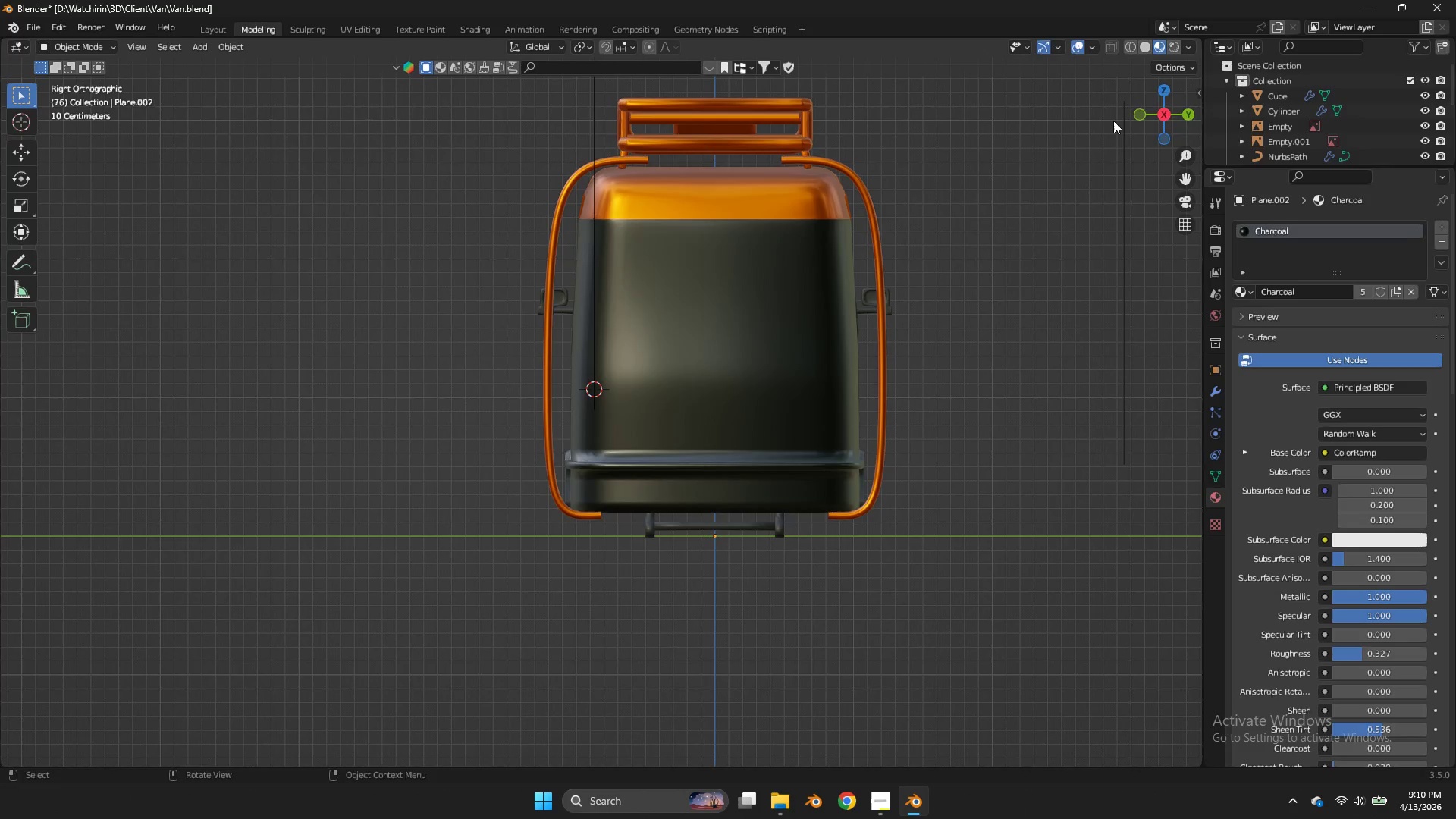 
left_click_drag(start_coordinate=[1144, 112], to_coordinate=[123, 127])
 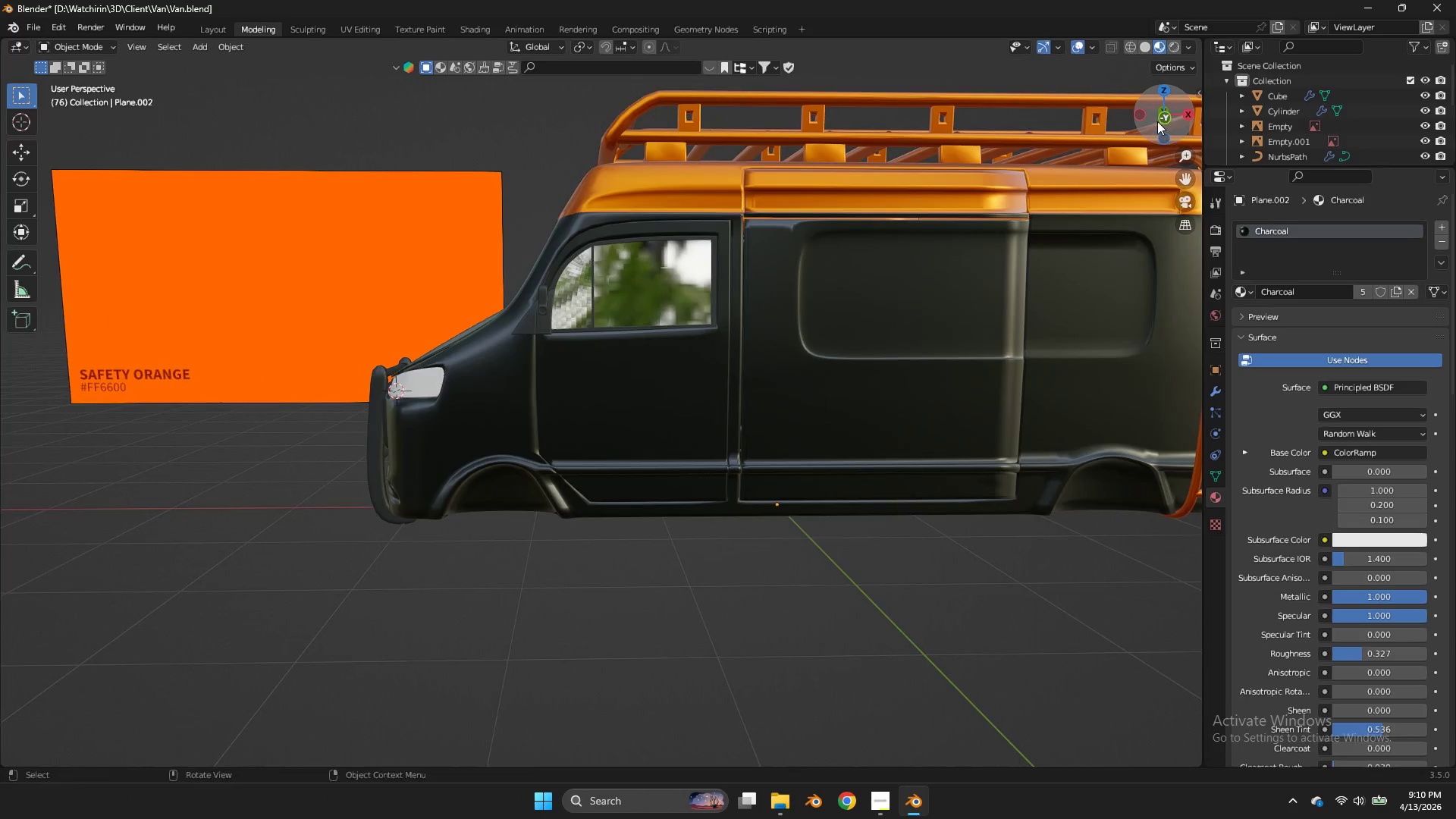 
double_click([1157, 121])
 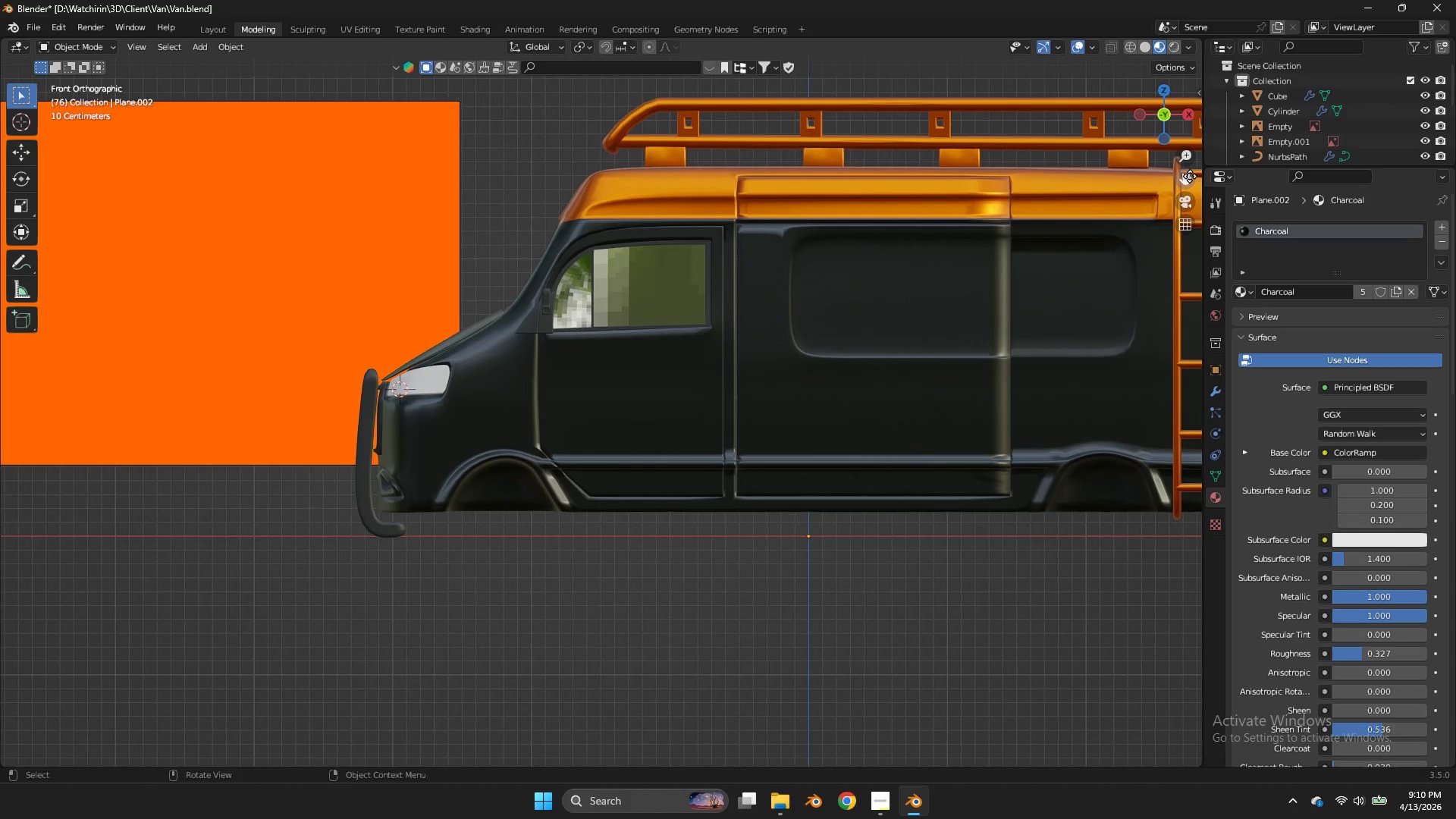 
left_click_drag(start_coordinate=[1190, 176], to_coordinate=[890, 194])
 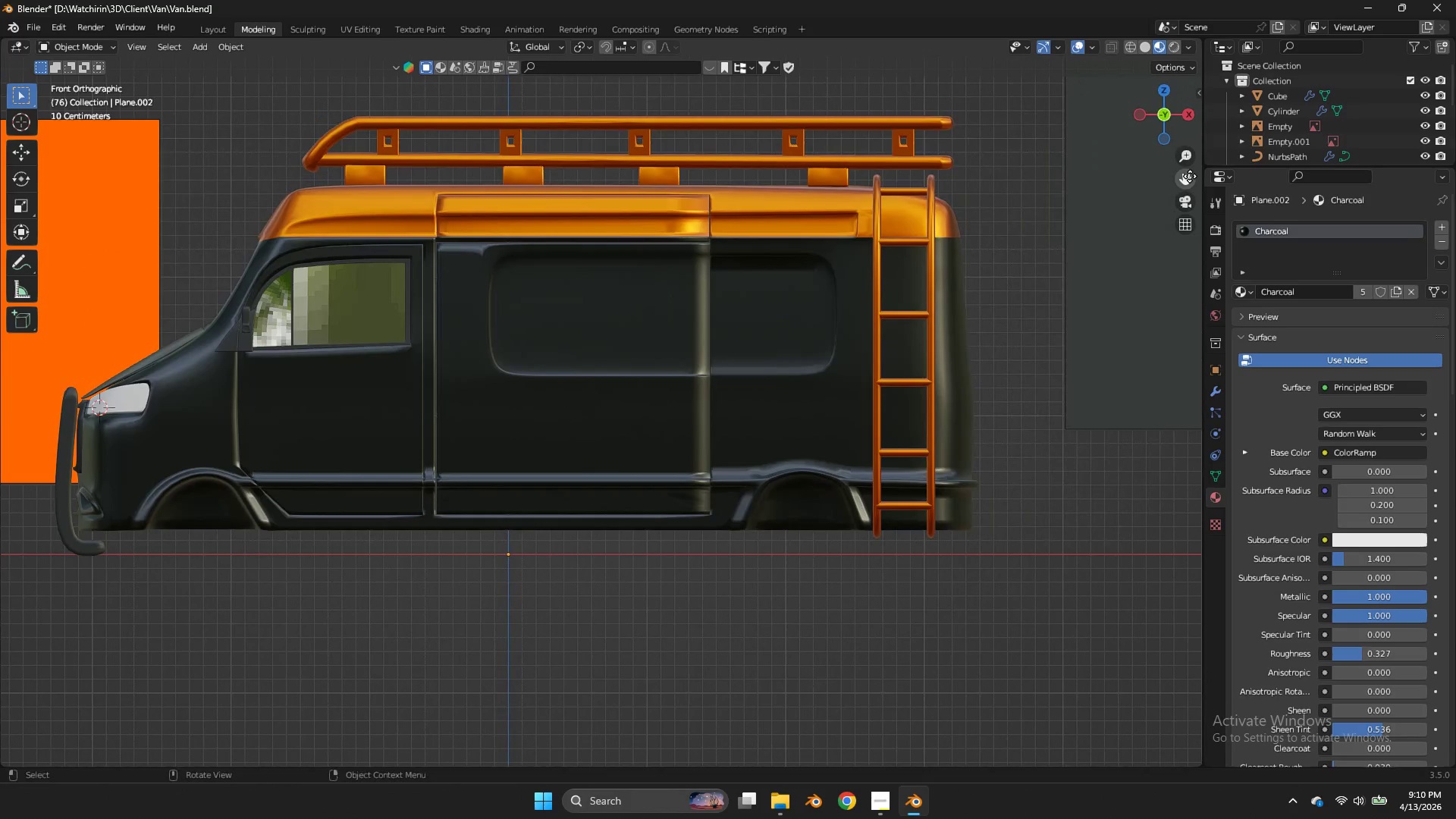 
triple_click([1190, 176])
 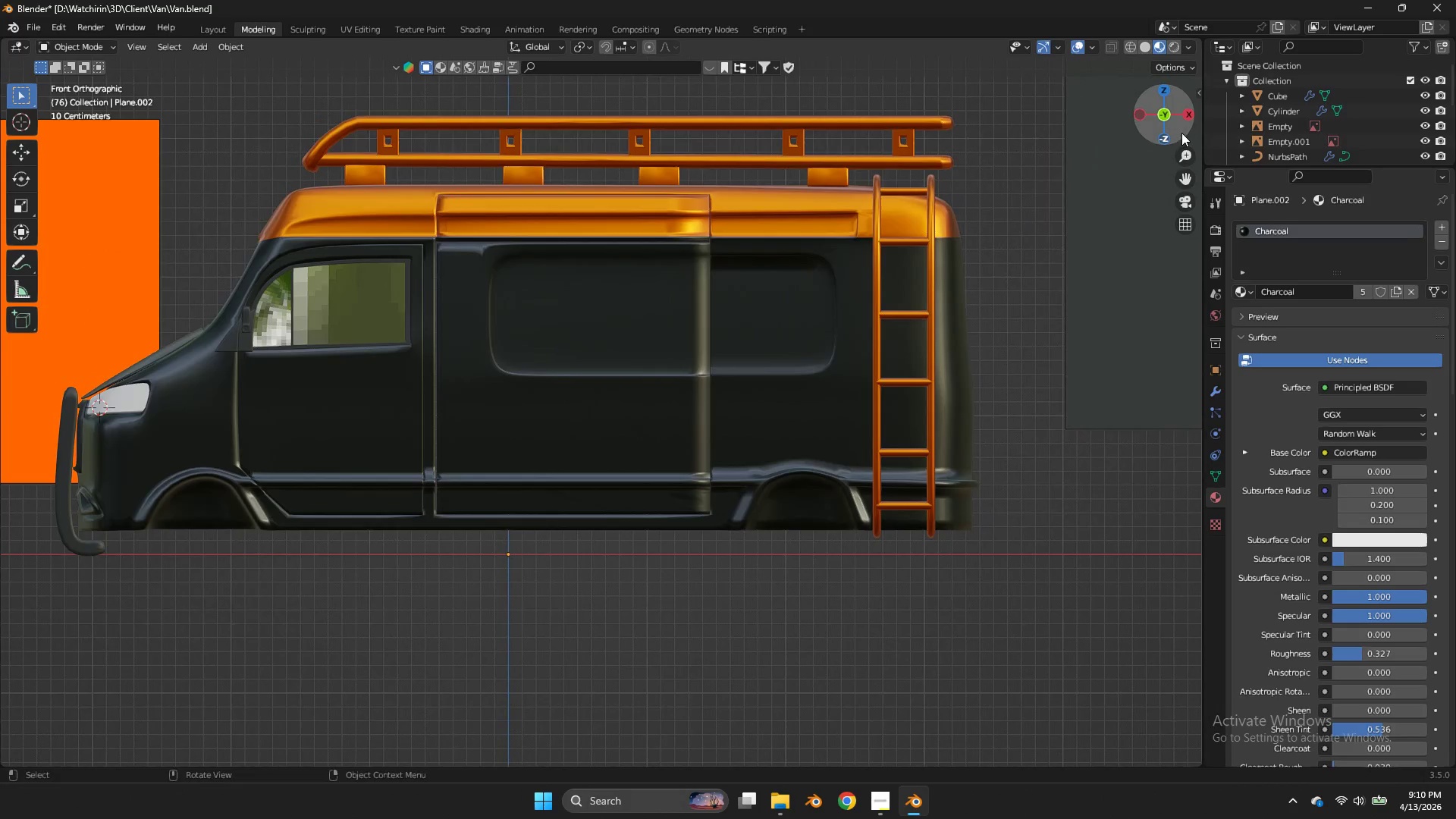 
left_click_drag(start_coordinate=[1178, 135], to_coordinate=[26, 174])
 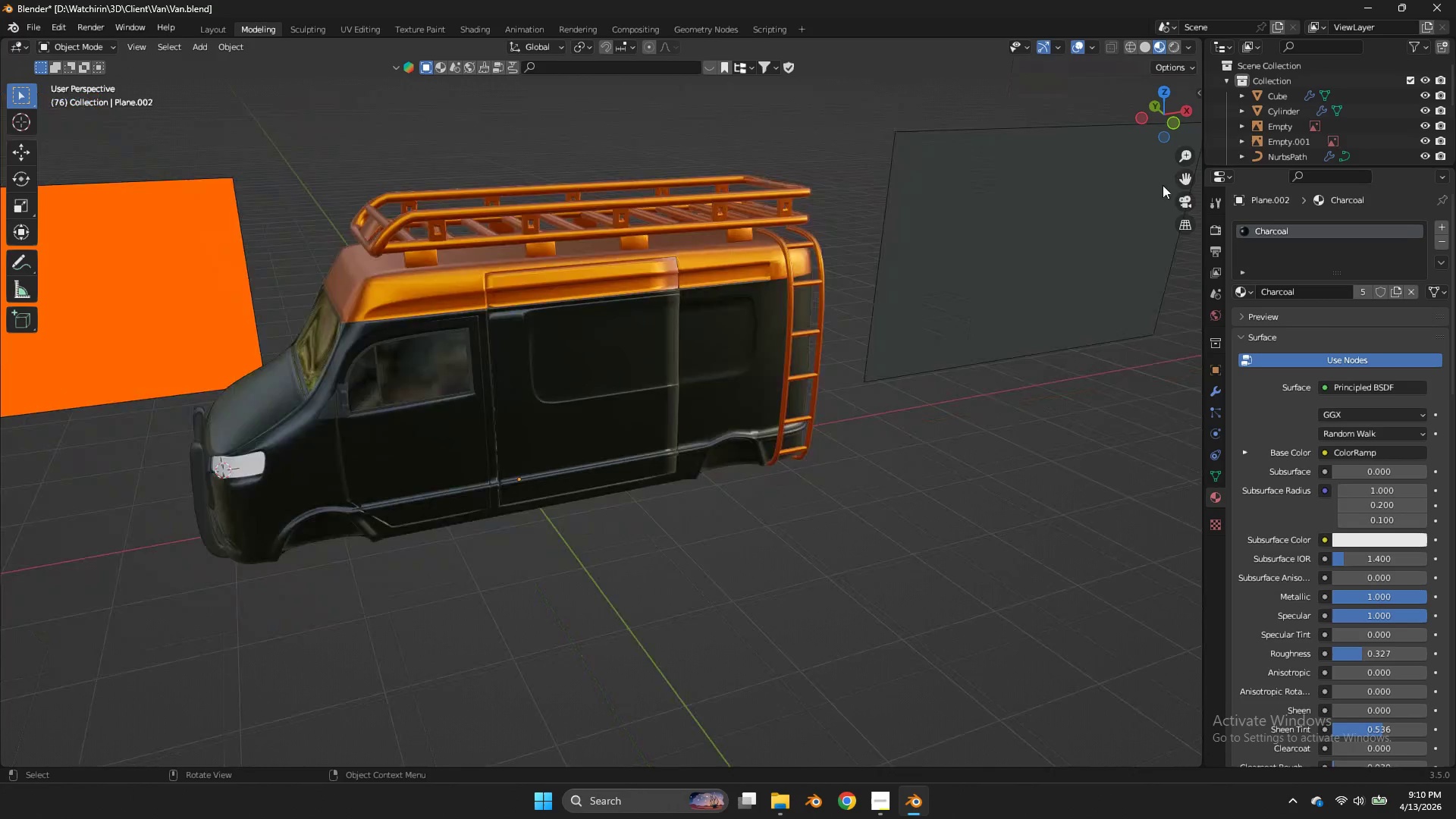 
key(Control+ControlLeft)
 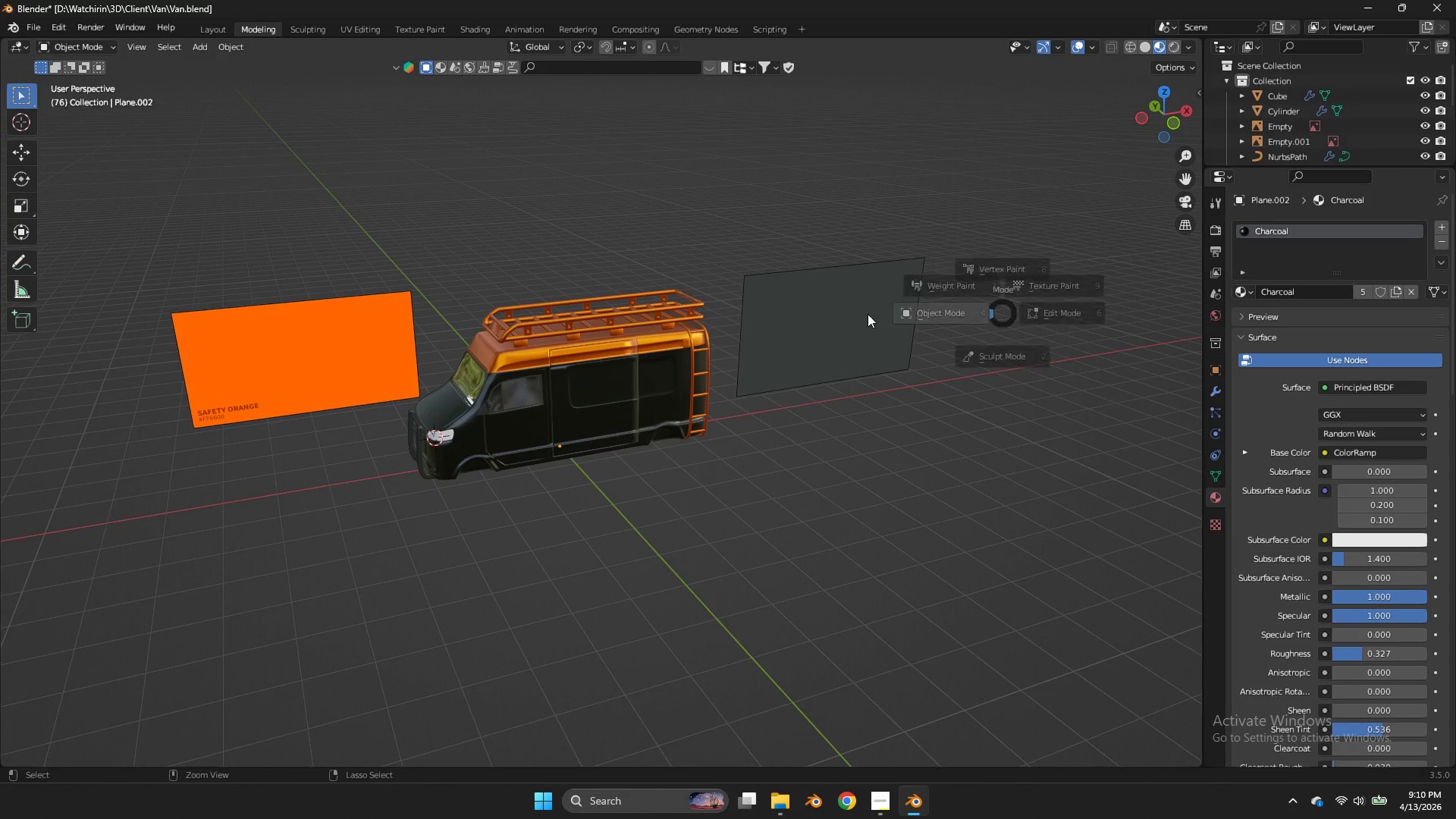 
key(Control+Tab)
 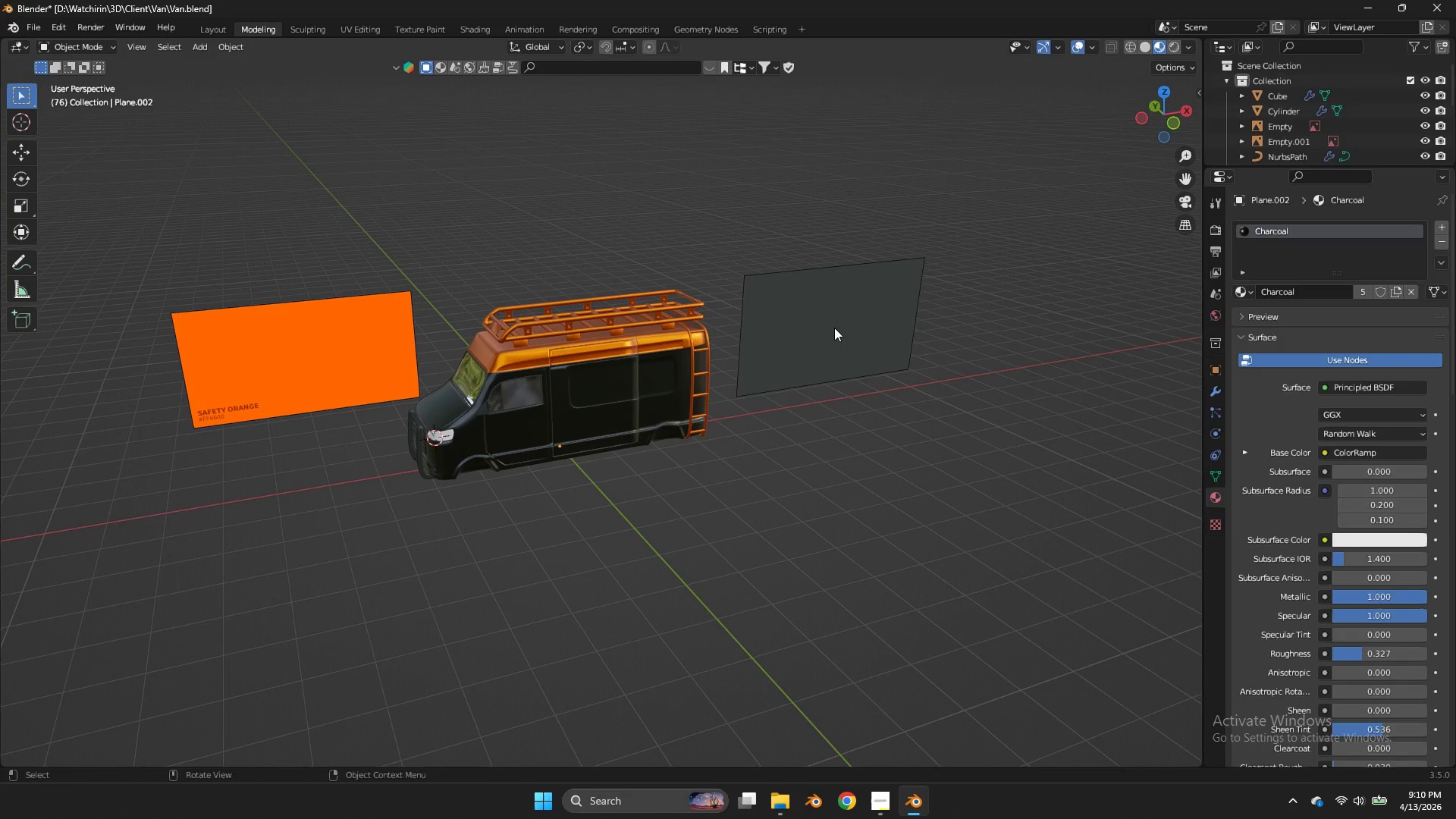 
scroll: coordinate [1009, 312], scroll_direction: down, amount: 6.0
 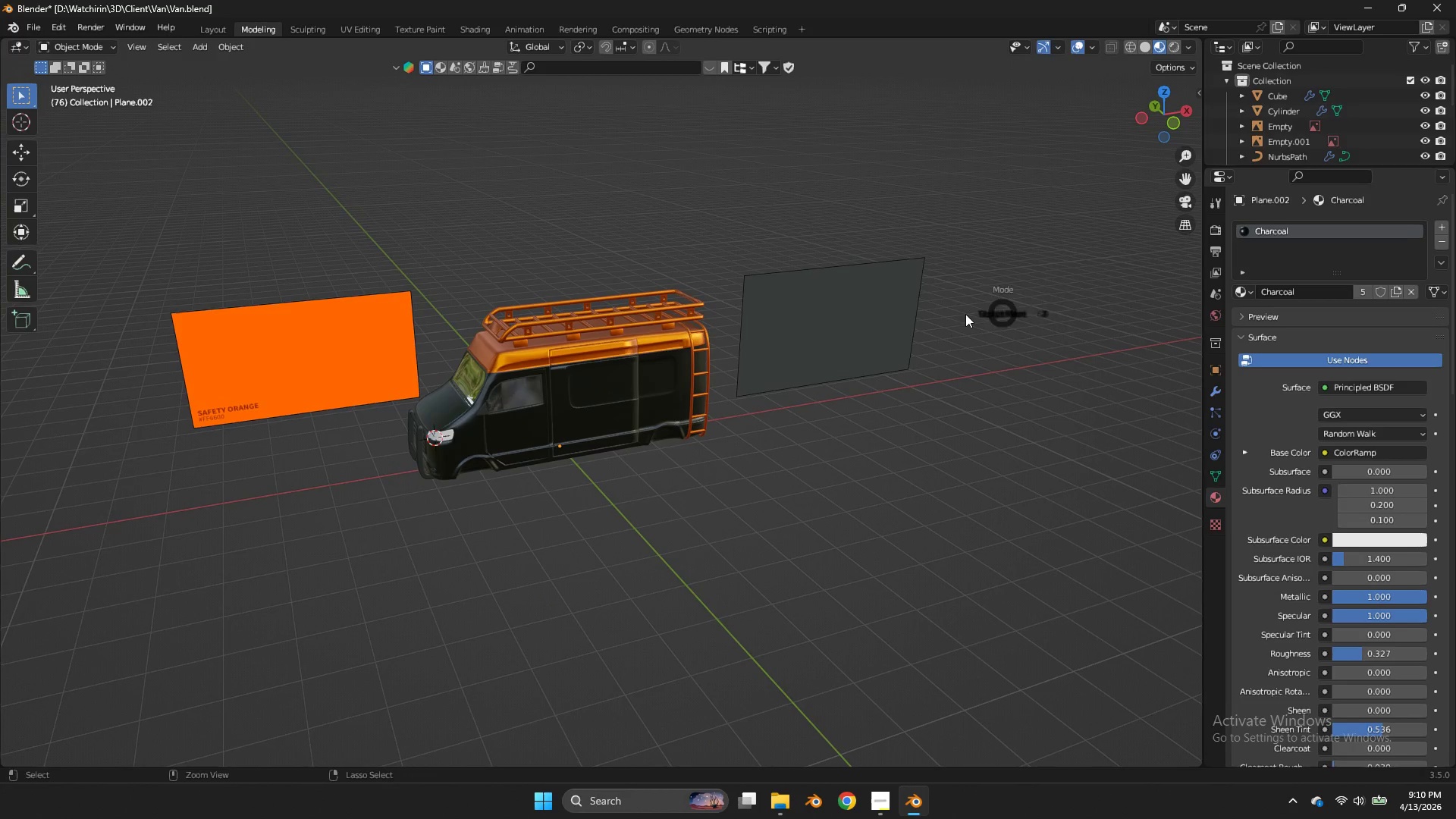 
left_click([834, 328])
 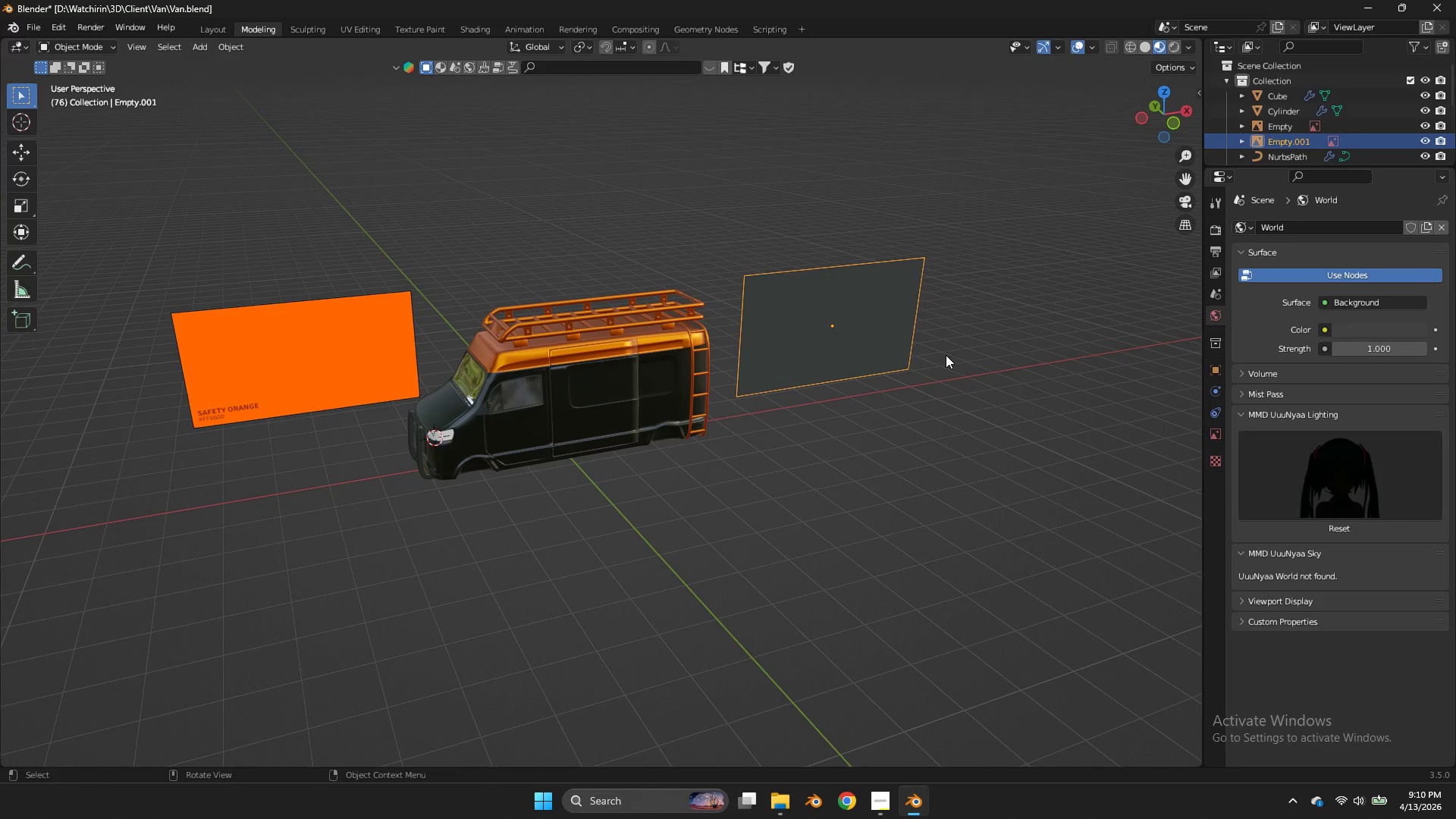 
type(gy)
 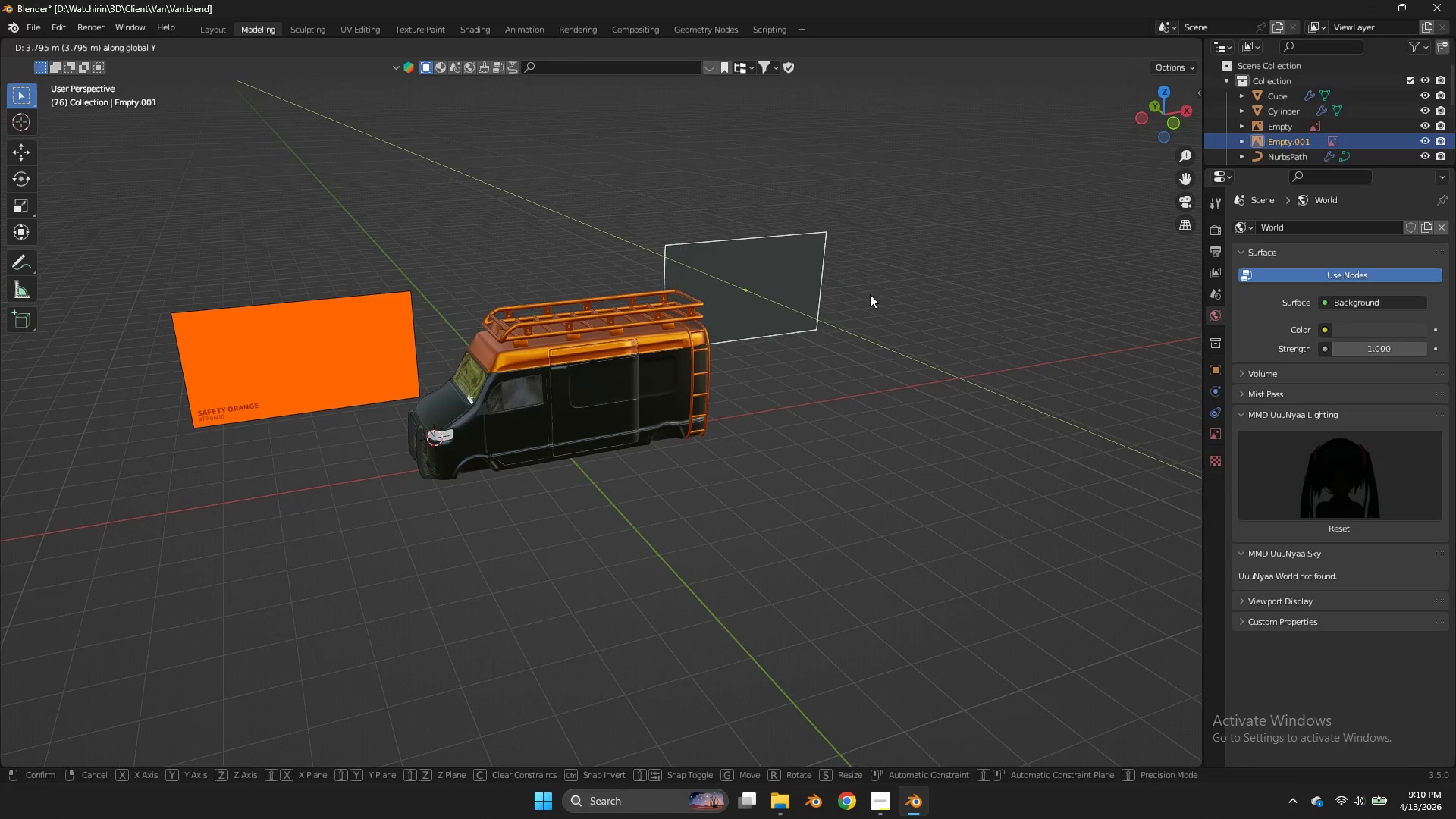 
left_click([870, 294])
 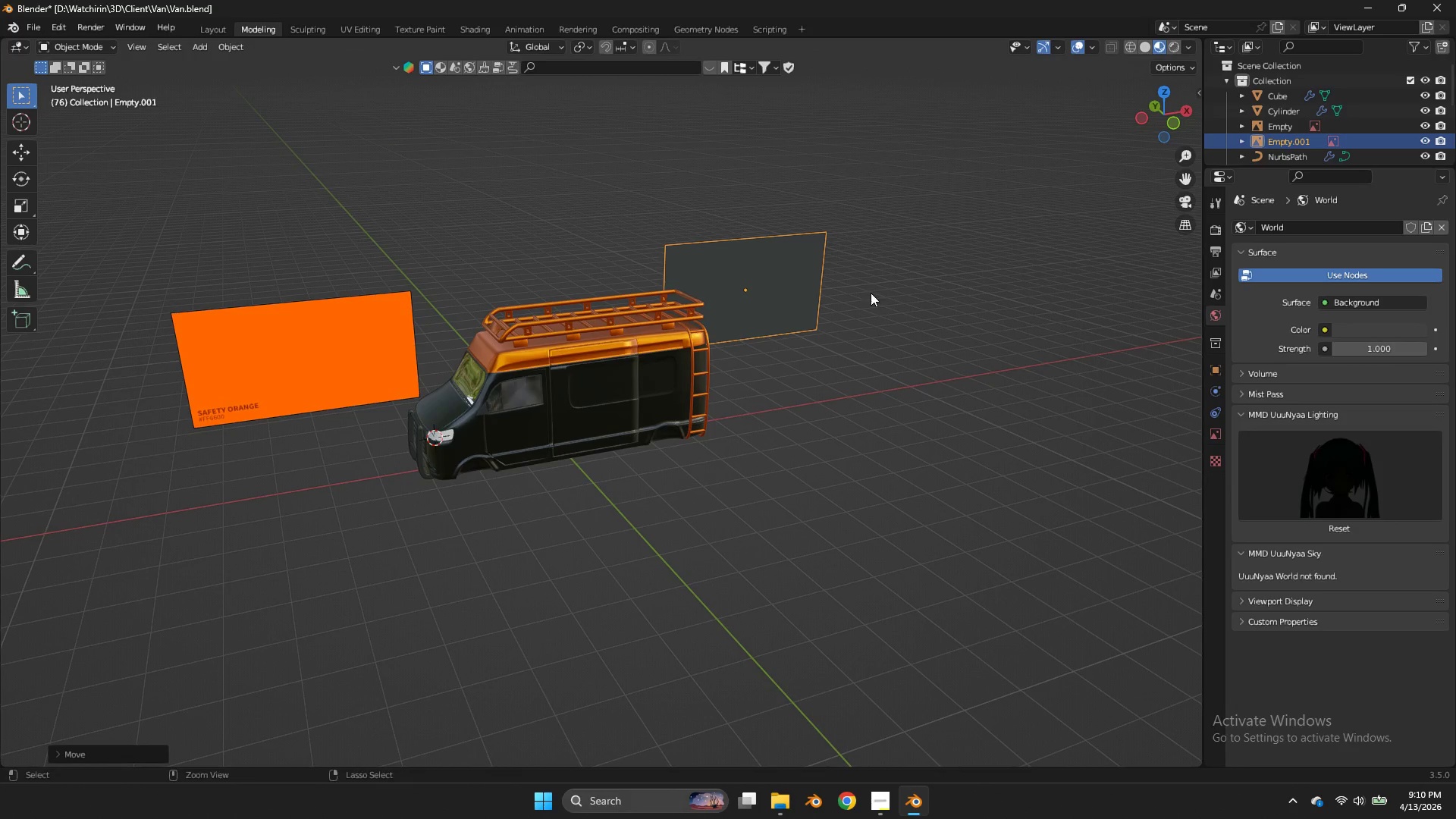 
key(Control+ControlLeft)
 